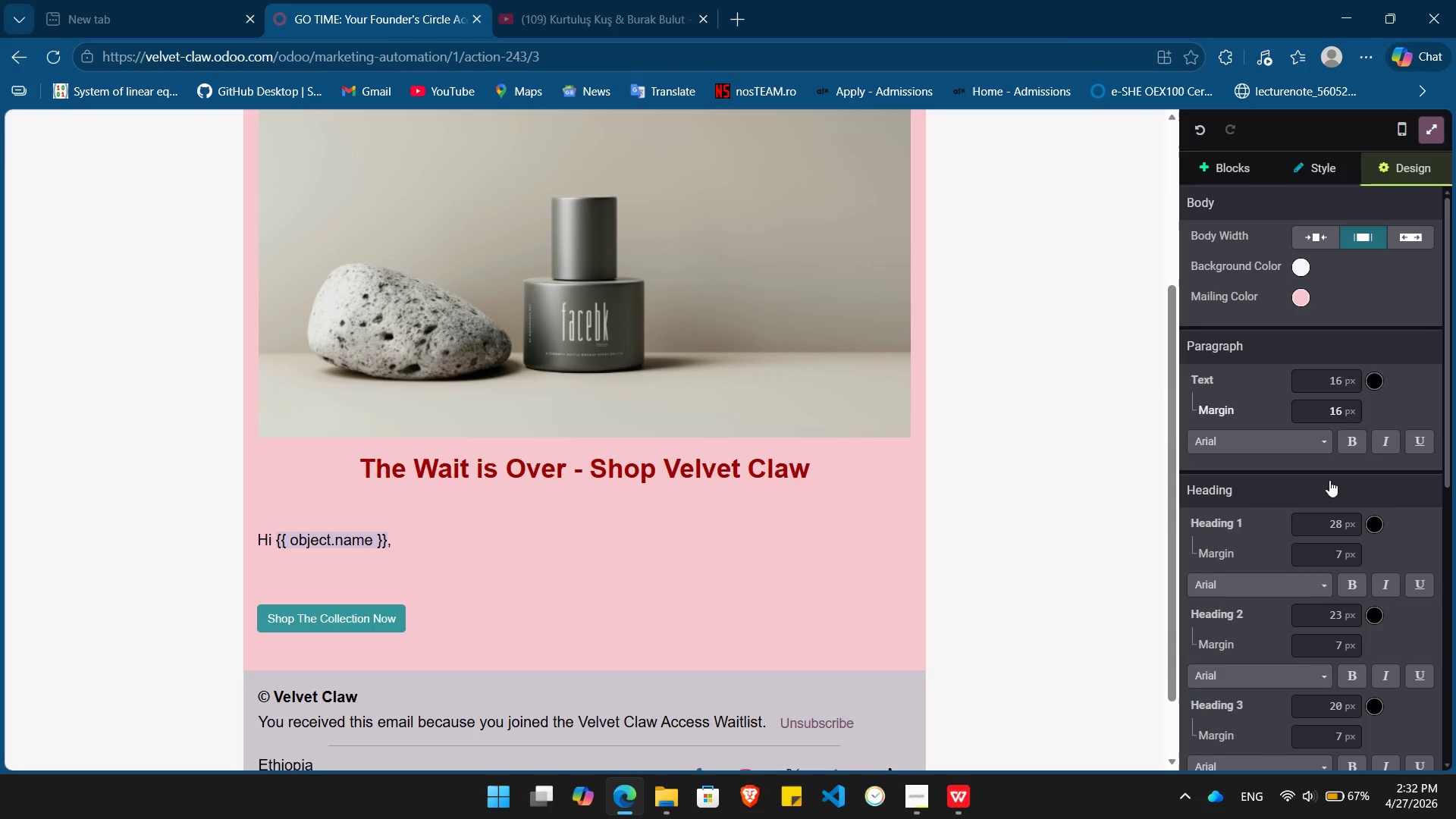 
mouse_move([1341, 463])
 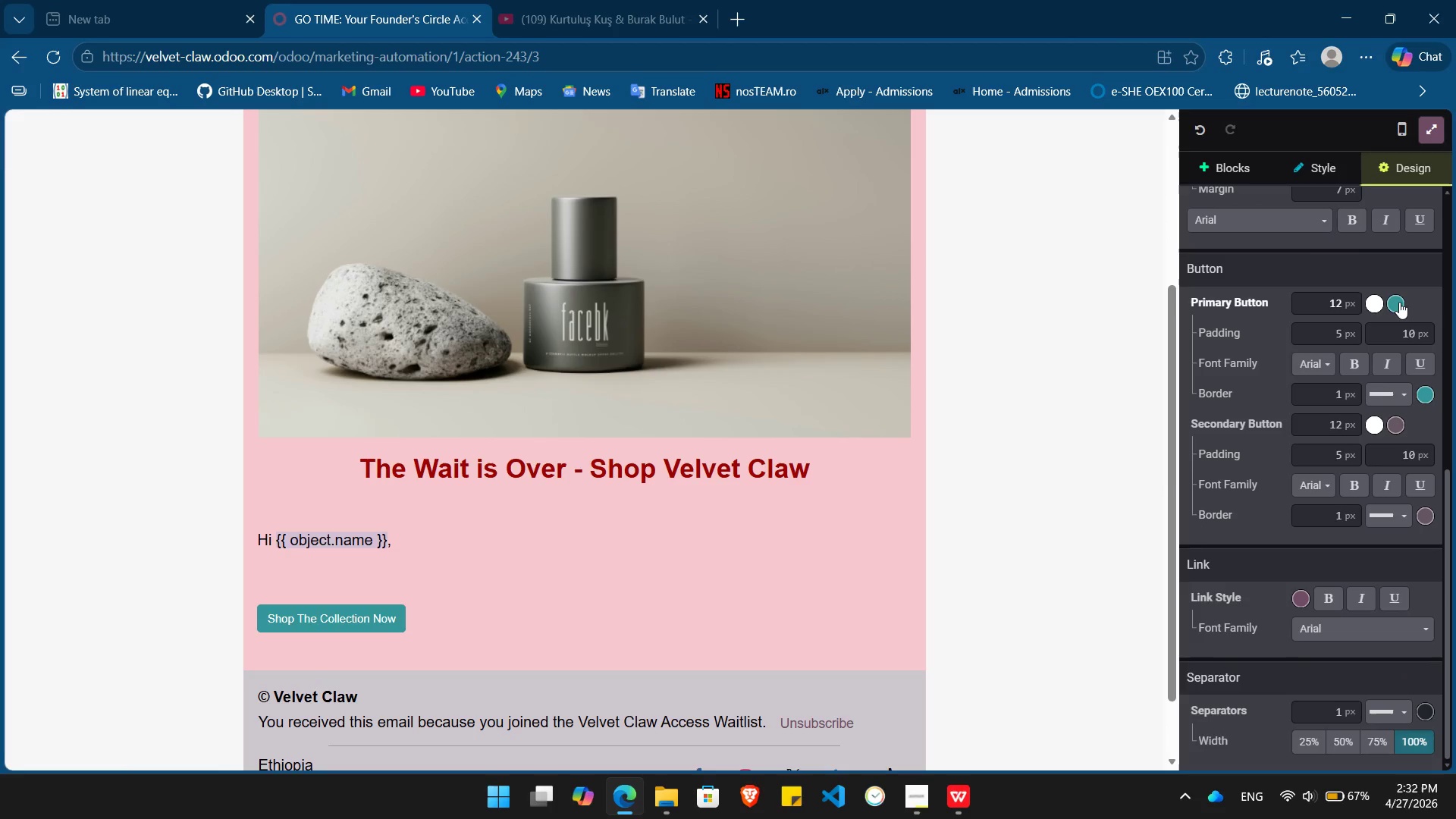 
left_click([1399, 302])
 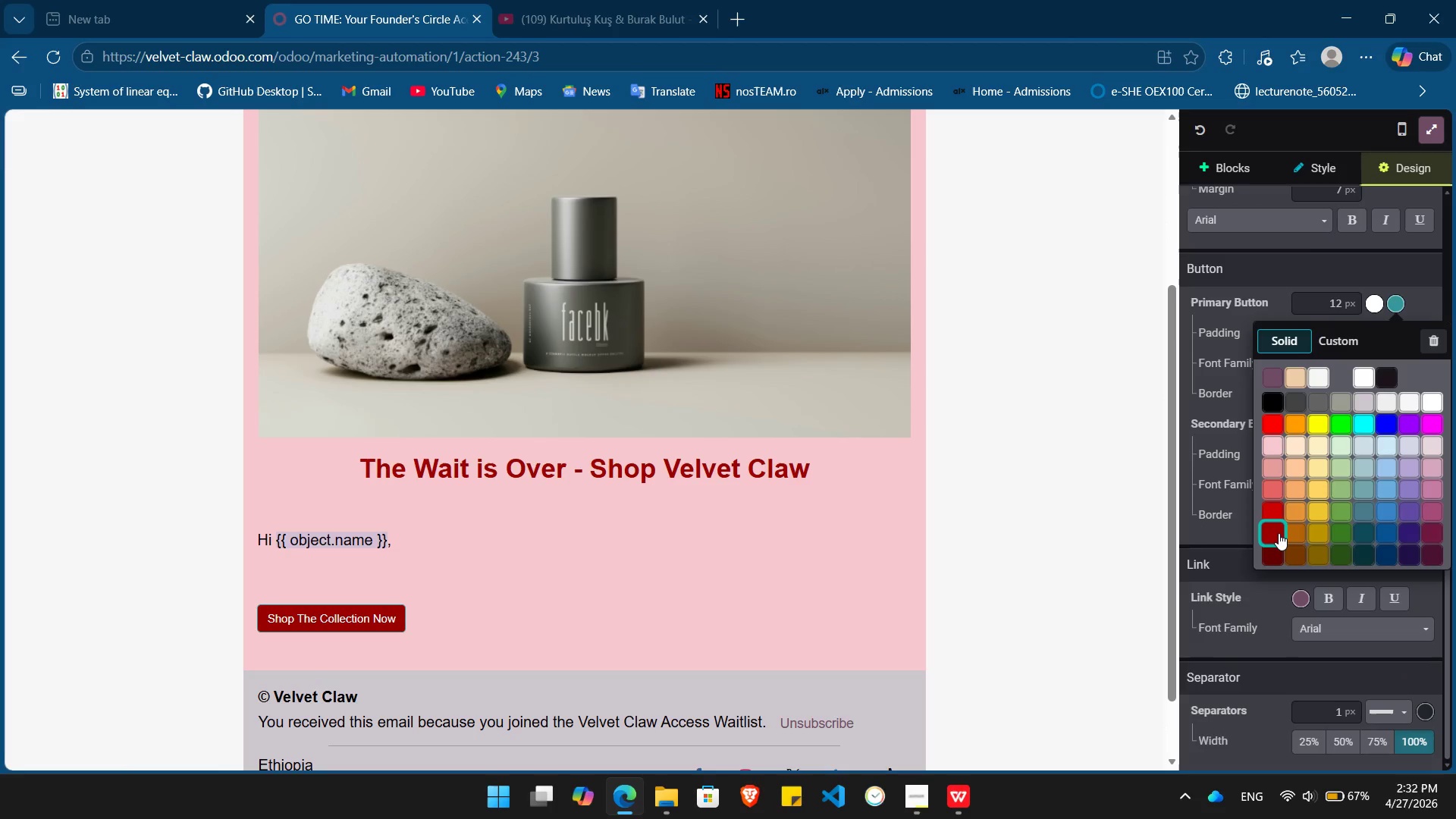 
left_click([1278, 533])
 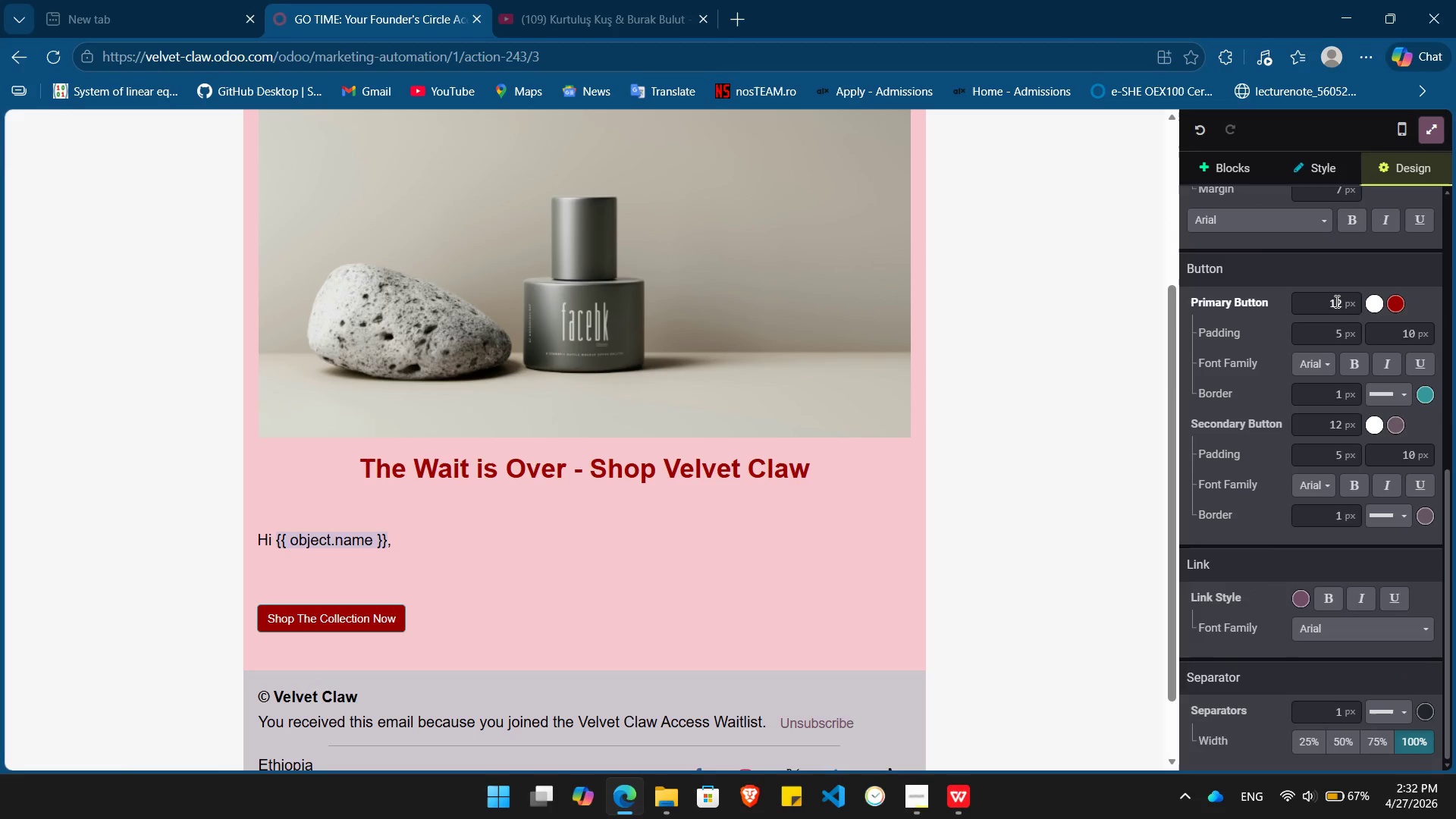 
left_click([1333, 300])
 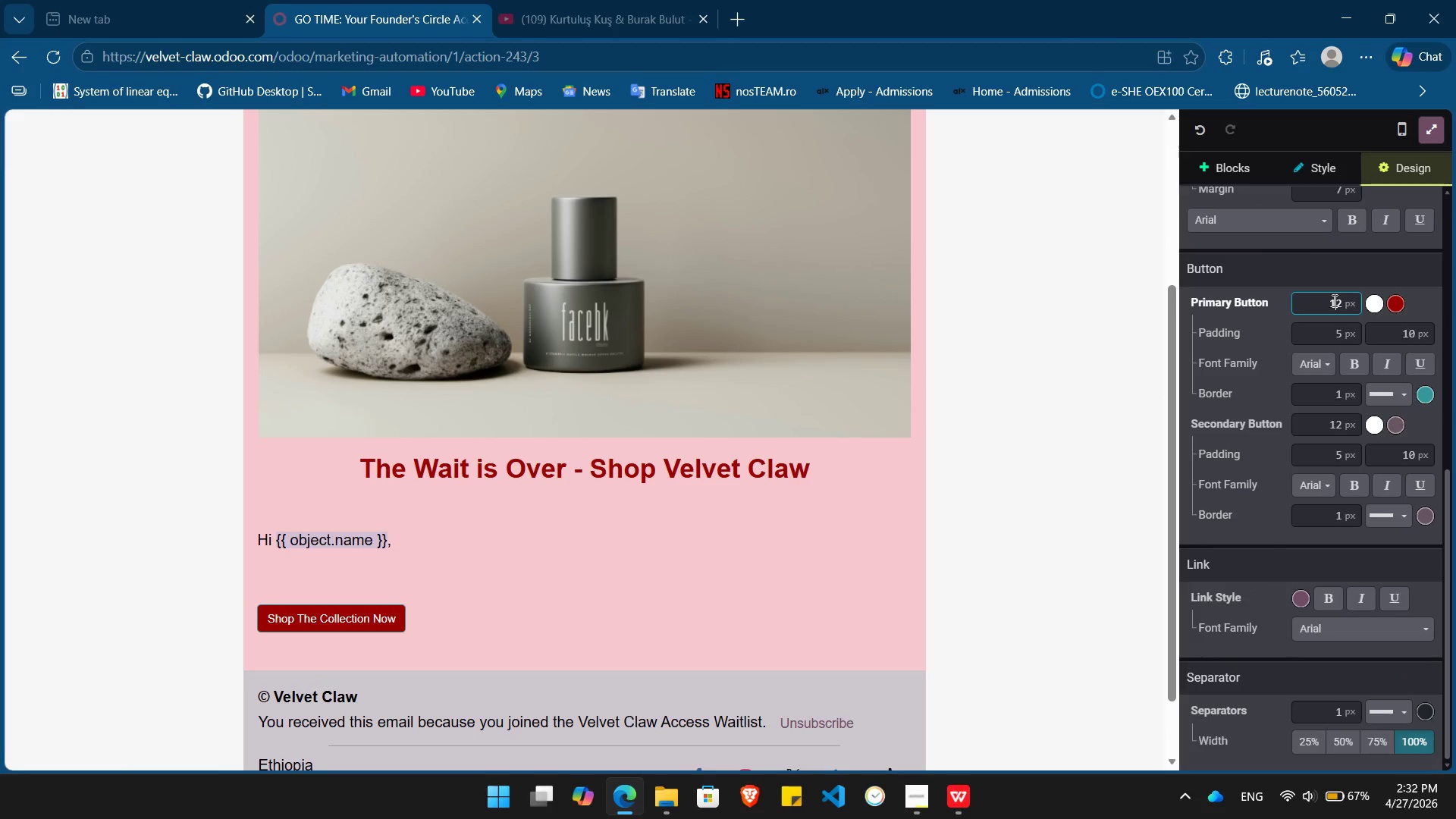 
key(Delete)
 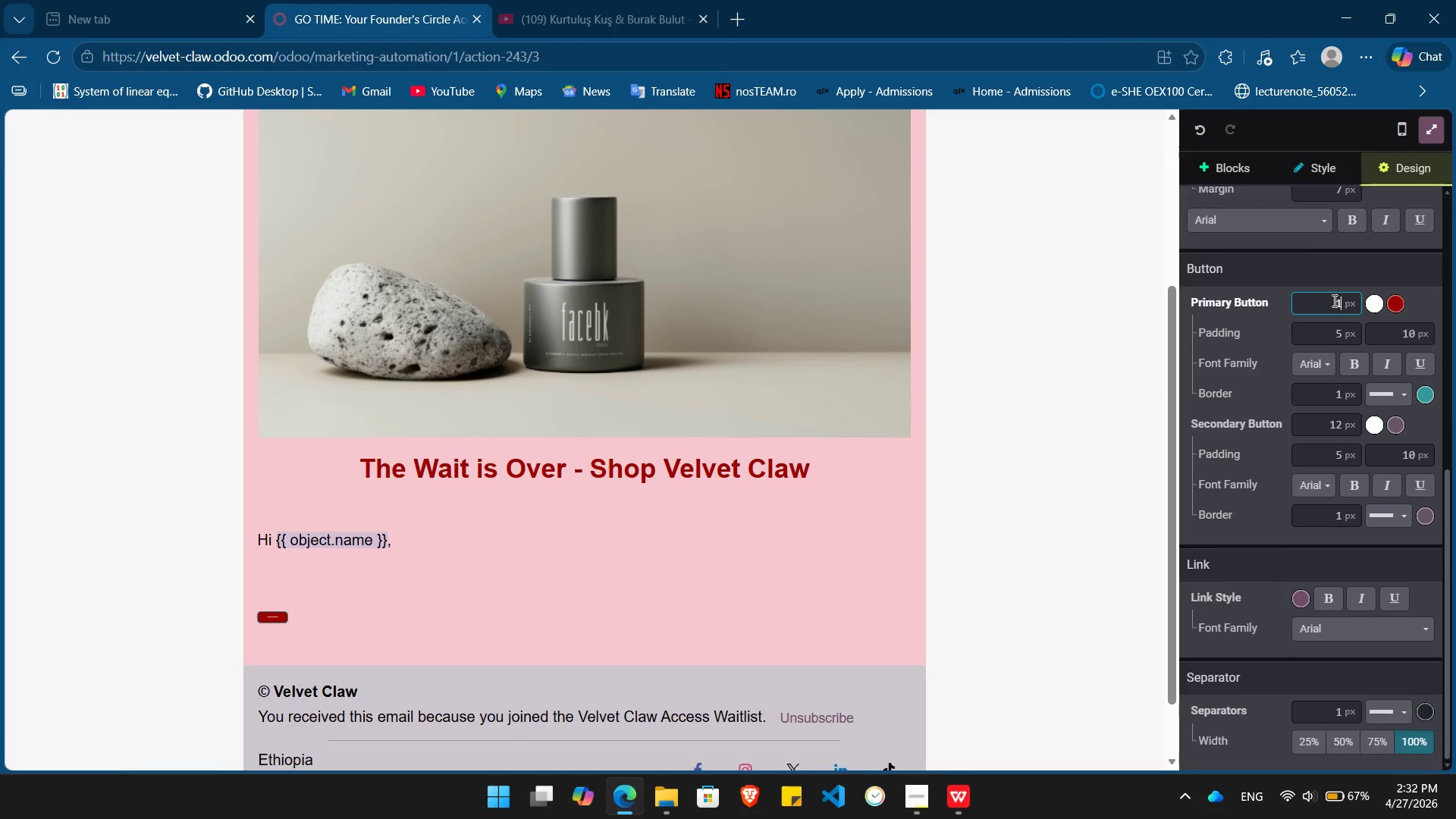 
key(Numpad5)
 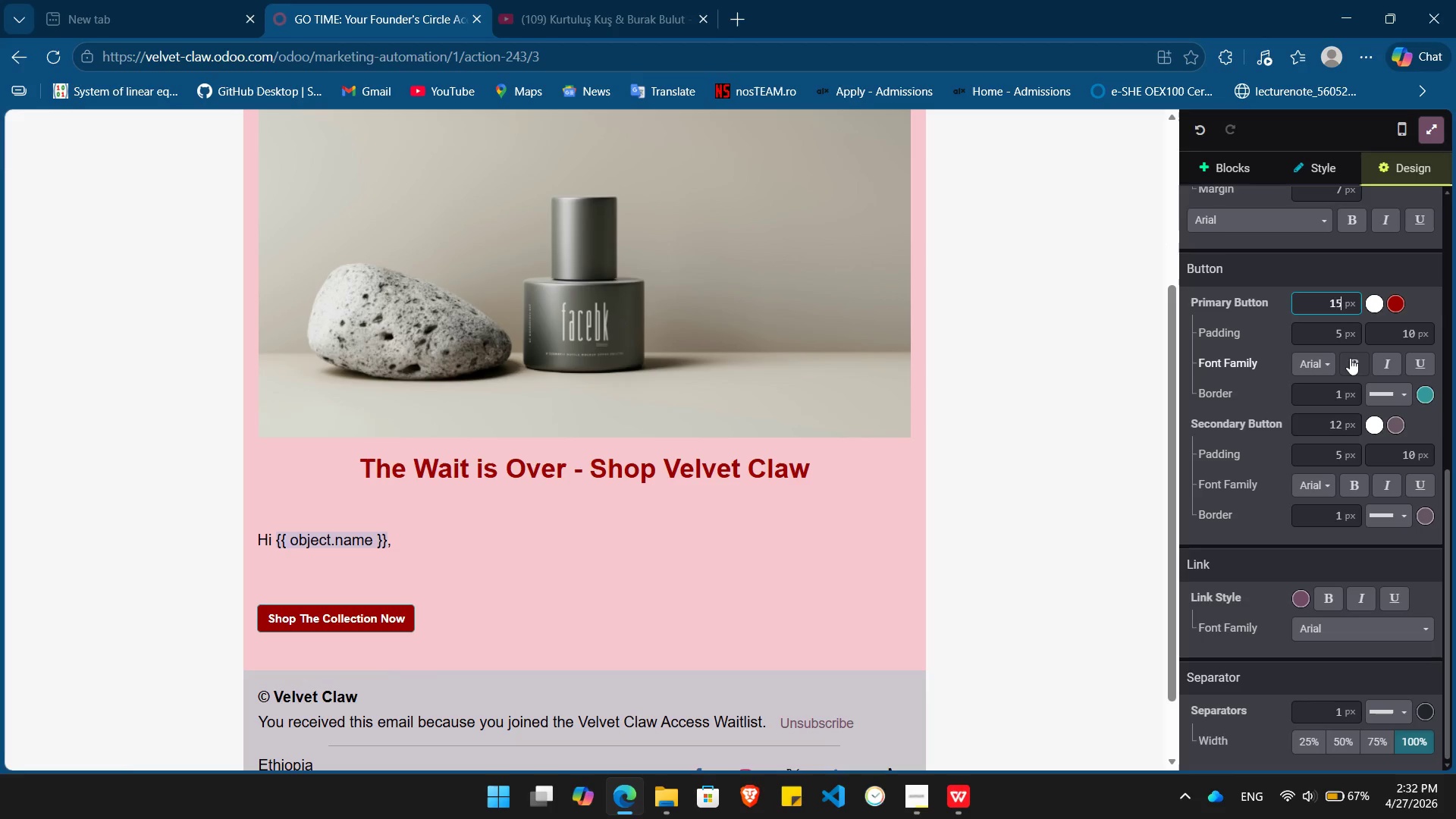 
left_click([1349, 358])
 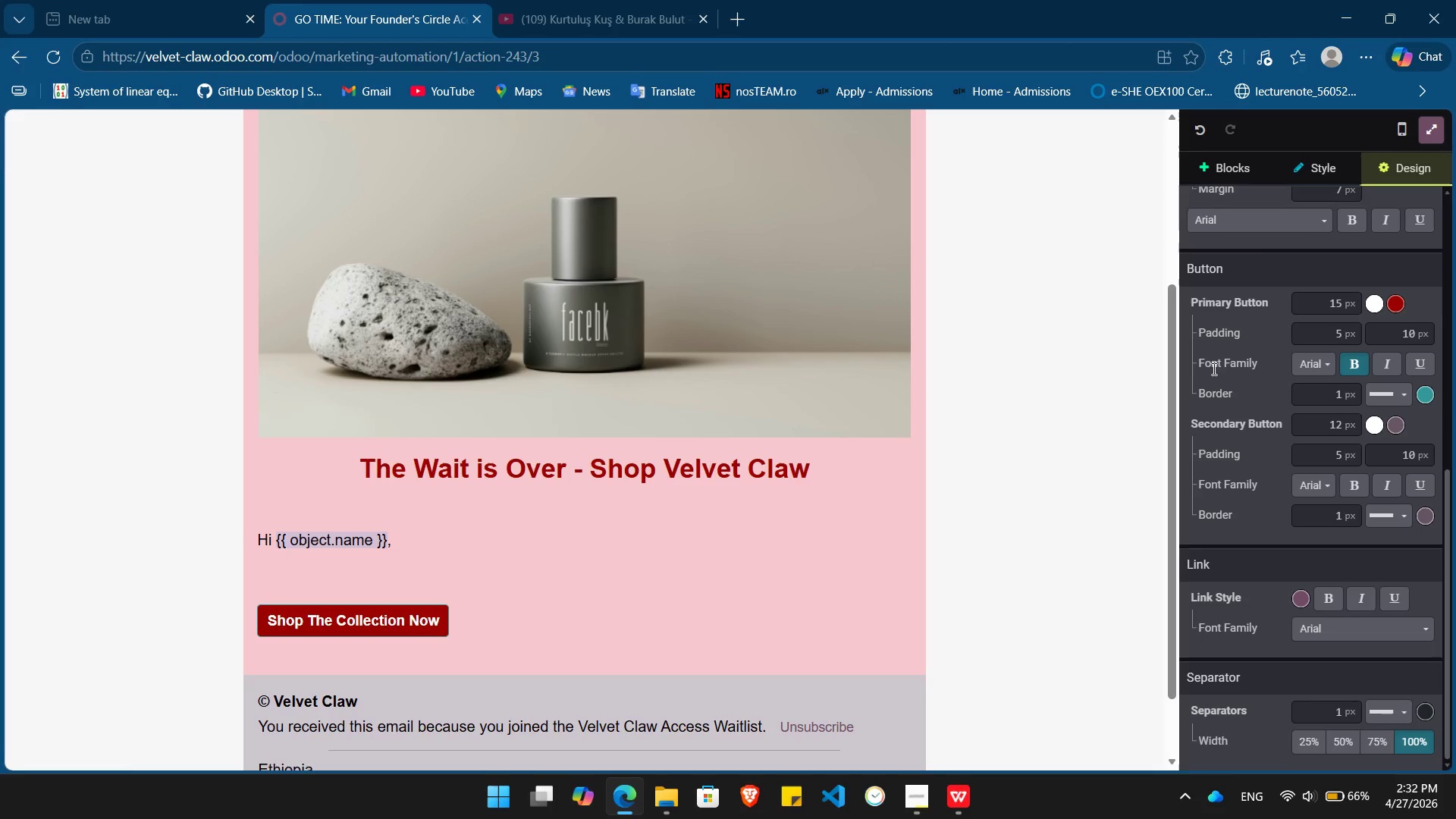 
wait(20.59)
 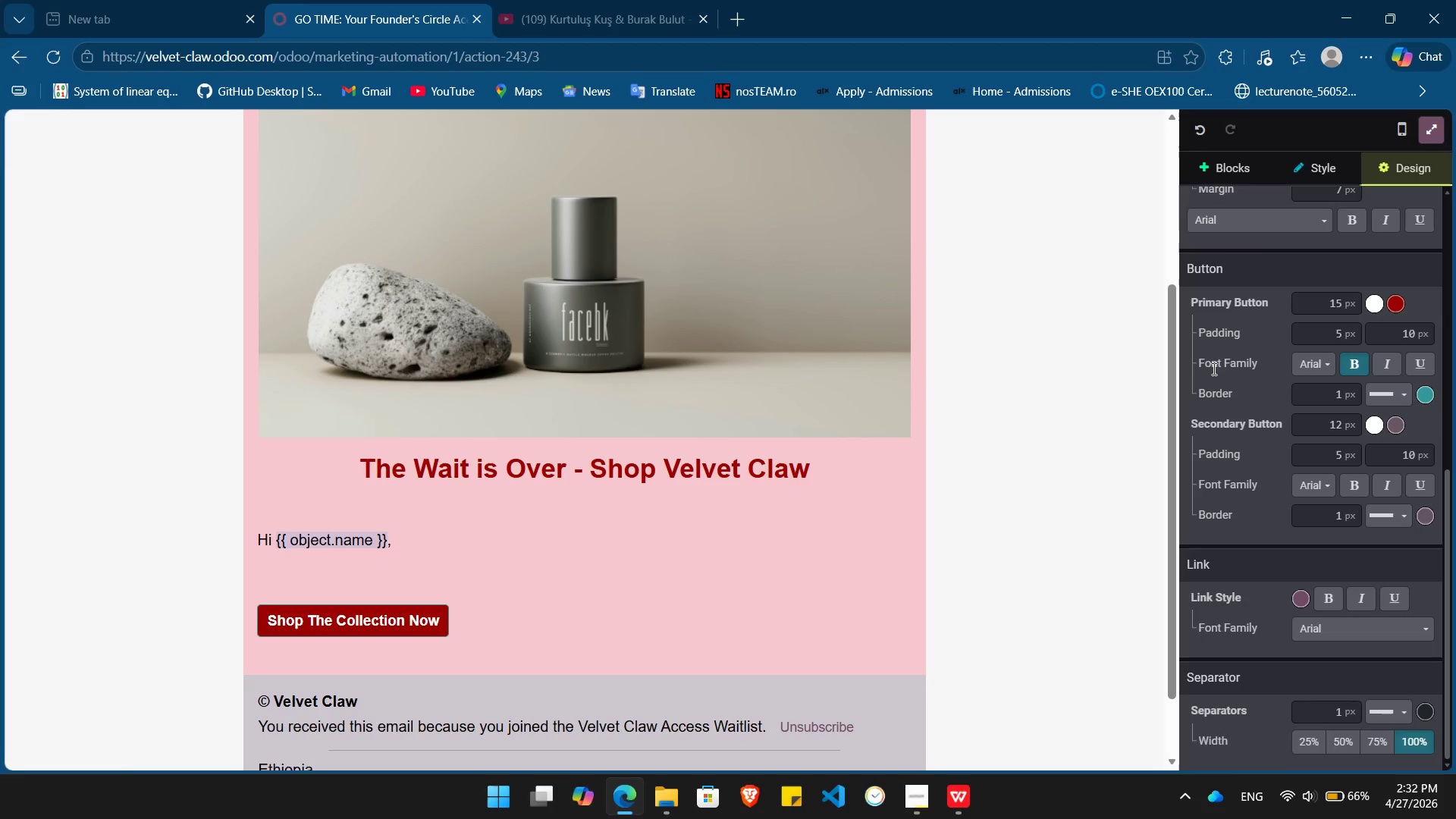 
left_click([416, 499])
 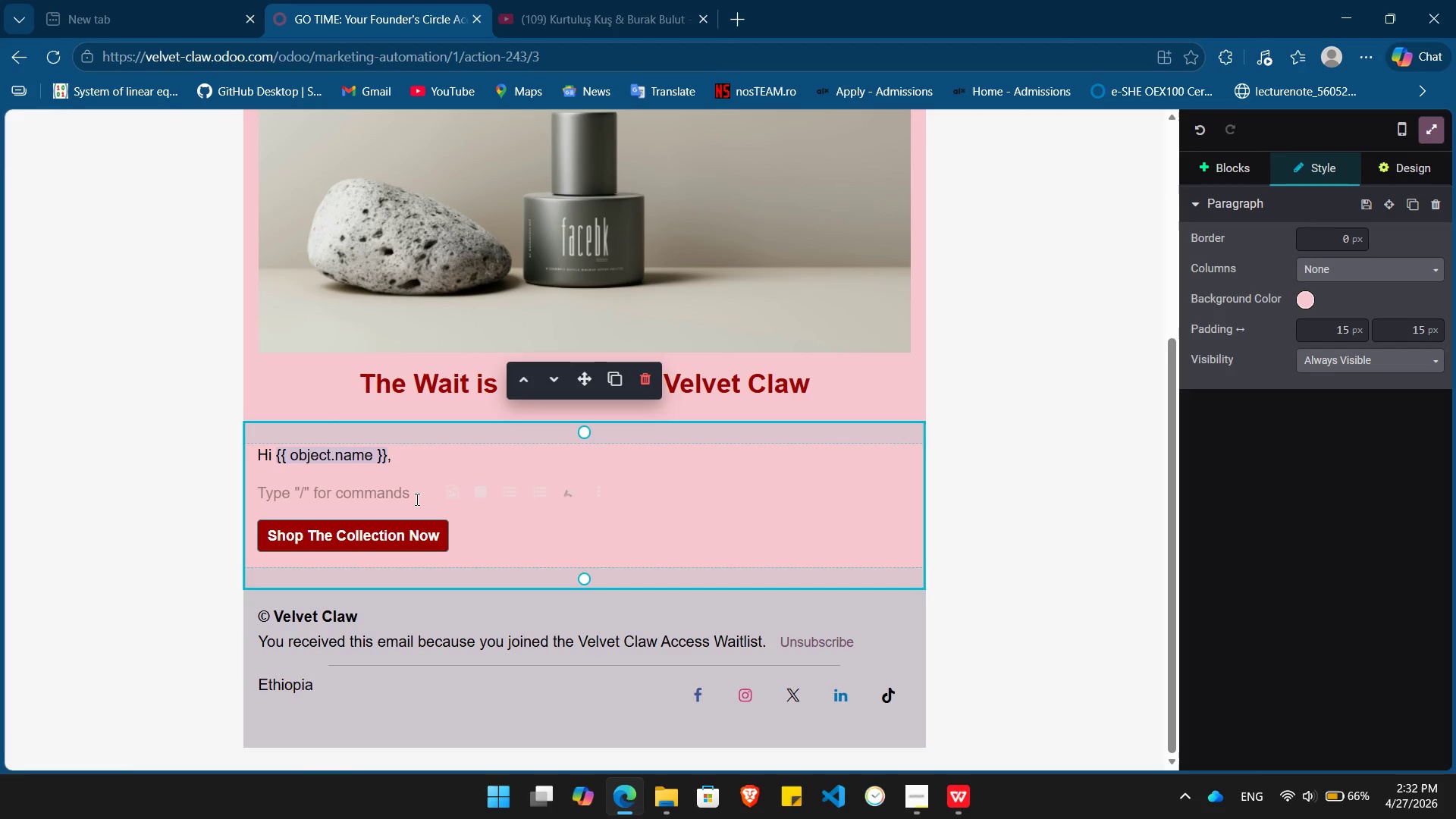 
wait(11.14)
 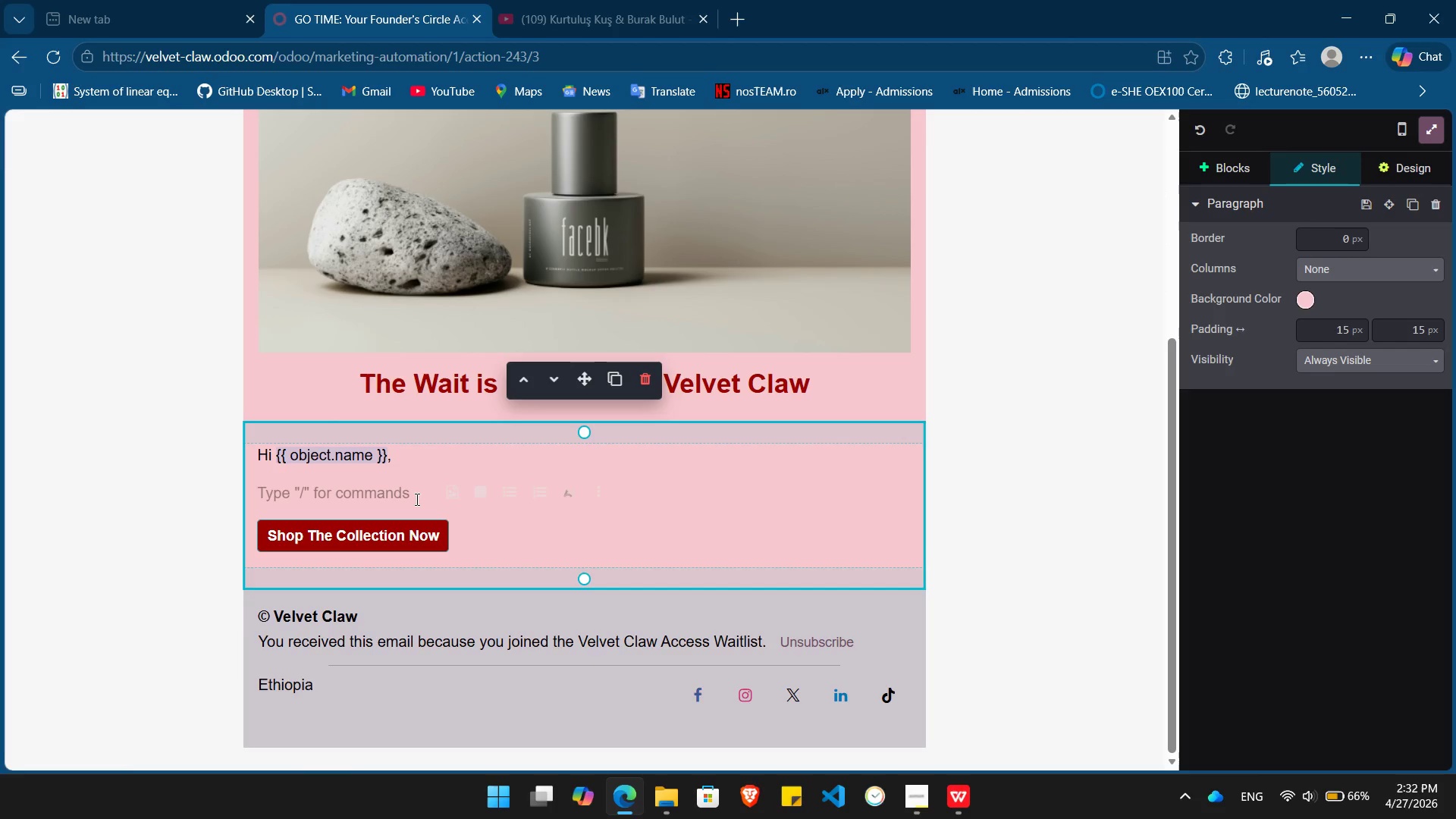 
left_click([492, 539])
 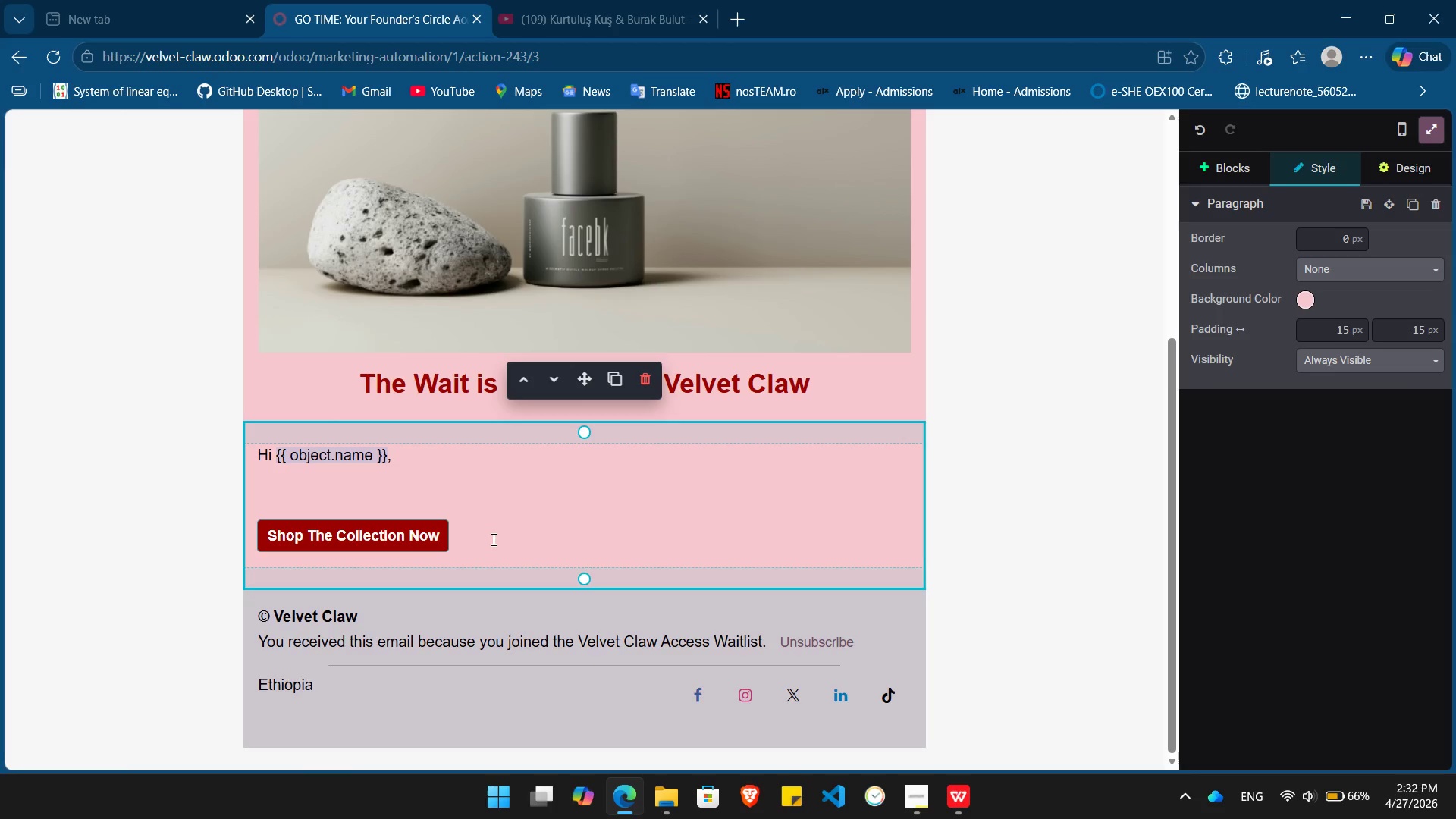 
key(Enter)
 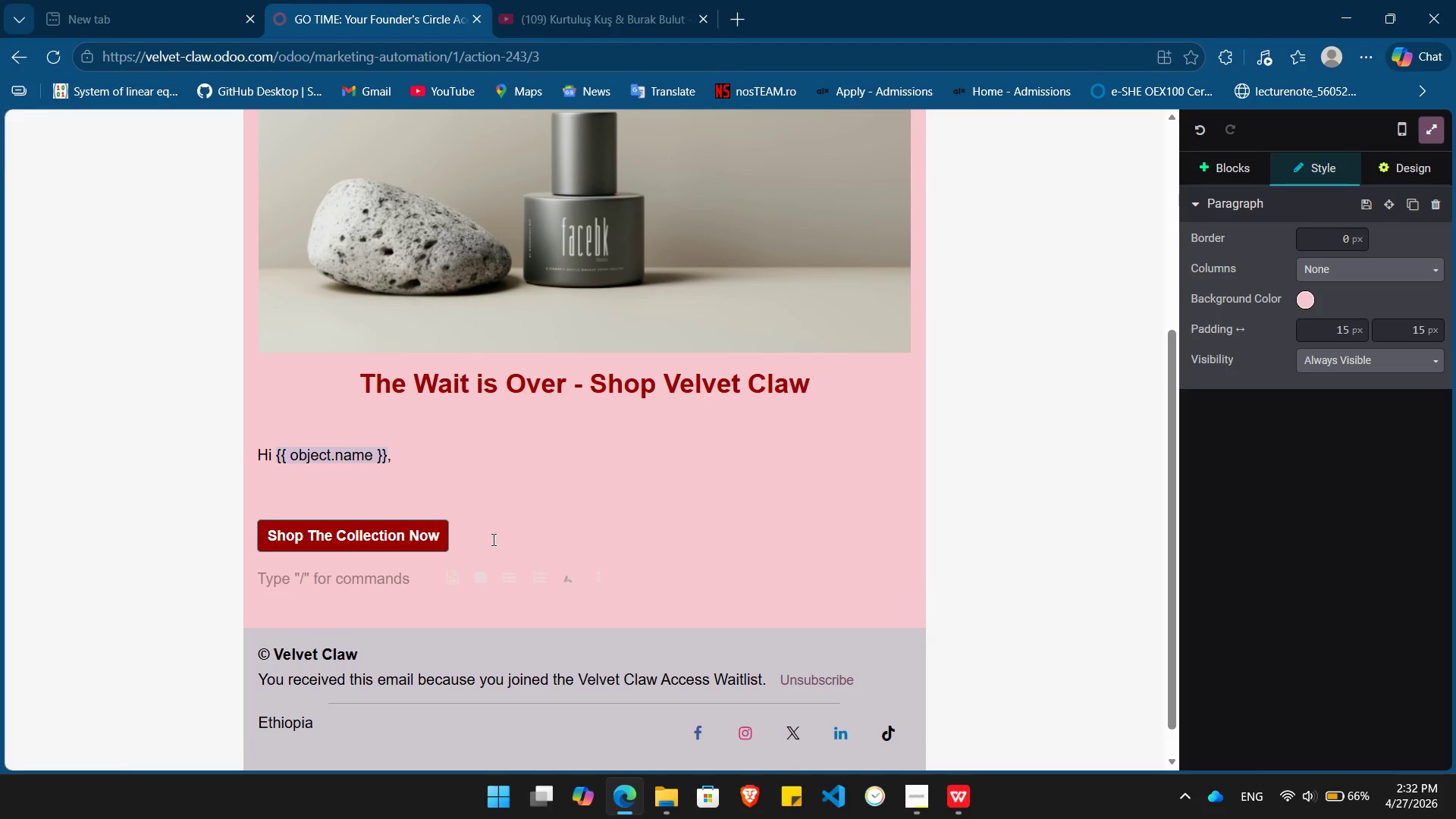 
key(Control+ControlLeft)
 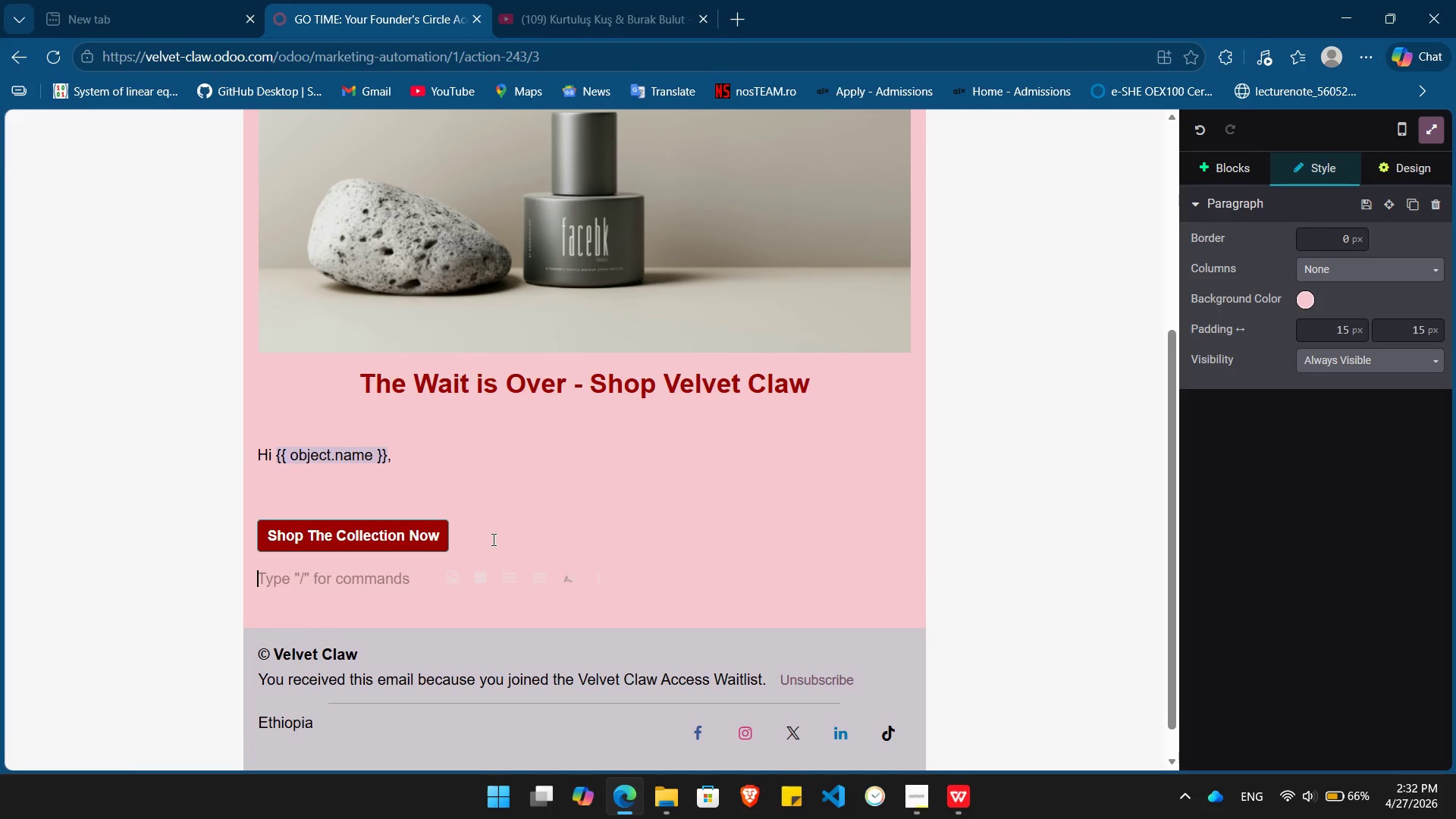 
key(Control+I)
 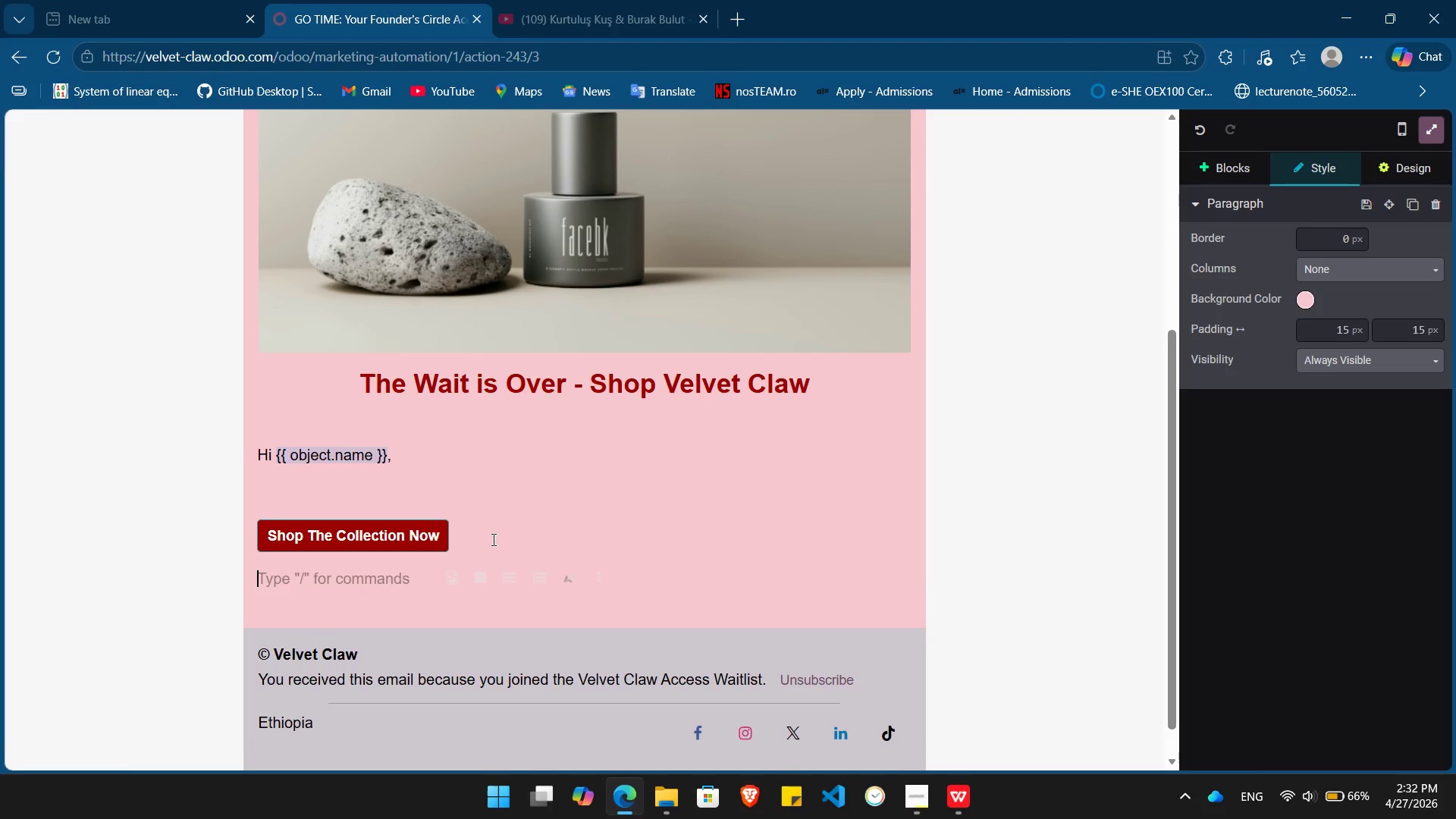 
type(Note: This exclusive offer expires in 24 hours. Don't let your favorite )
 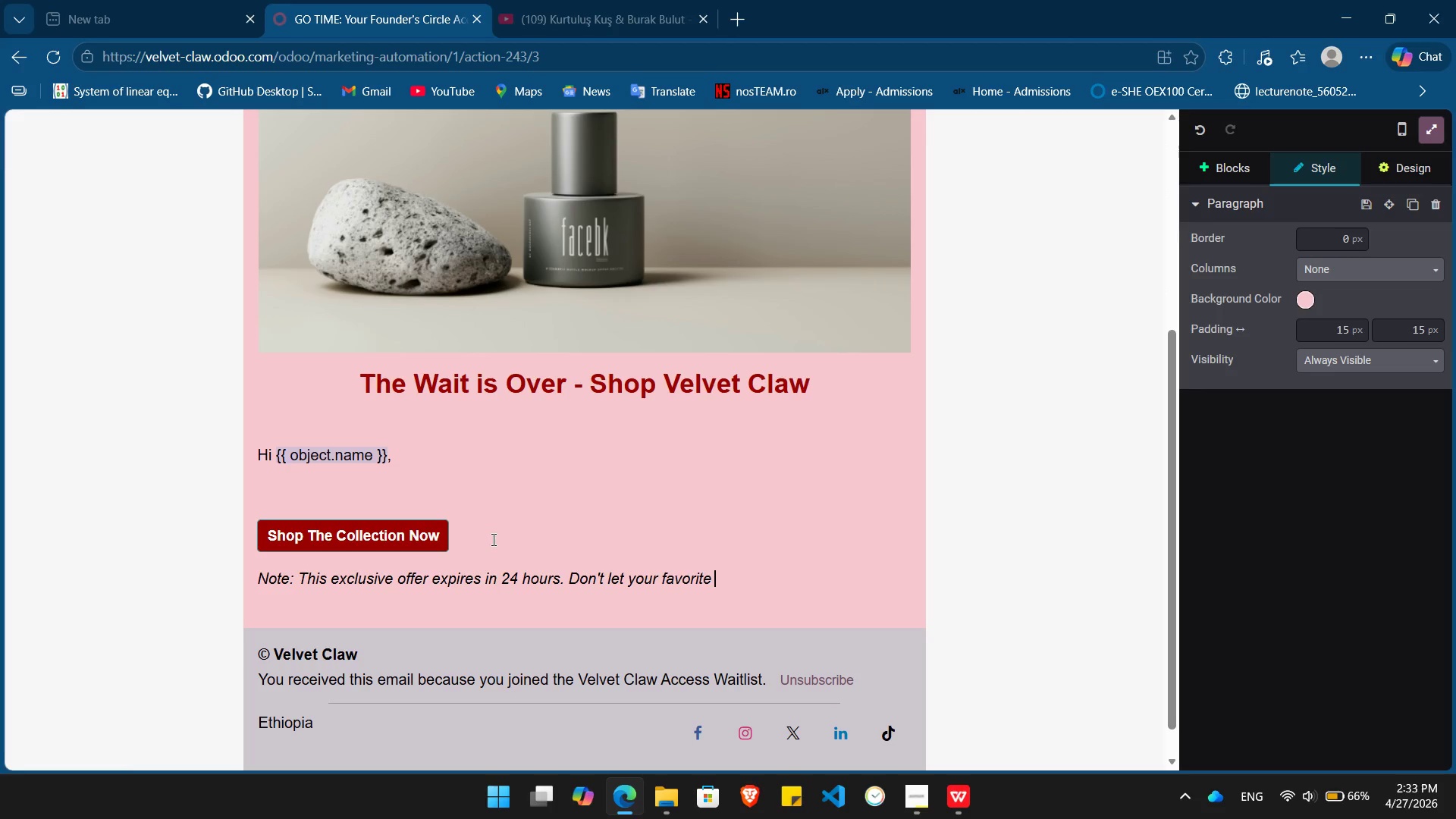 
type(nails slip away.)
 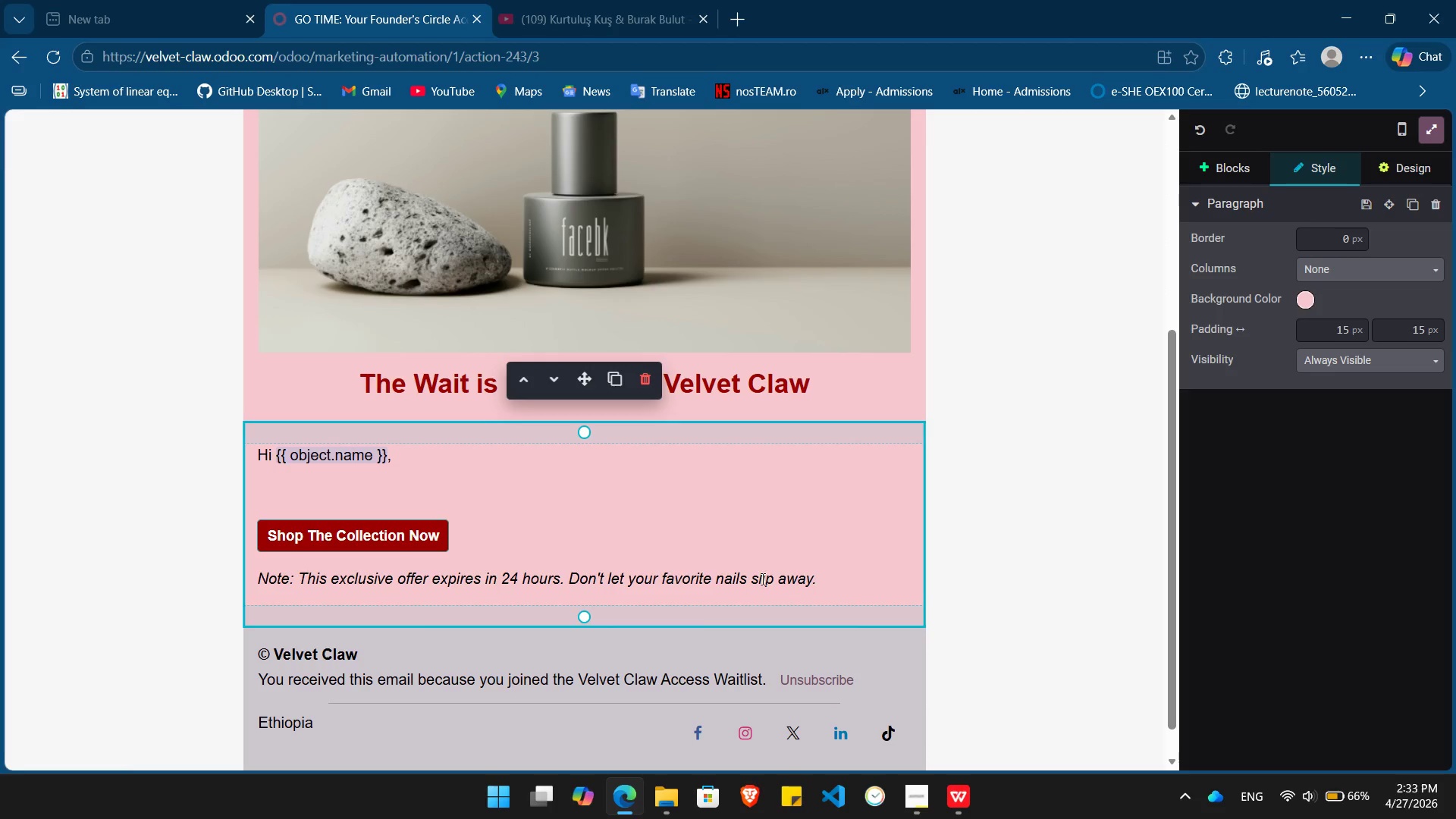 
double_click([759, 581])
 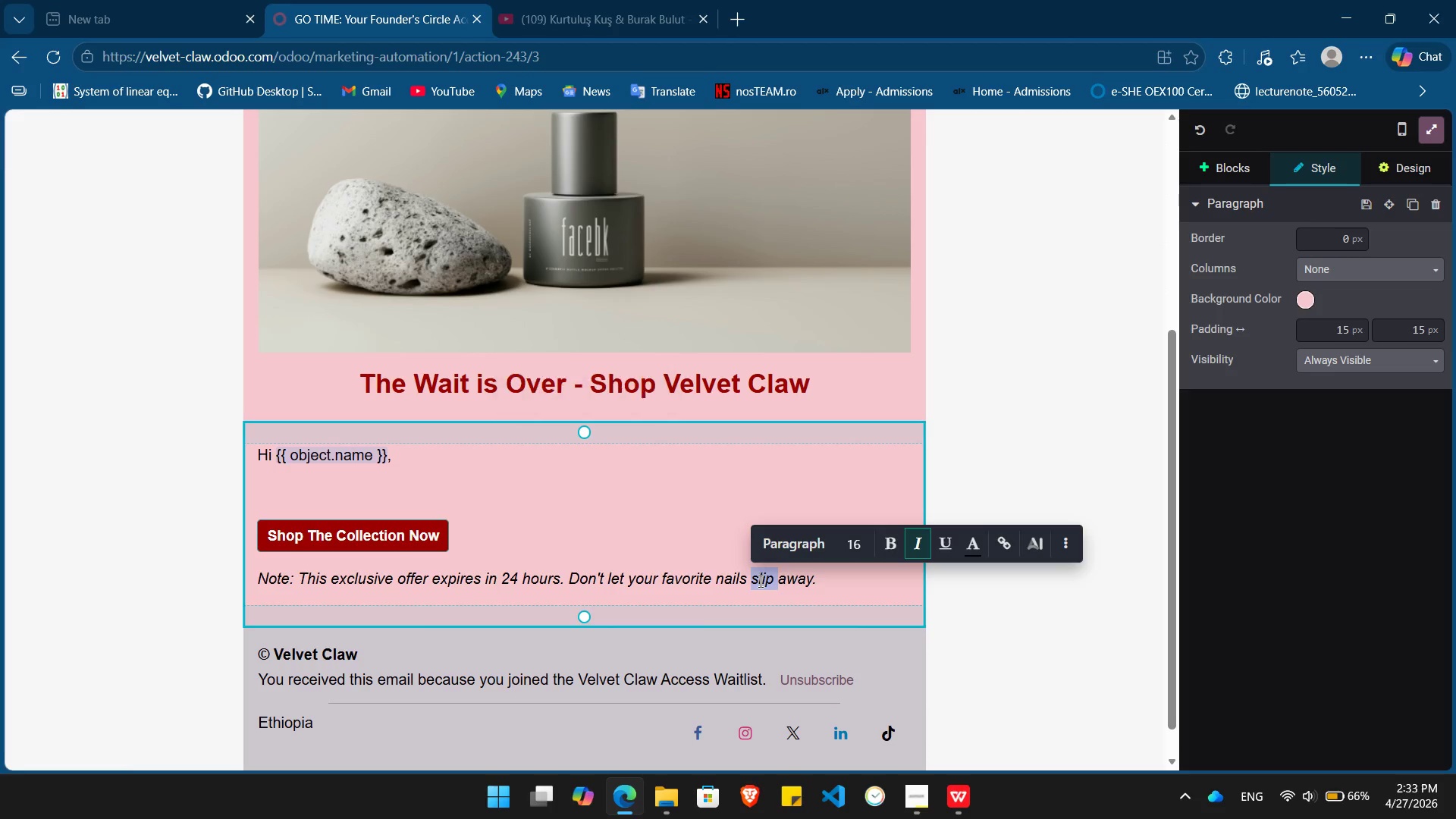 
type(collections )
 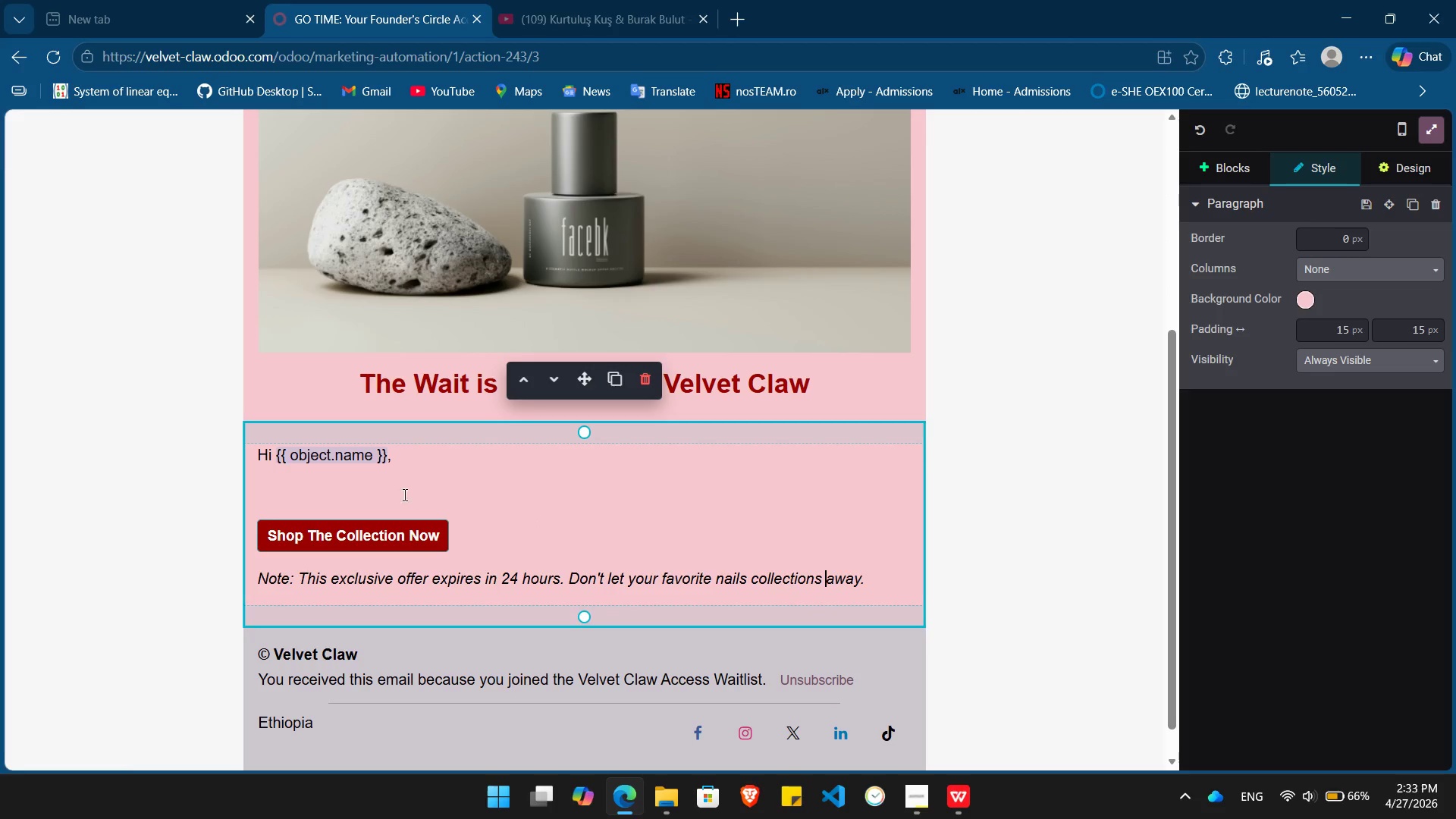 
left_click([394, 494])
 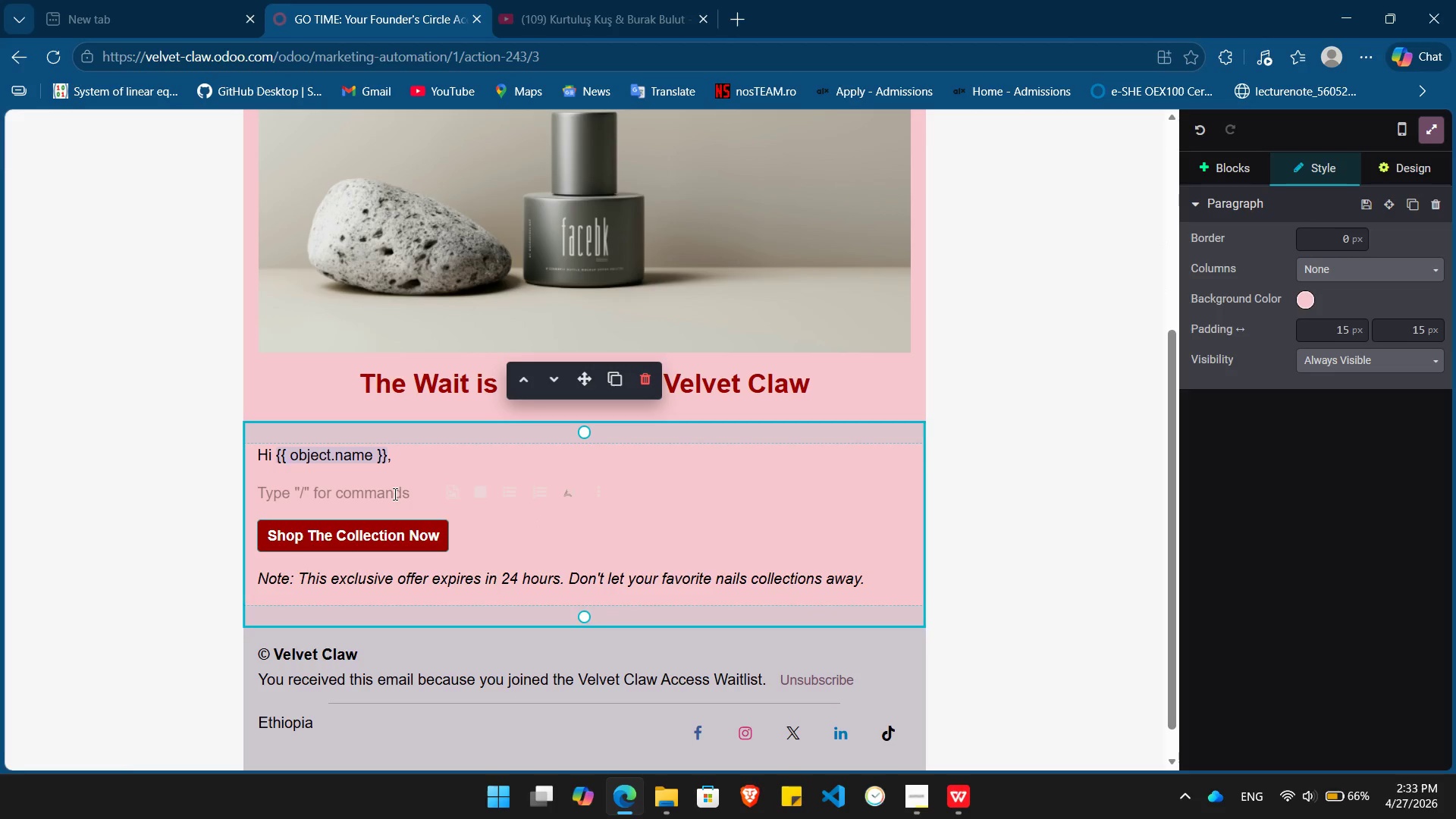 
wait(7.73)
 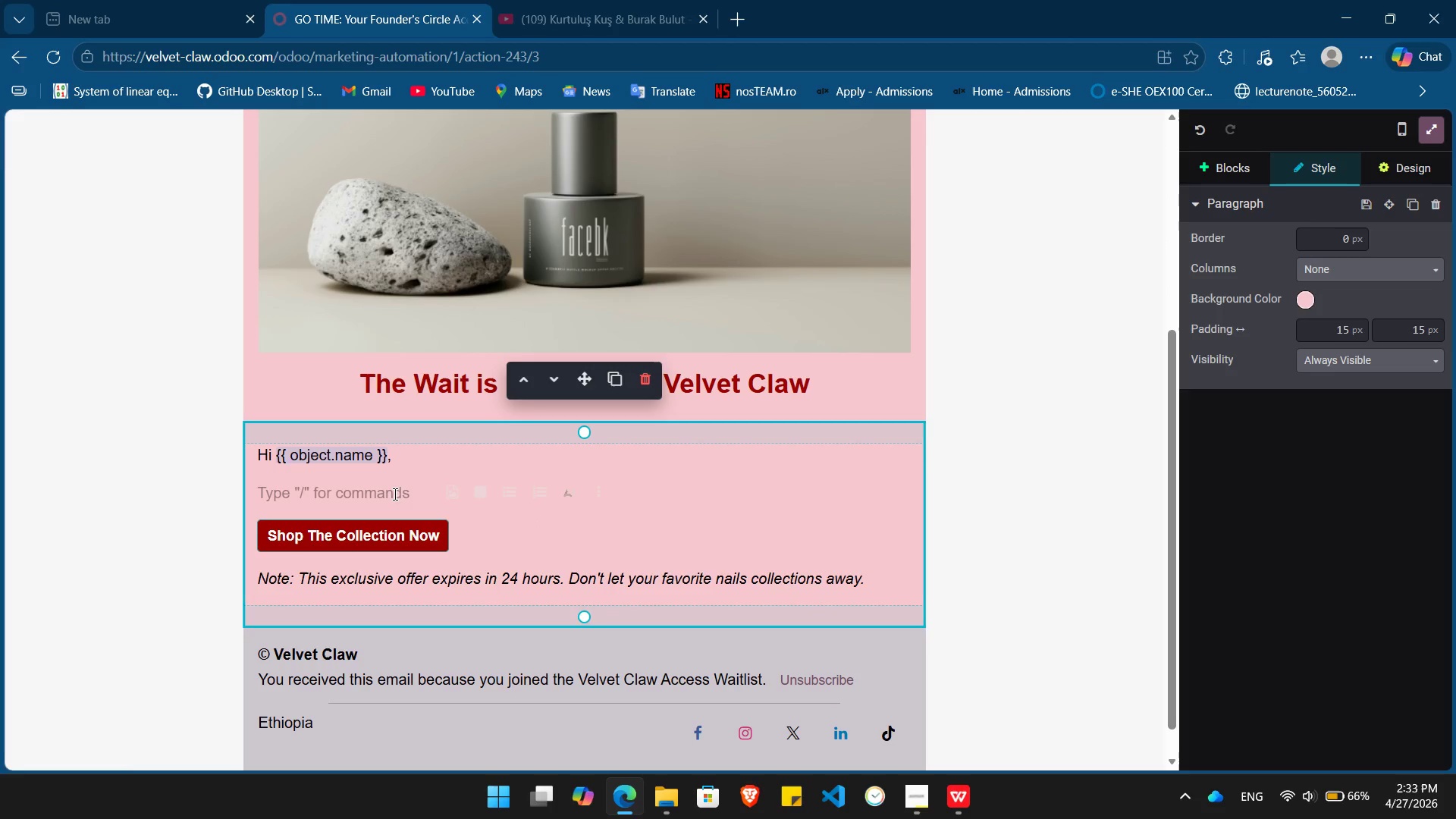 
double_click([268, 458])
 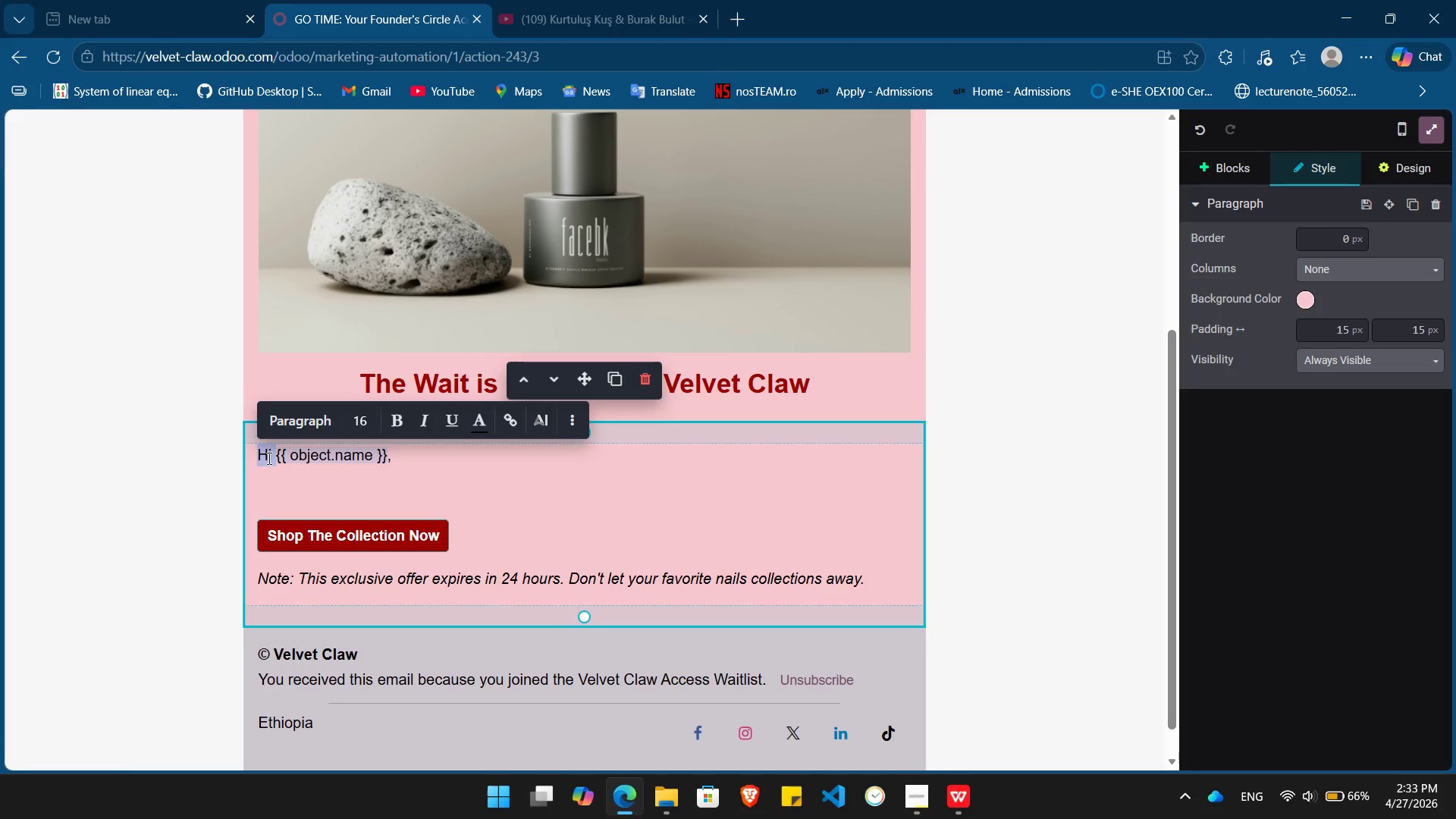 
type(The wait is over, )
 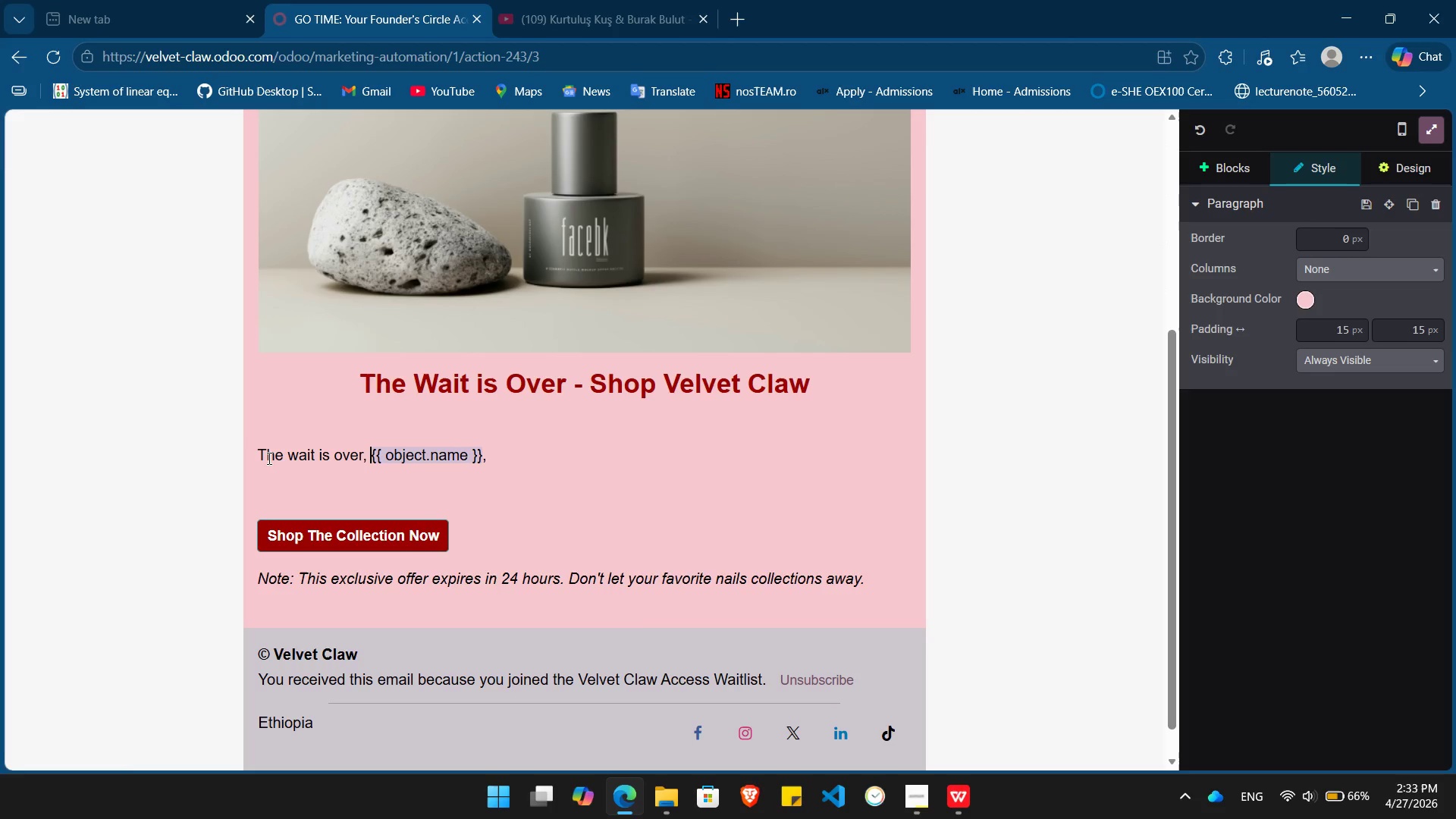 
key(ArrowDown)
 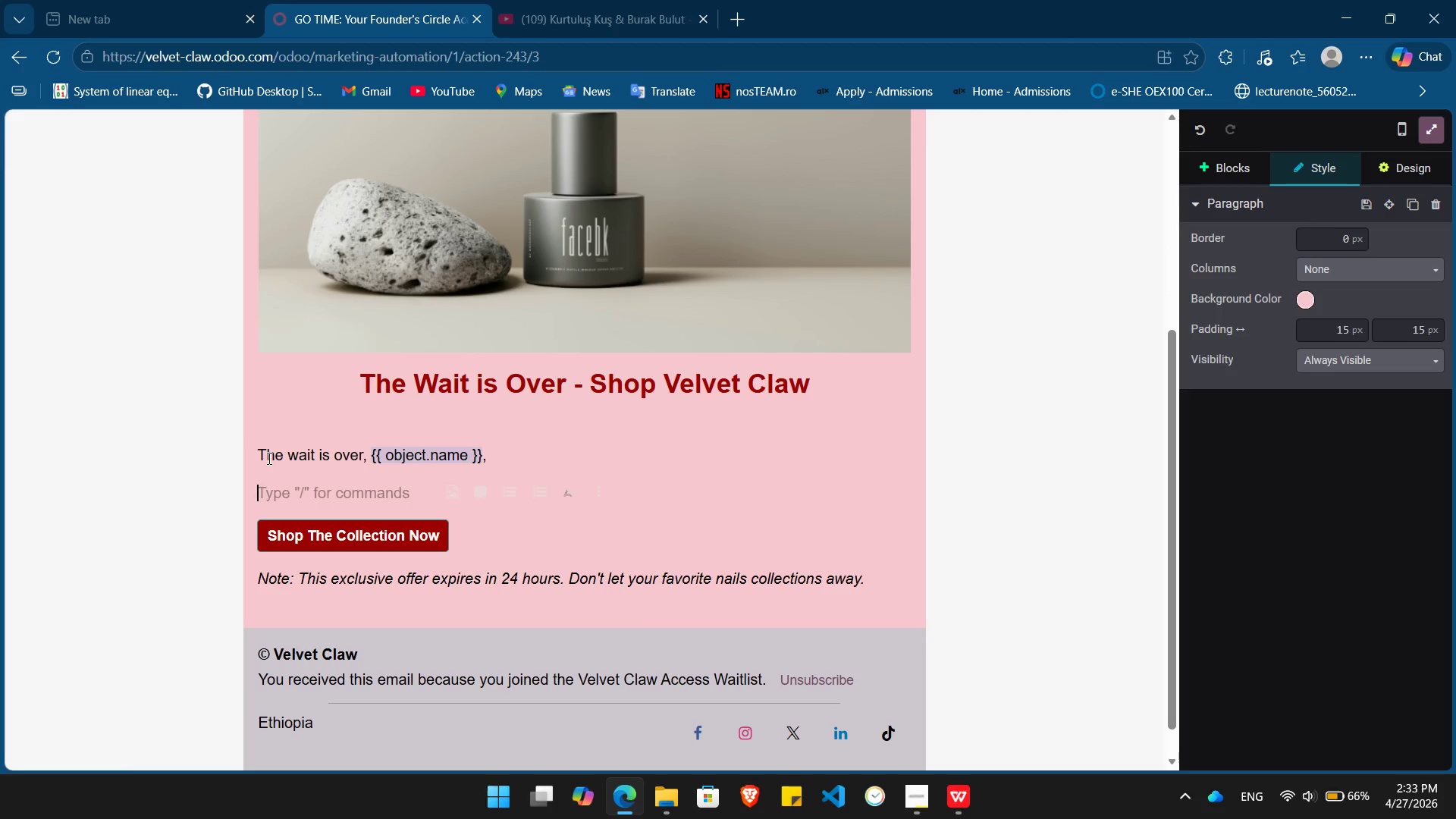 
type(The )
 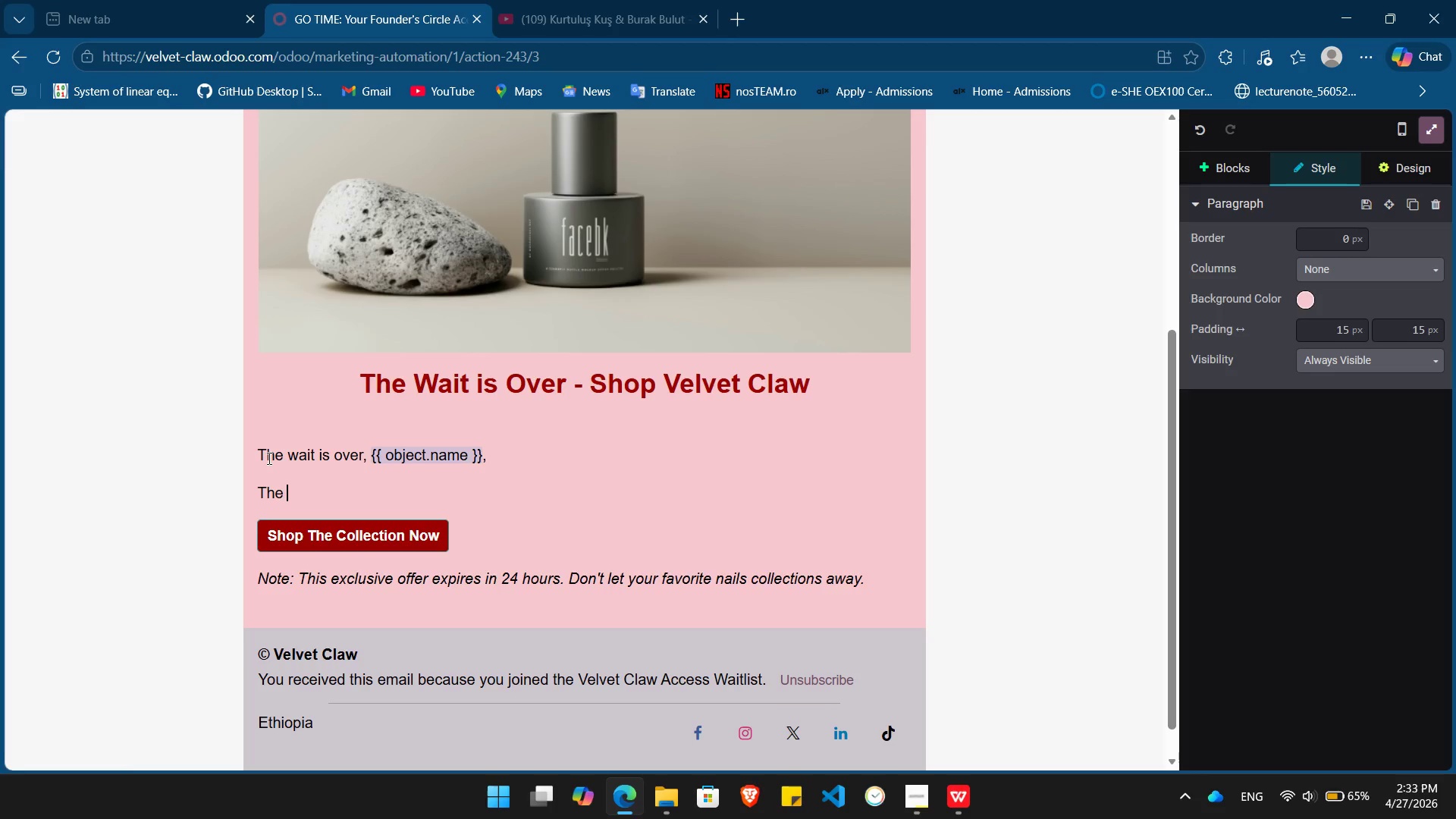 
key(Control+B)
 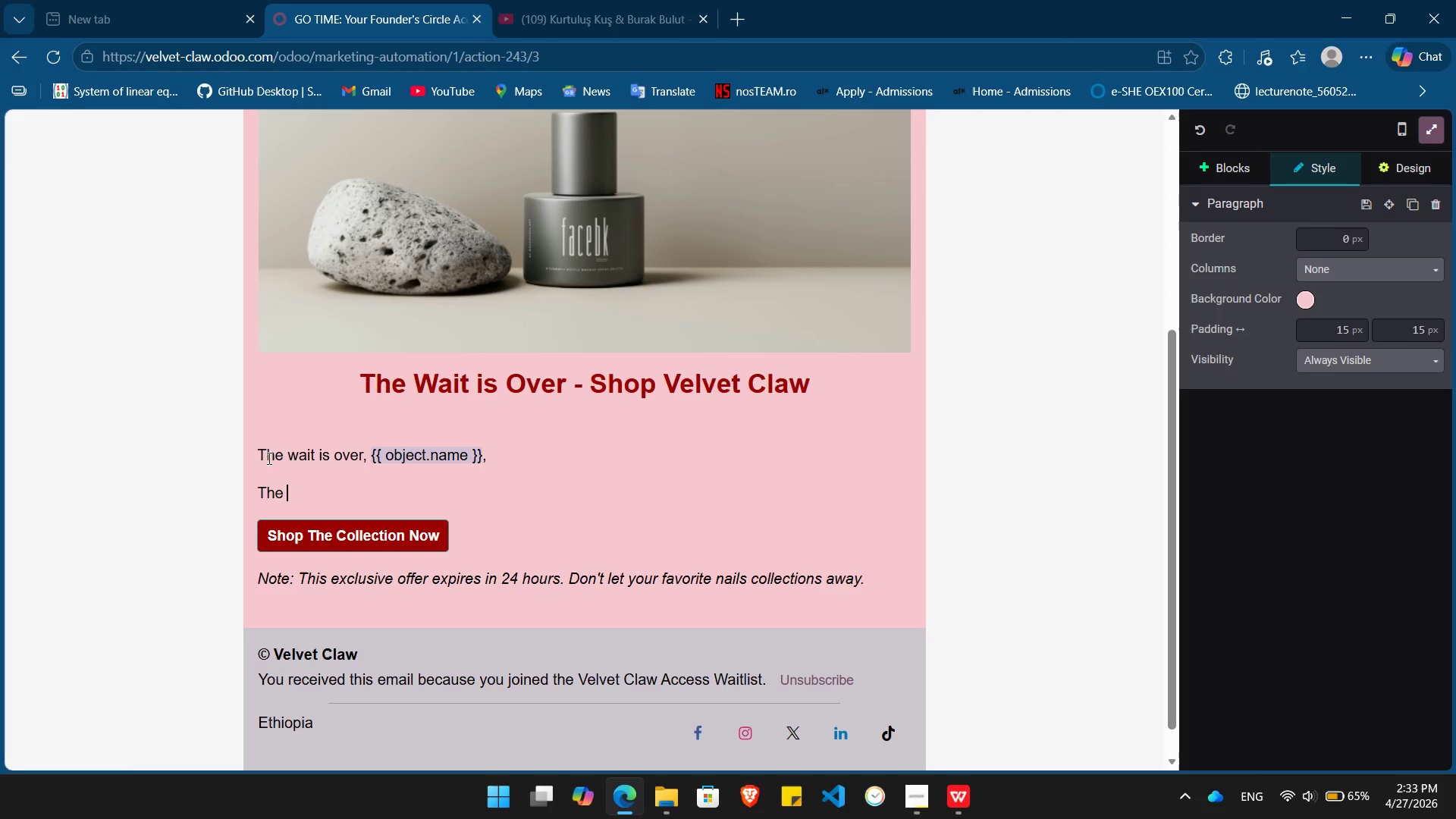 
type(Velvet Claw )
 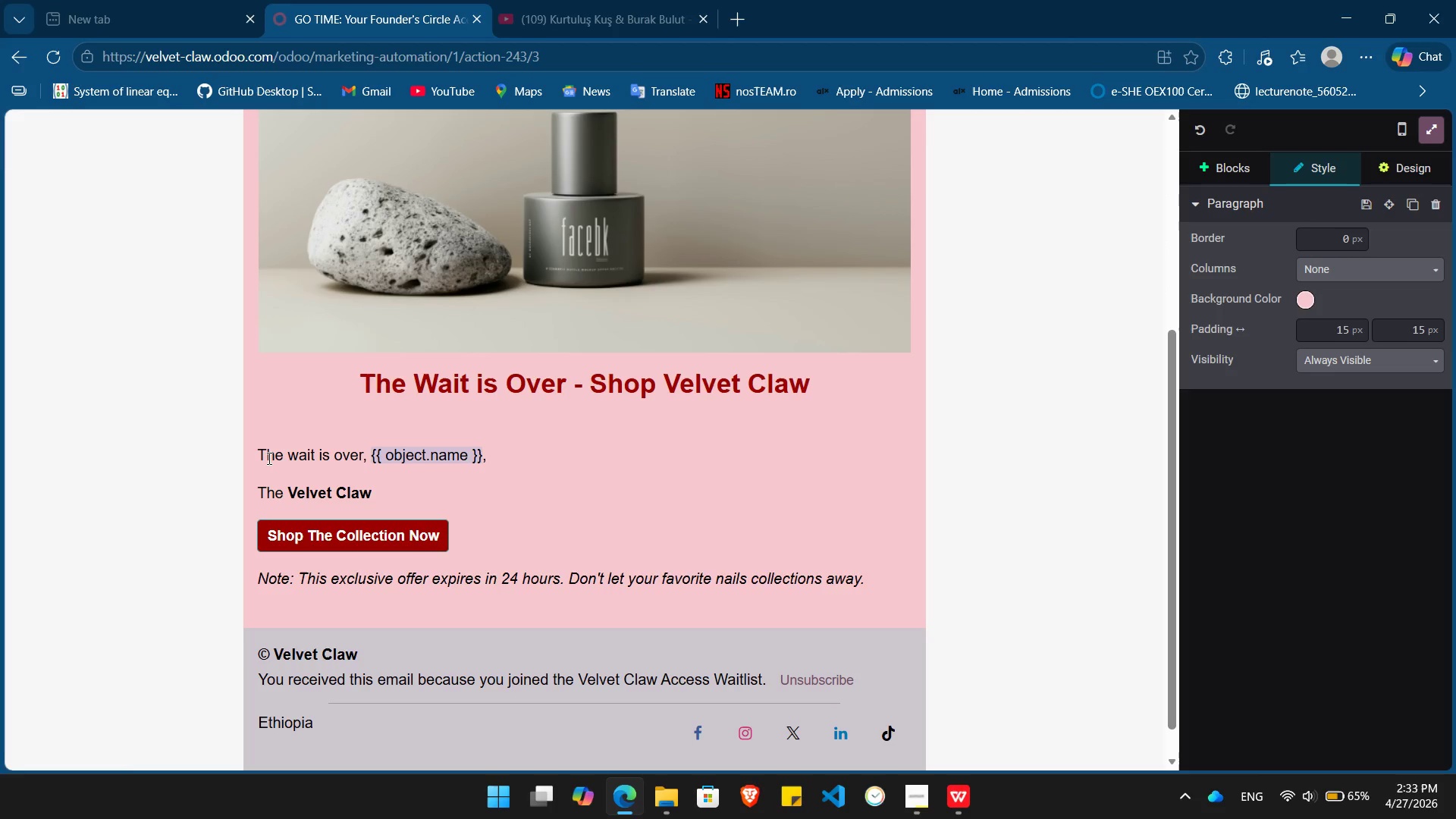 
key(Control+ControlLeft)
 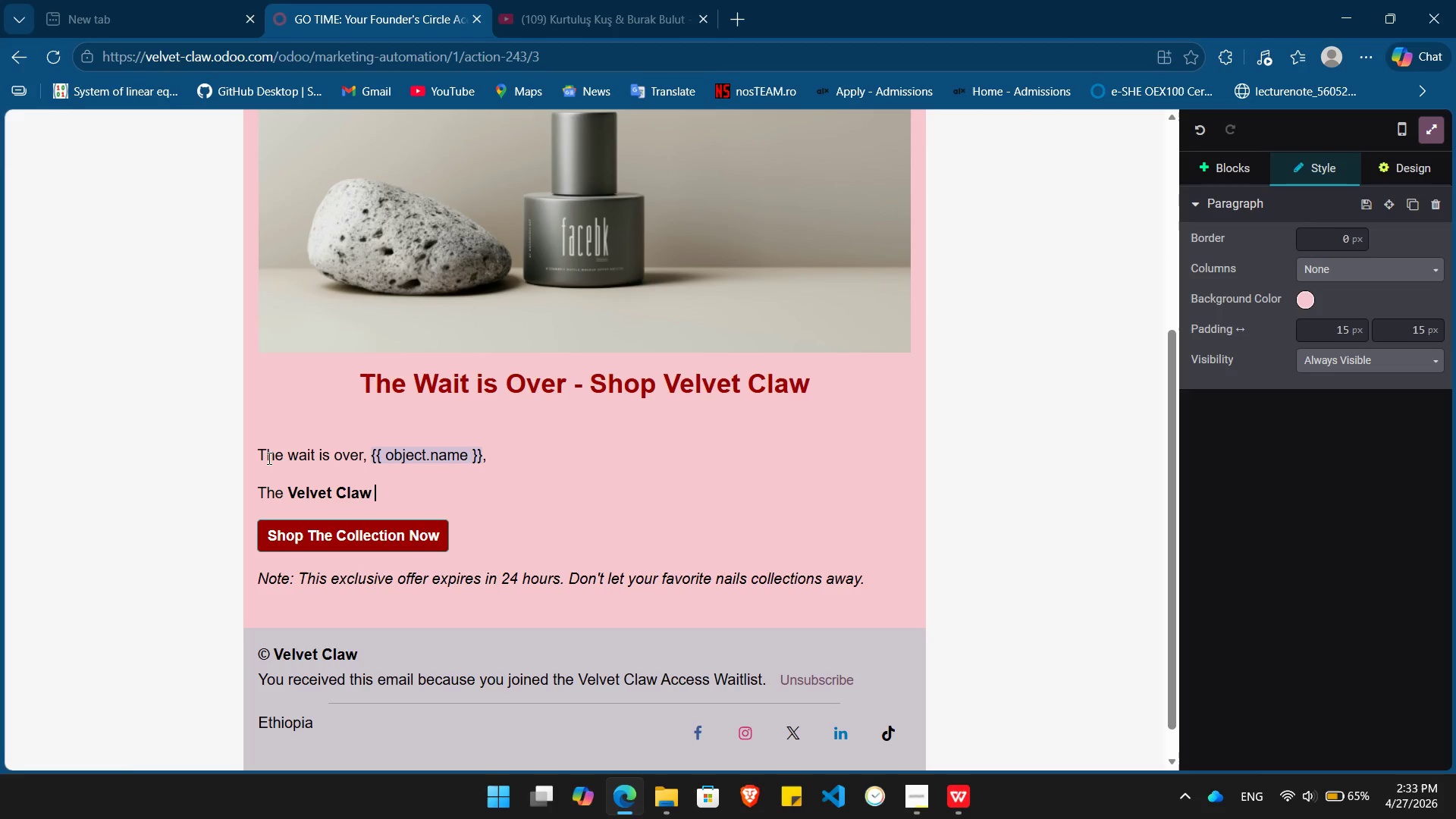 
key(Control+B)
 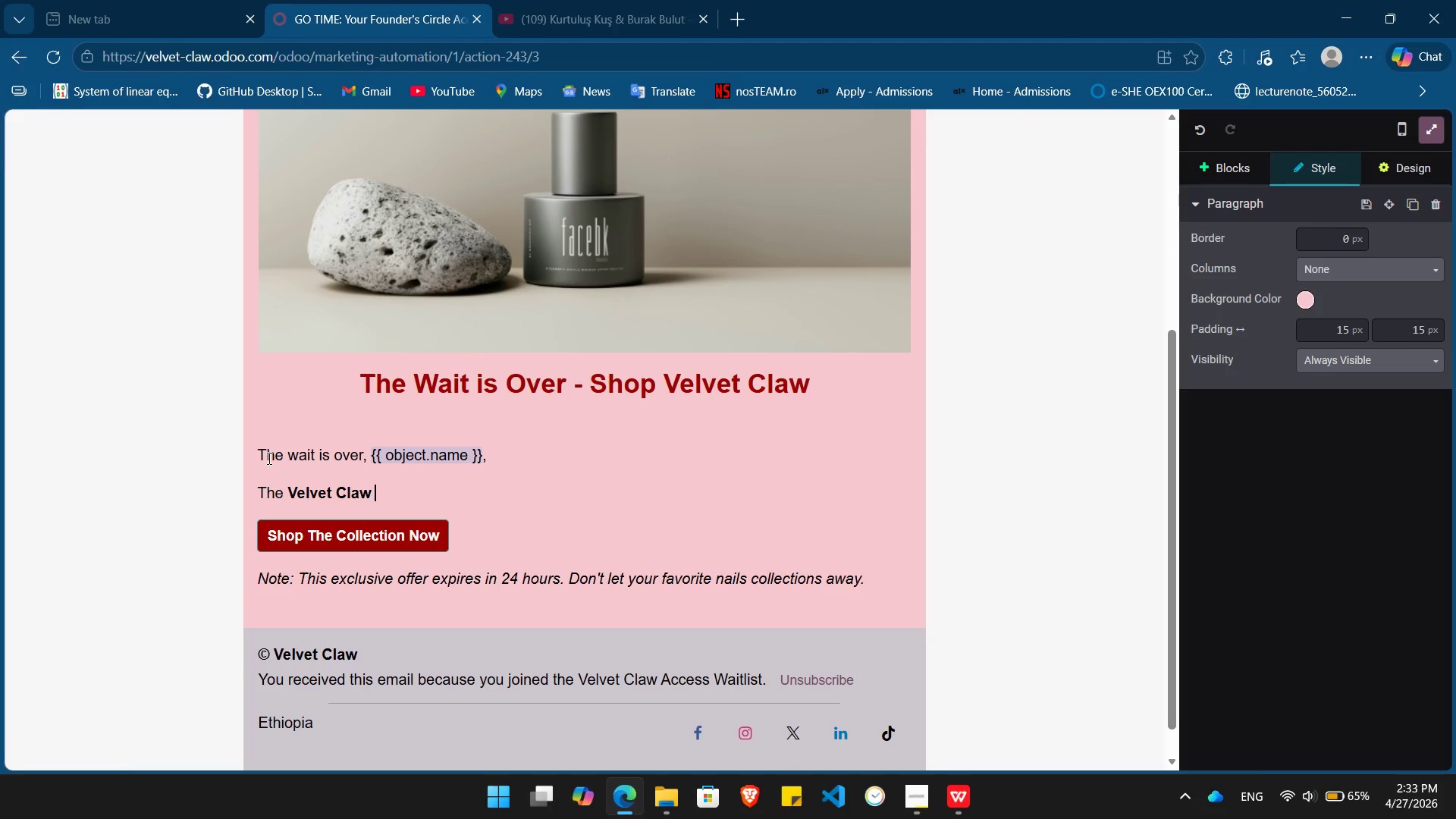 
type(Shop)
key(Backspace)
key(Backspace)
key(Backspace)
key(Backspace)
type(shop is officially live for our waitlist members only.)
 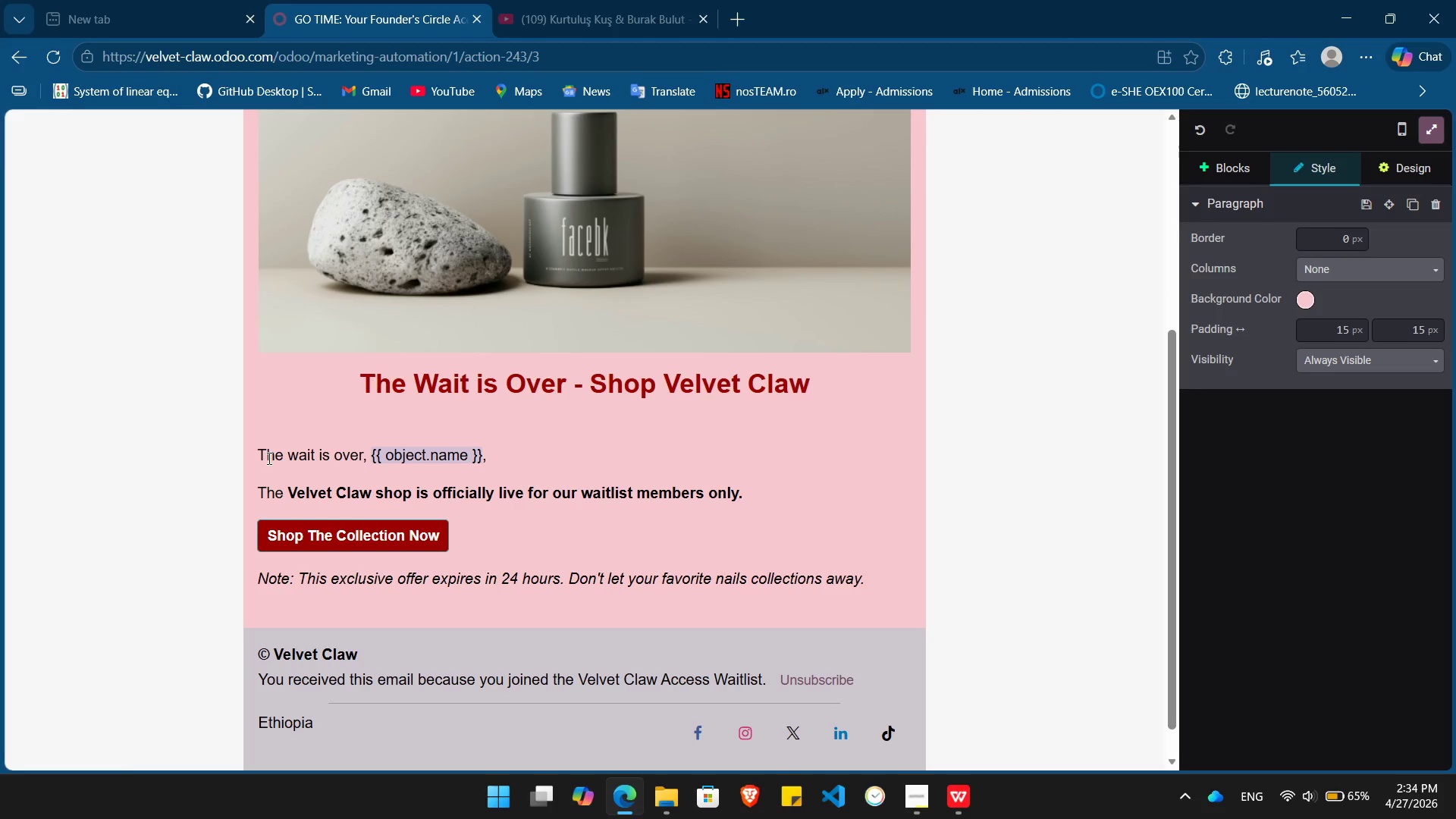 
hold_key(key=ArrowLeft, duration=1.52)
 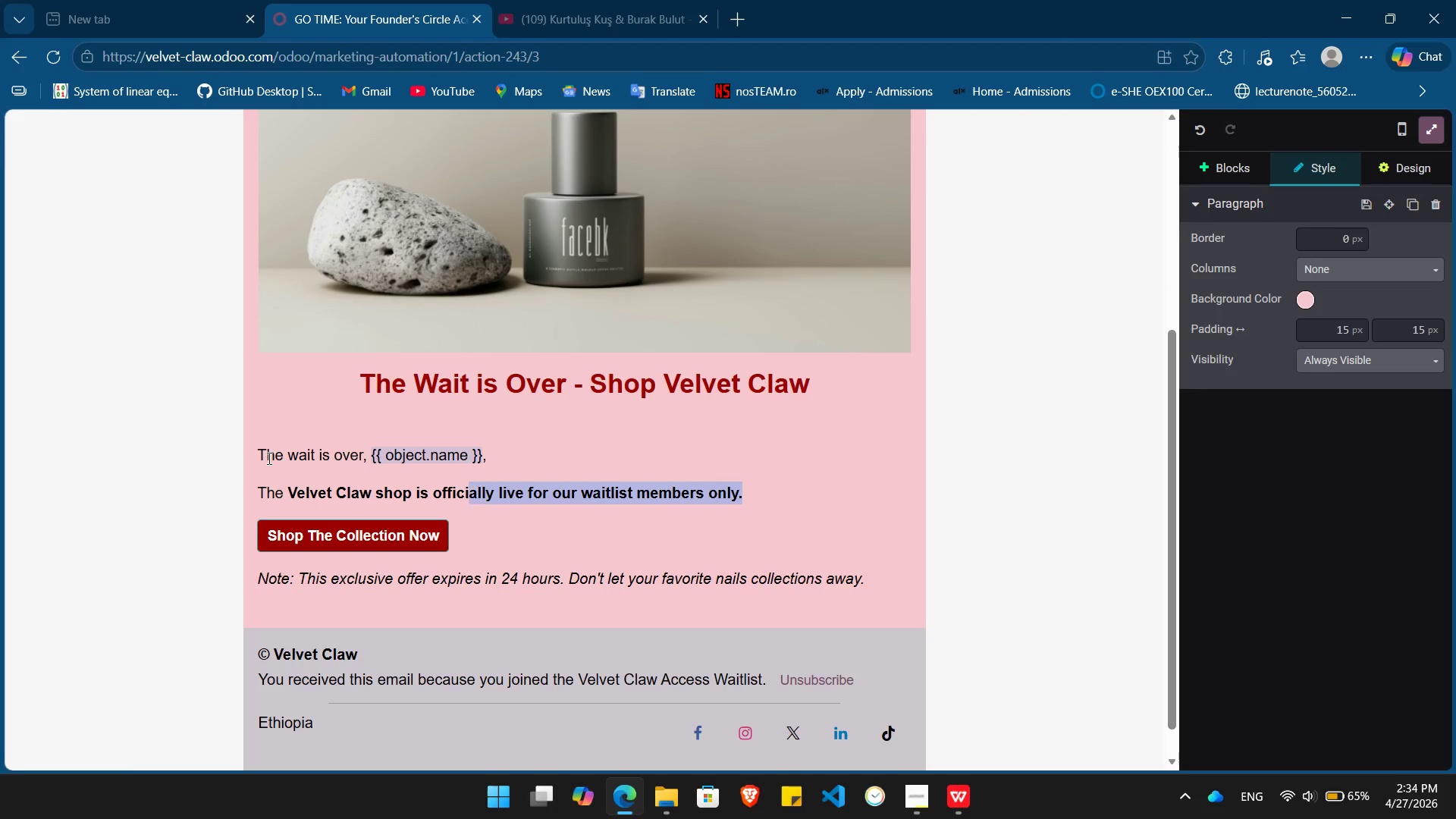 
key(Shift+ArrowLeft)
 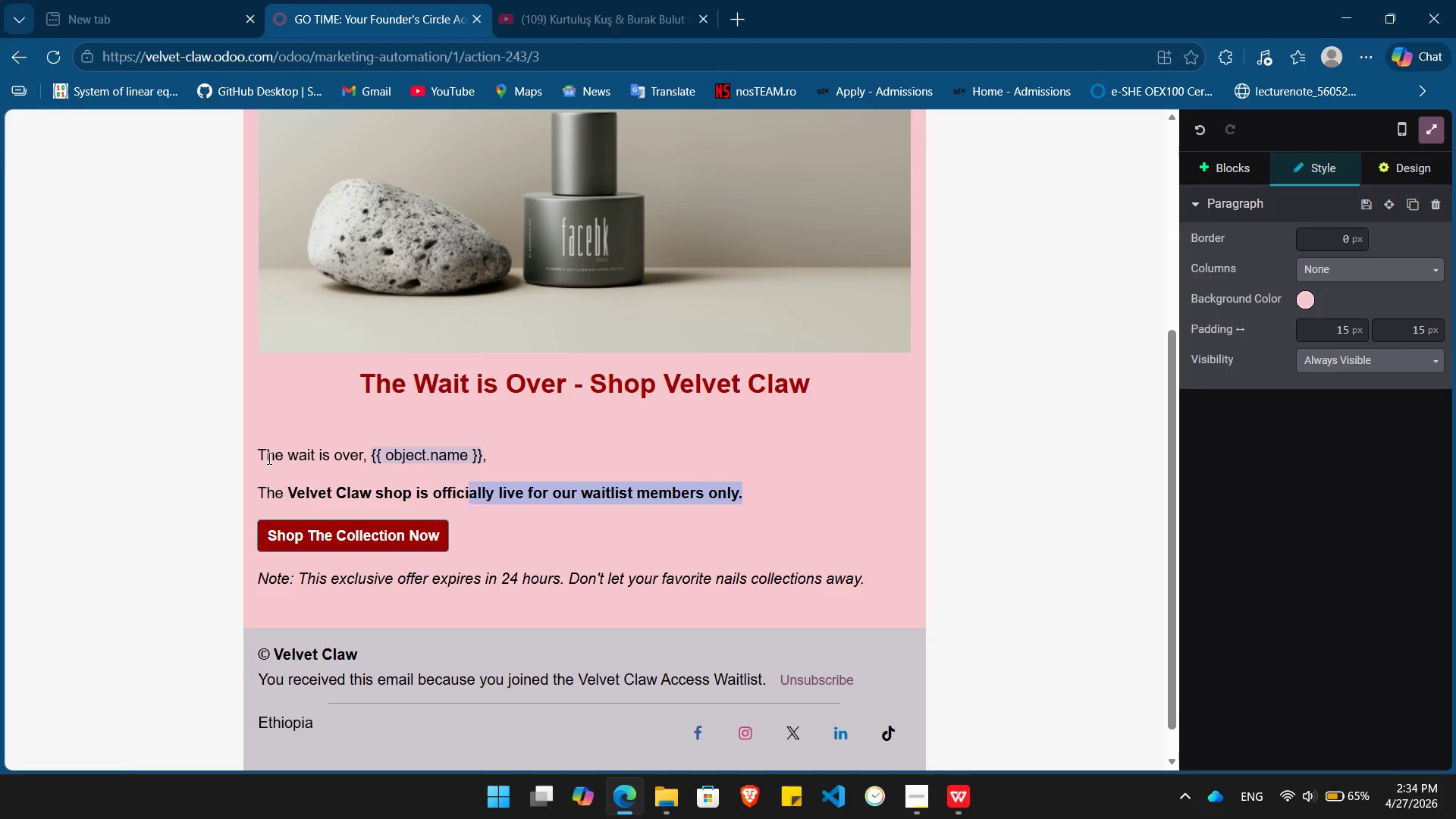 
key(Shift+ArrowLeft)
 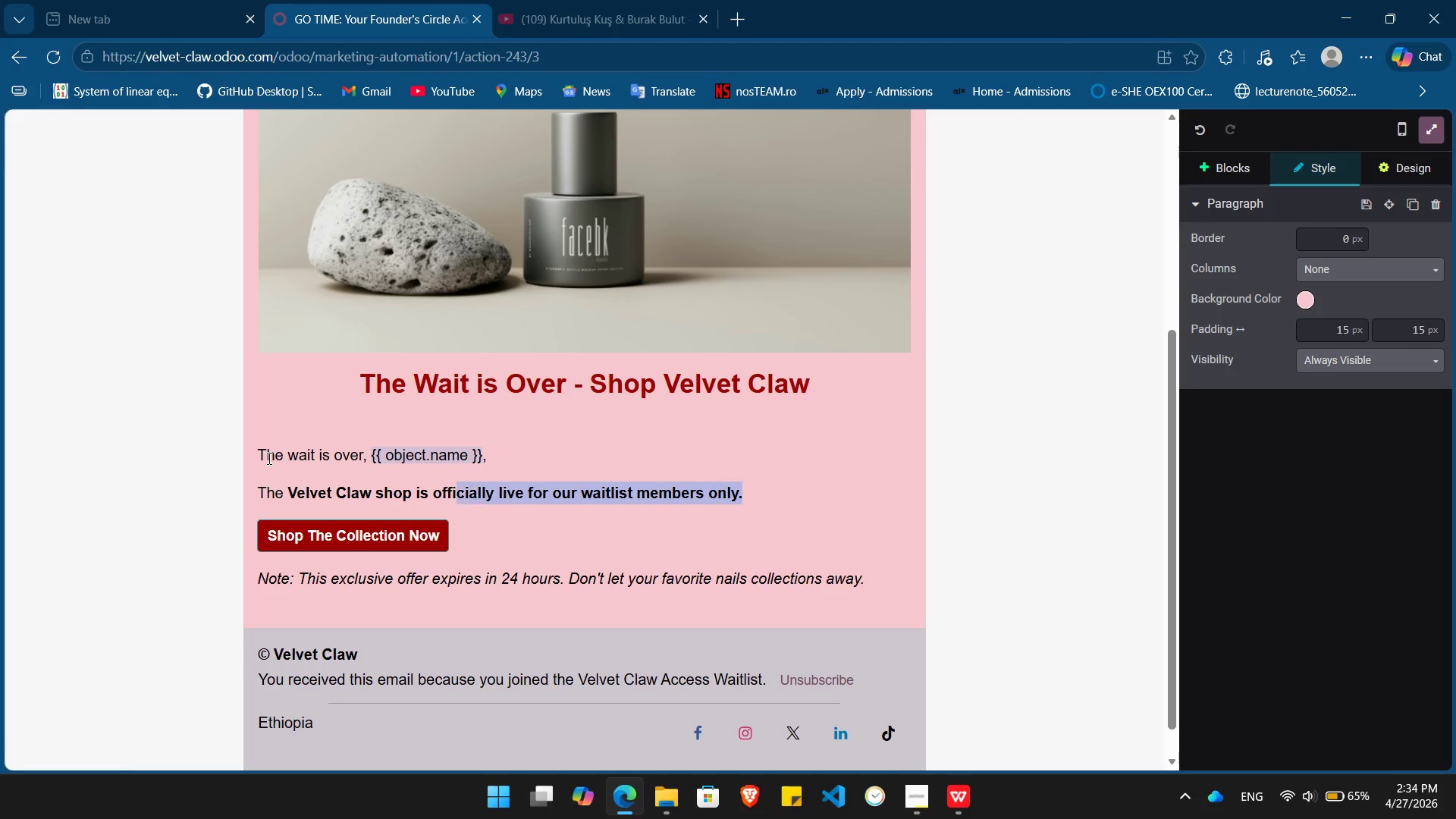 
key(Shift+ArrowLeft)
 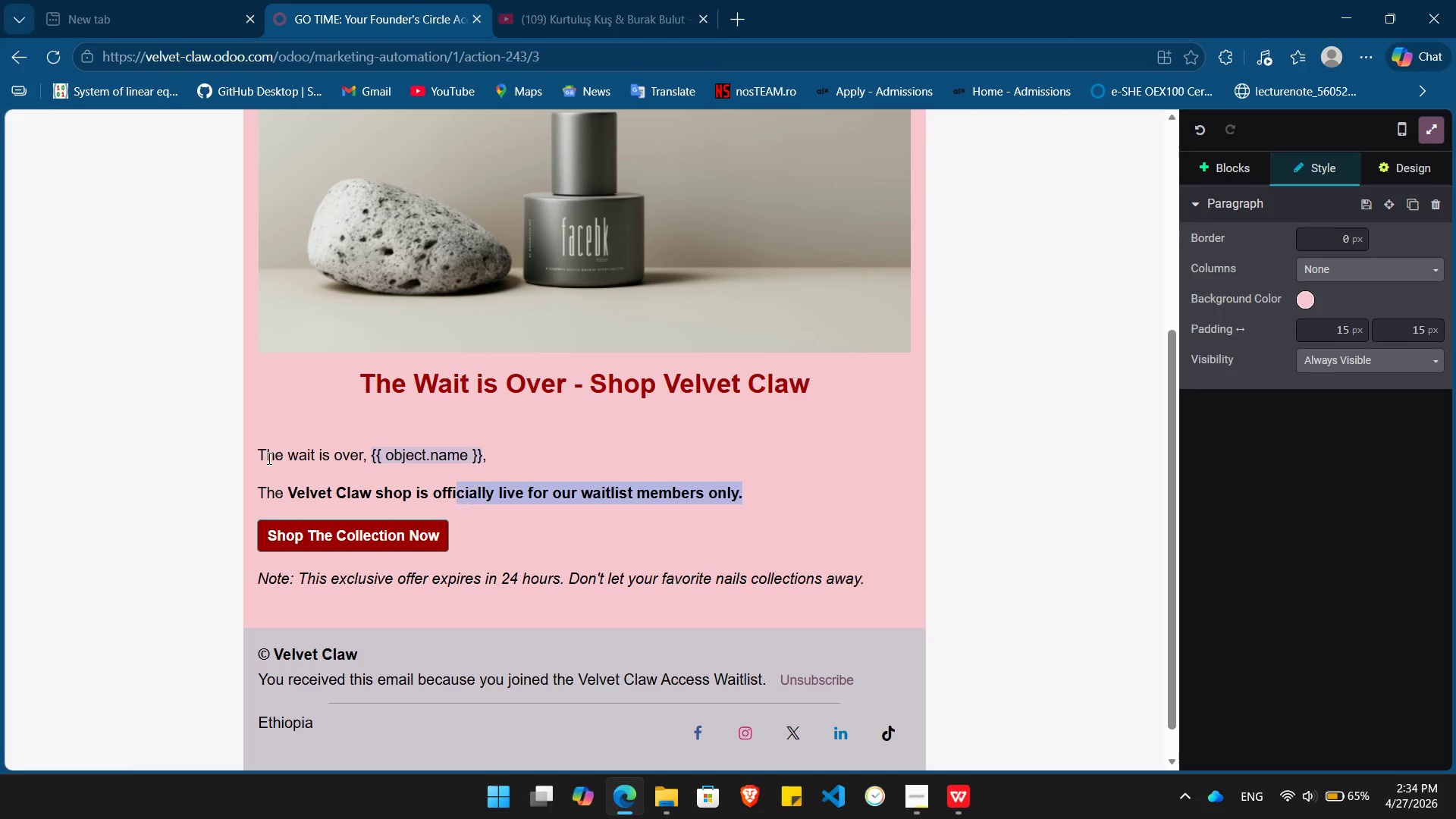 
key(Shift+ArrowLeft)
 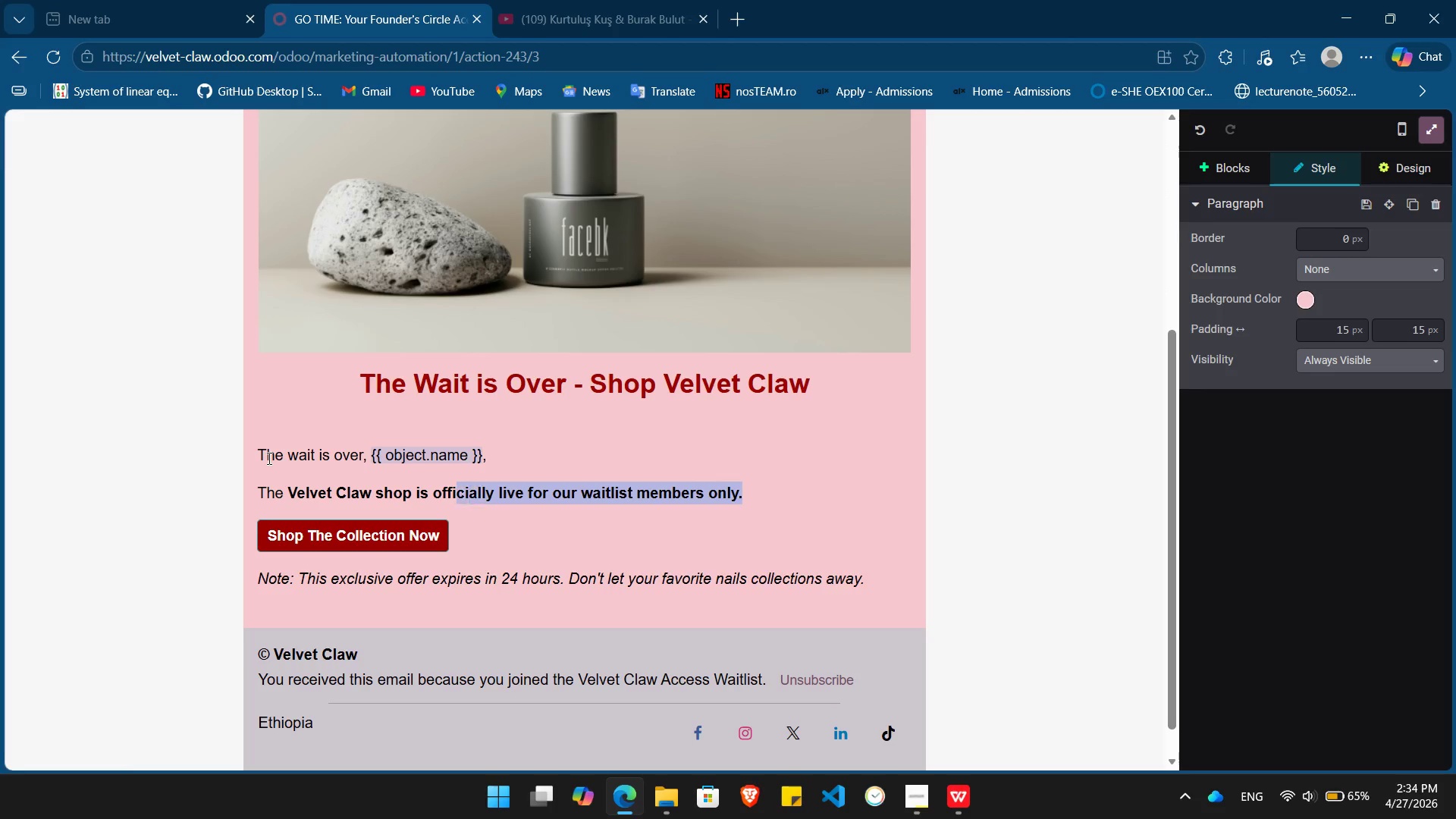 
key(Shift+ArrowLeft)
 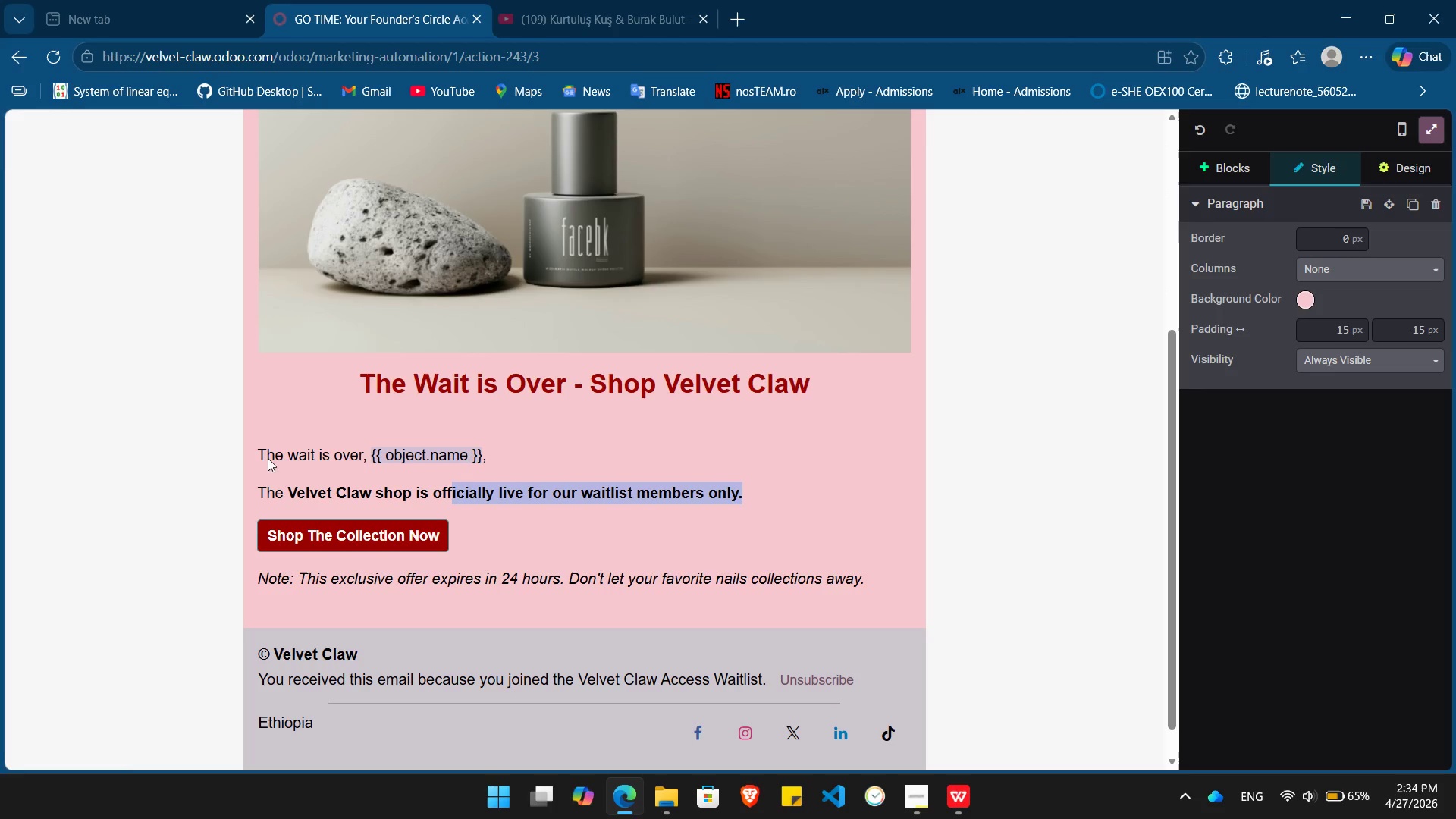 
key(Shift+ArrowLeft)
 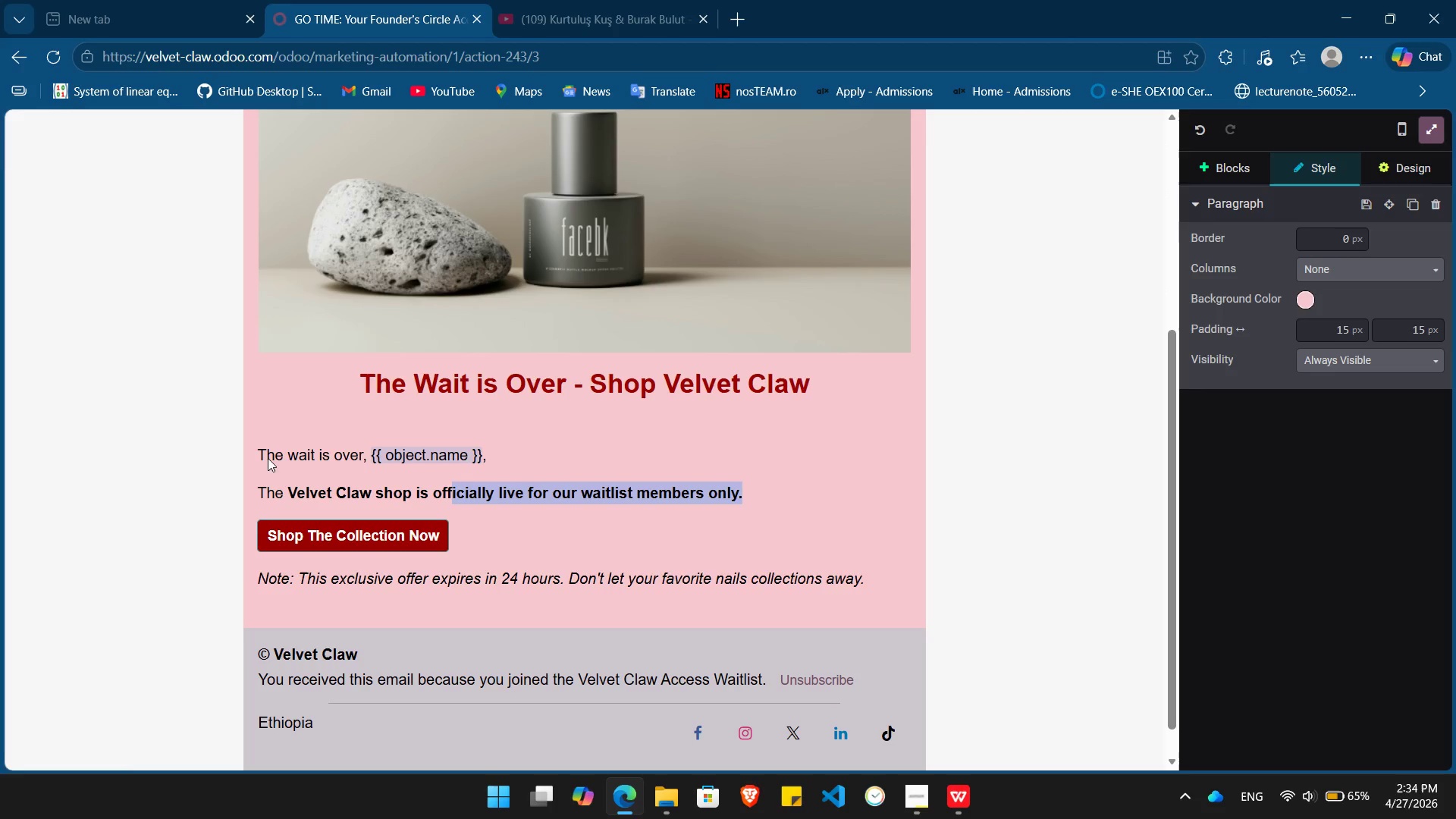 
key(Shift+ArrowLeft)
 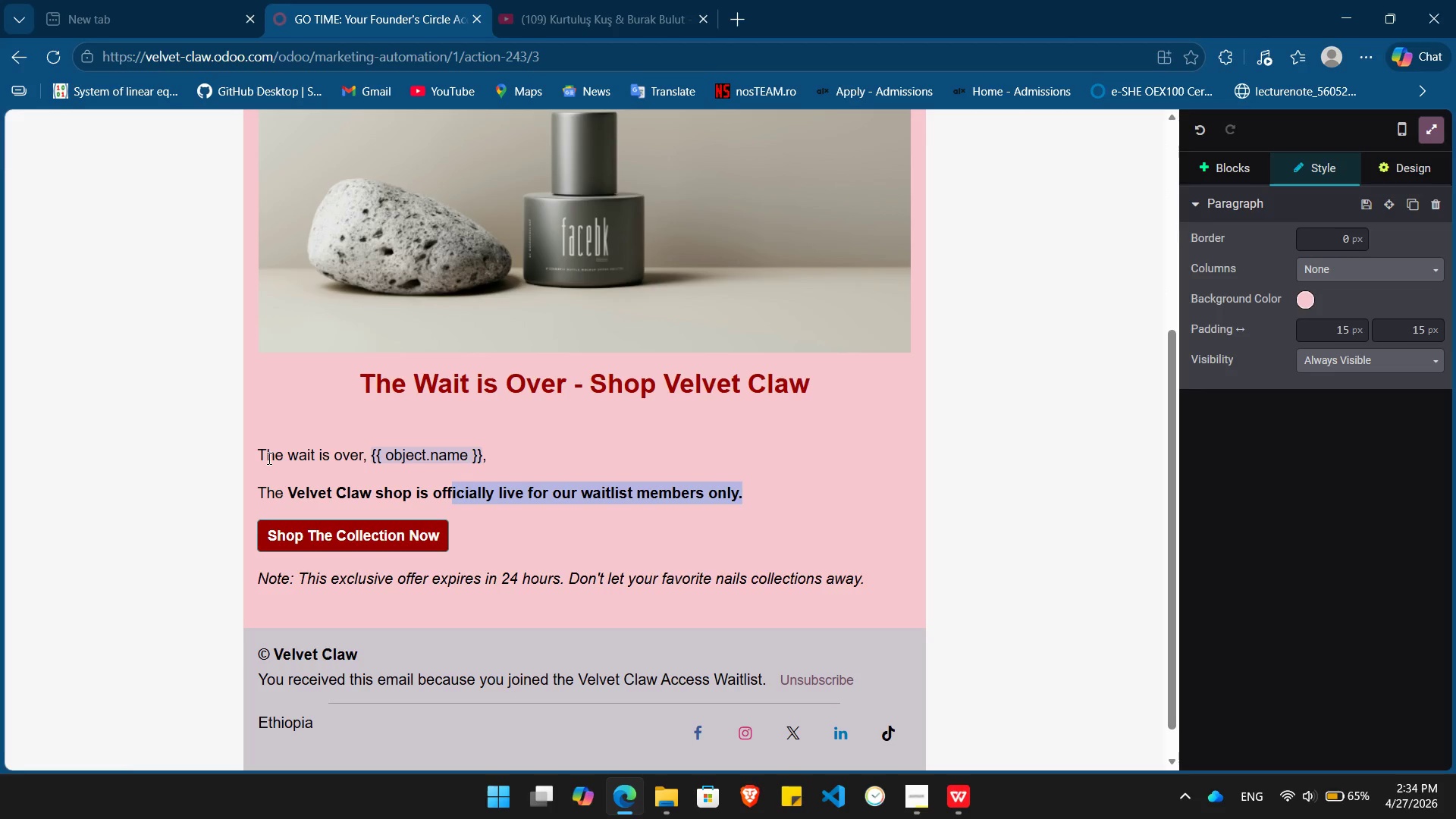 
key(Shift+ArrowLeft)
 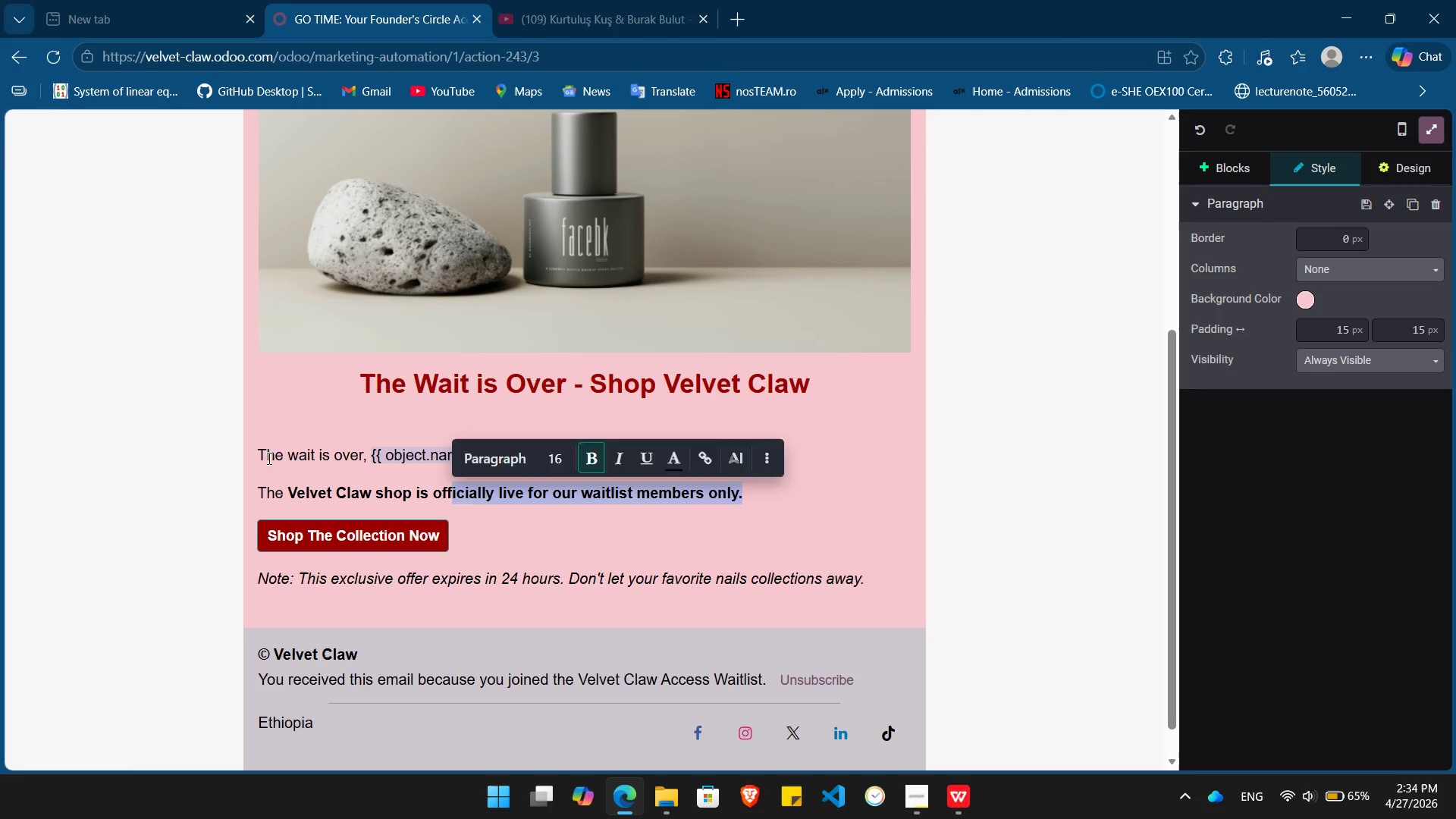 
key(Shift+ArrowLeft)
 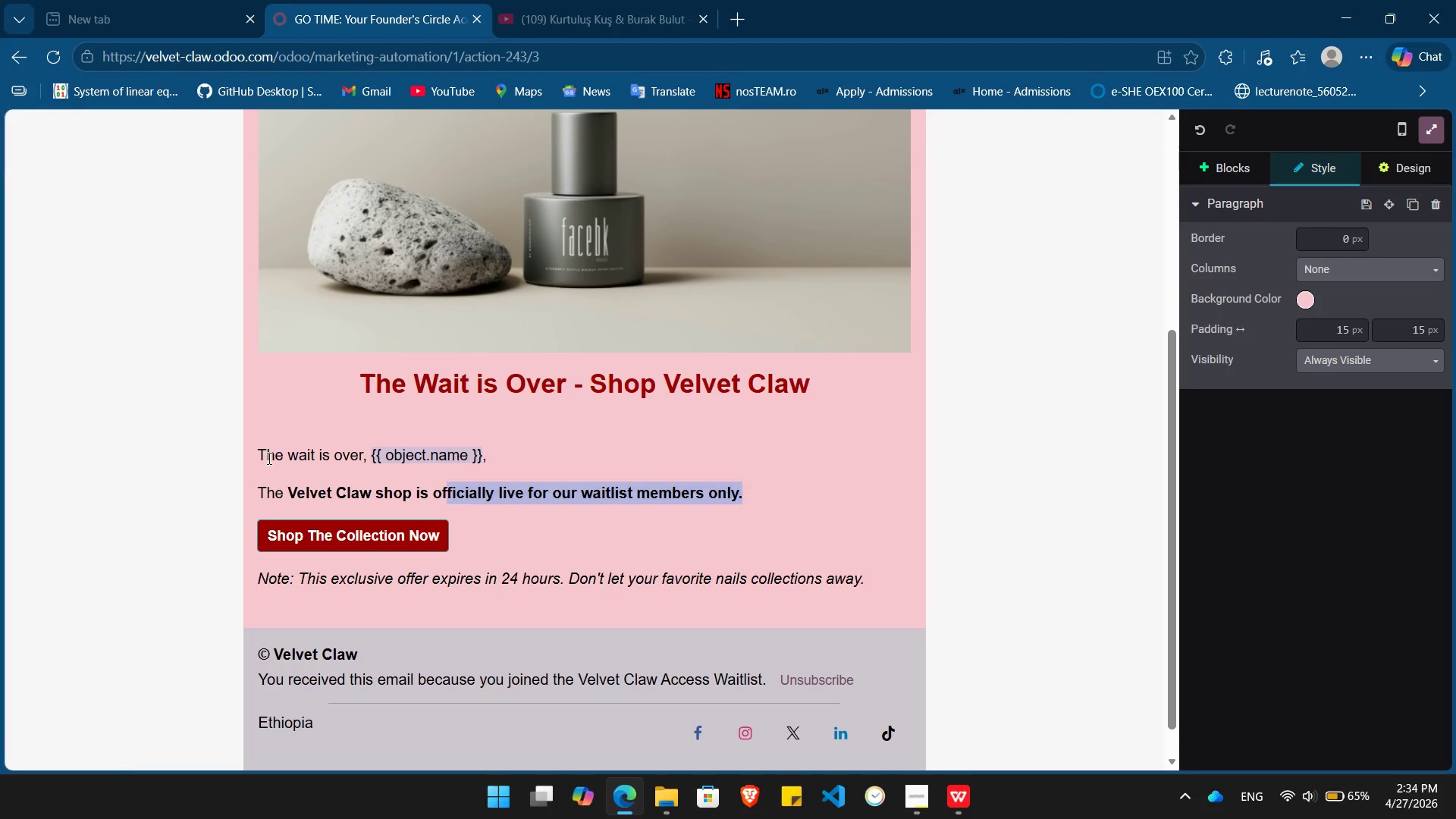 
key(Shift+ArrowLeft)
 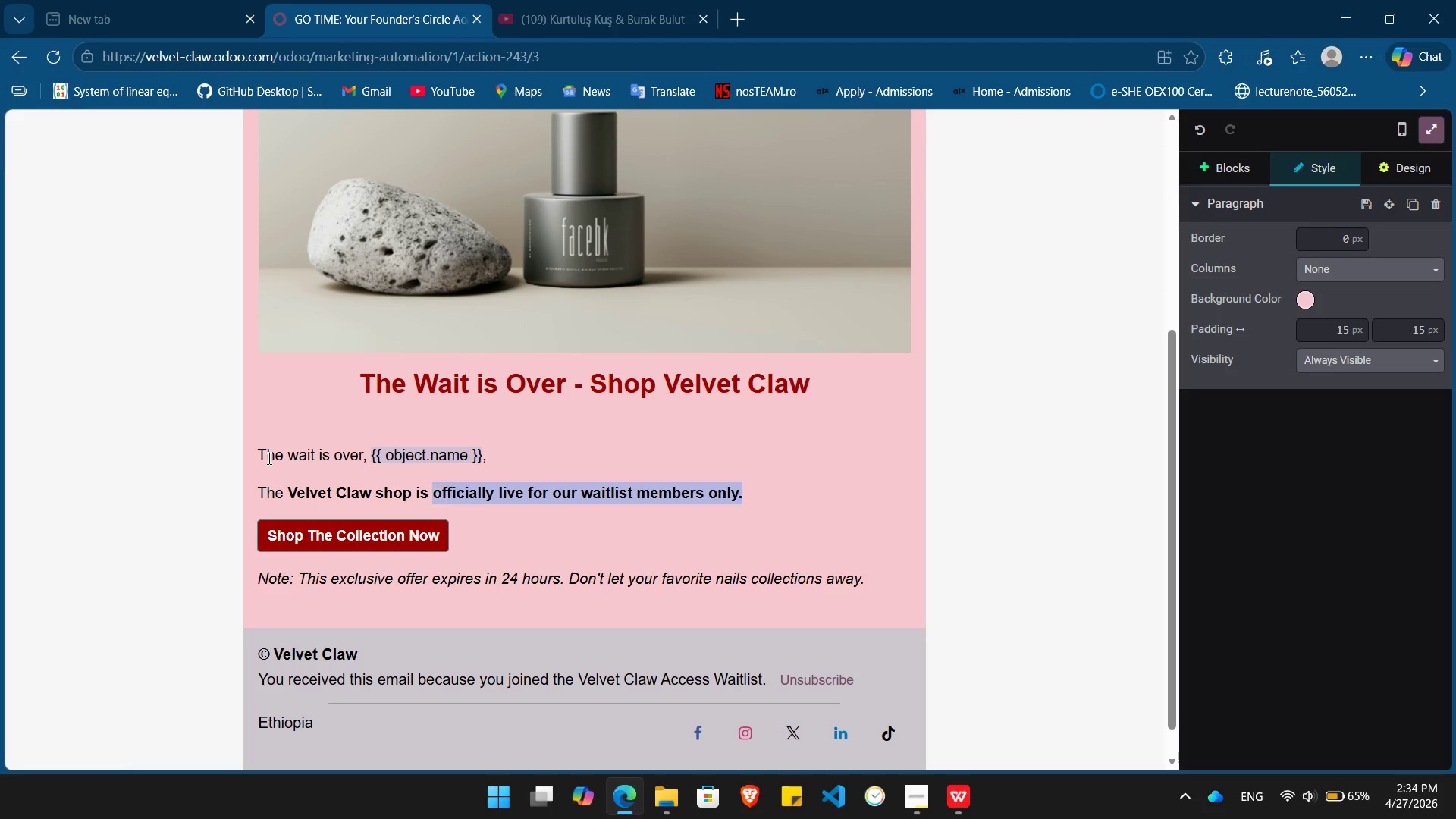 
key(Shift+ArrowLeft)
 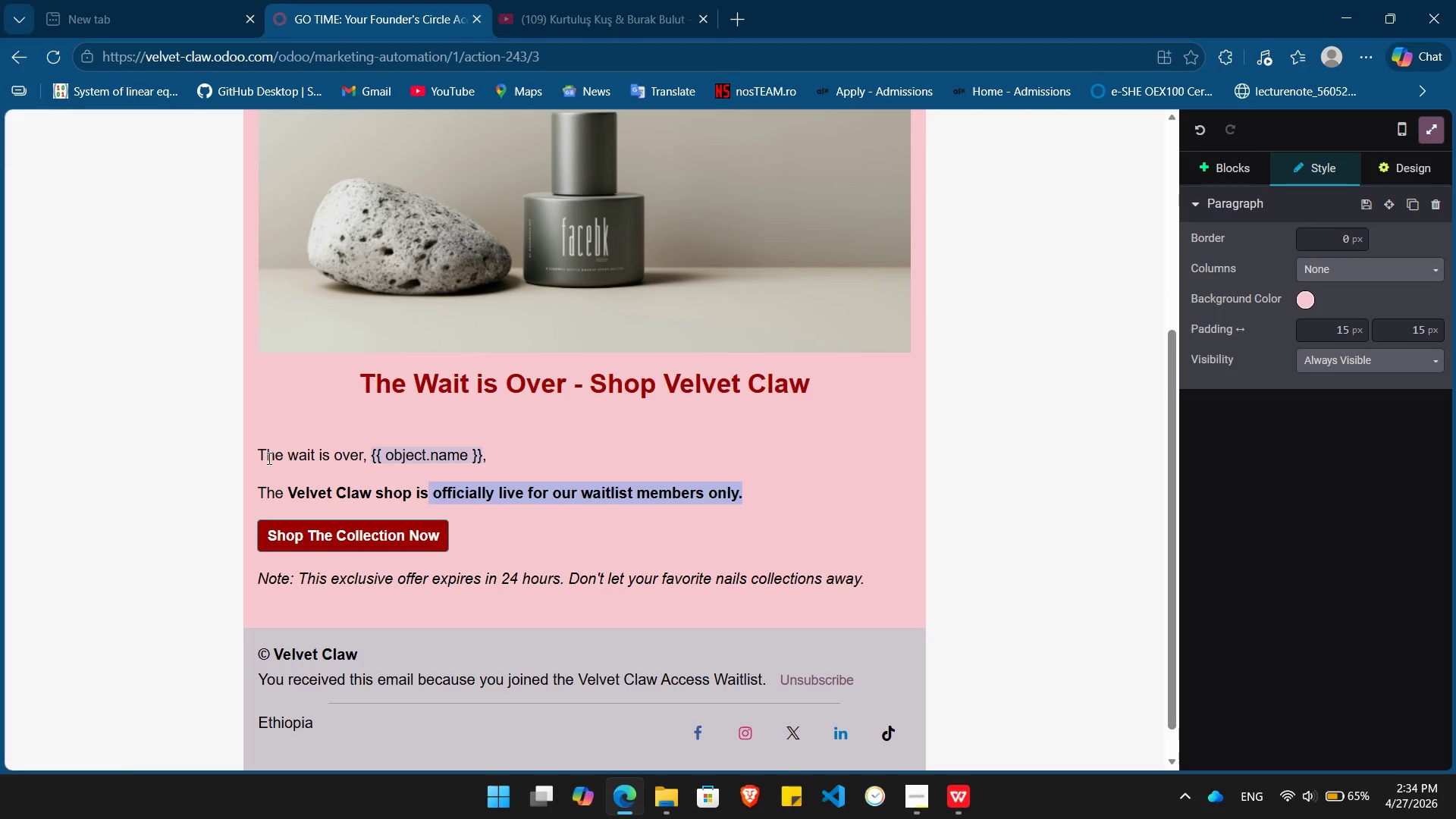 
key(Shift+ArrowLeft)
 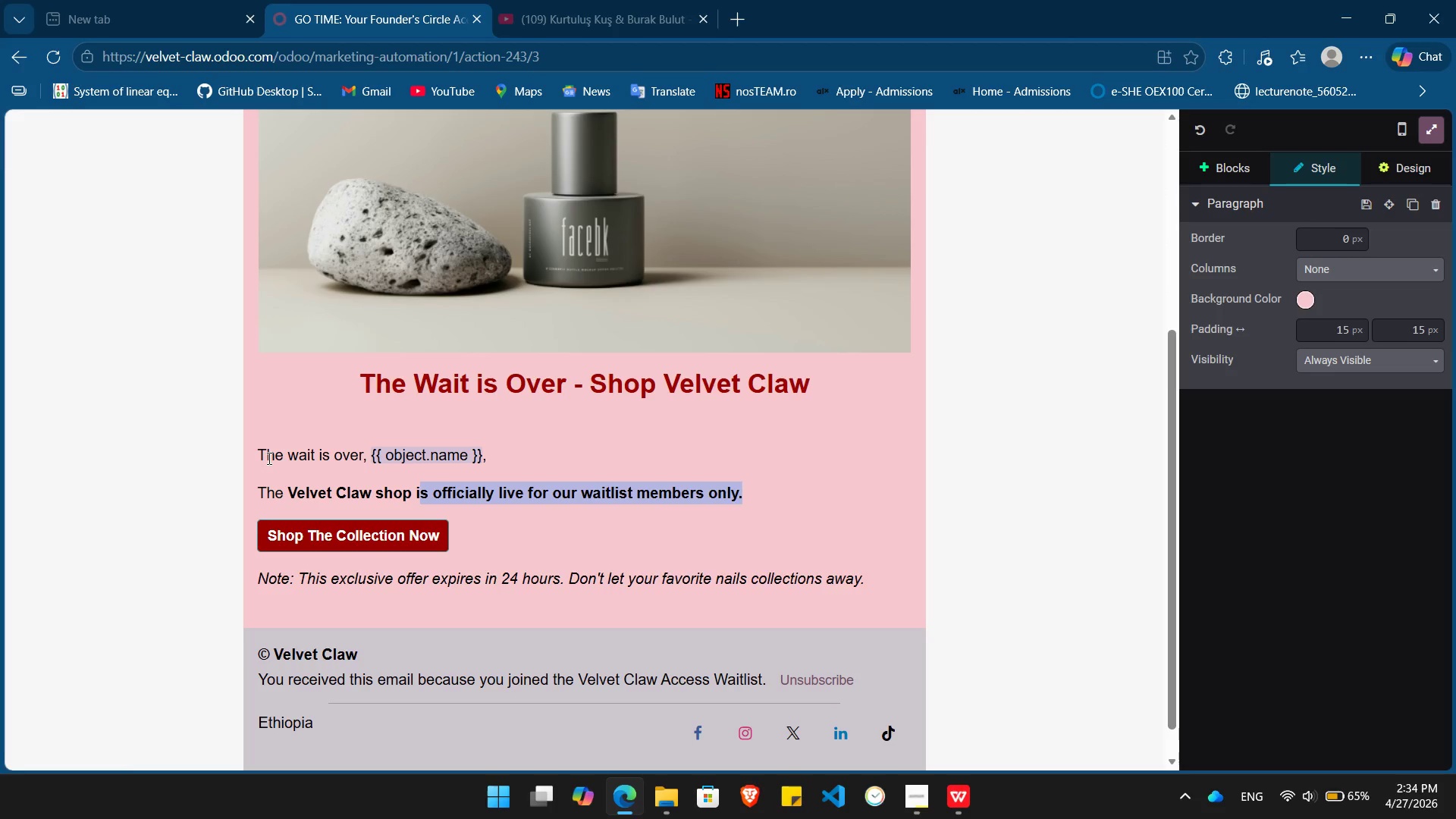 
key(Shift+ArrowLeft)
 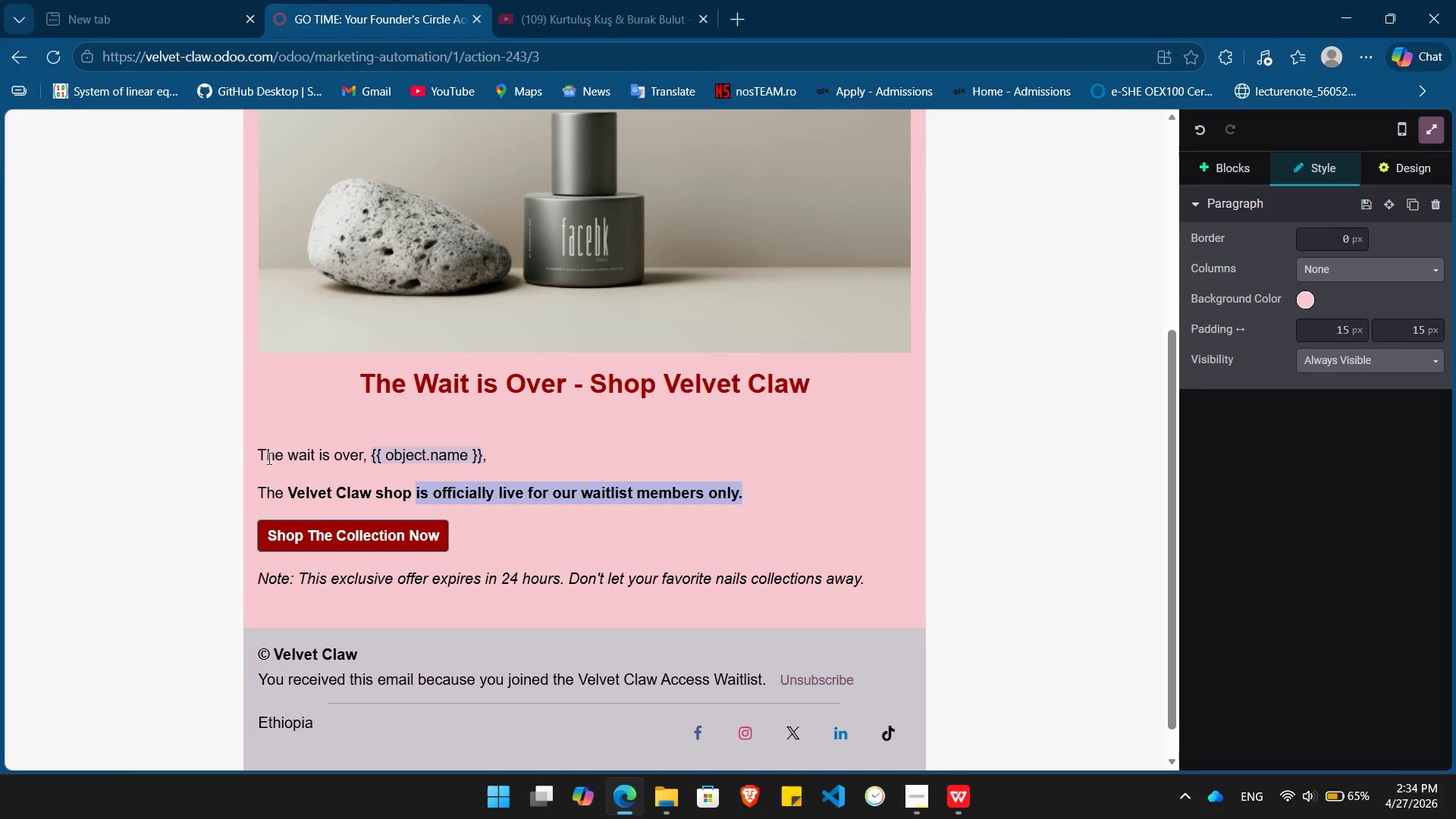 
key(Shift+ArrowLeft)
 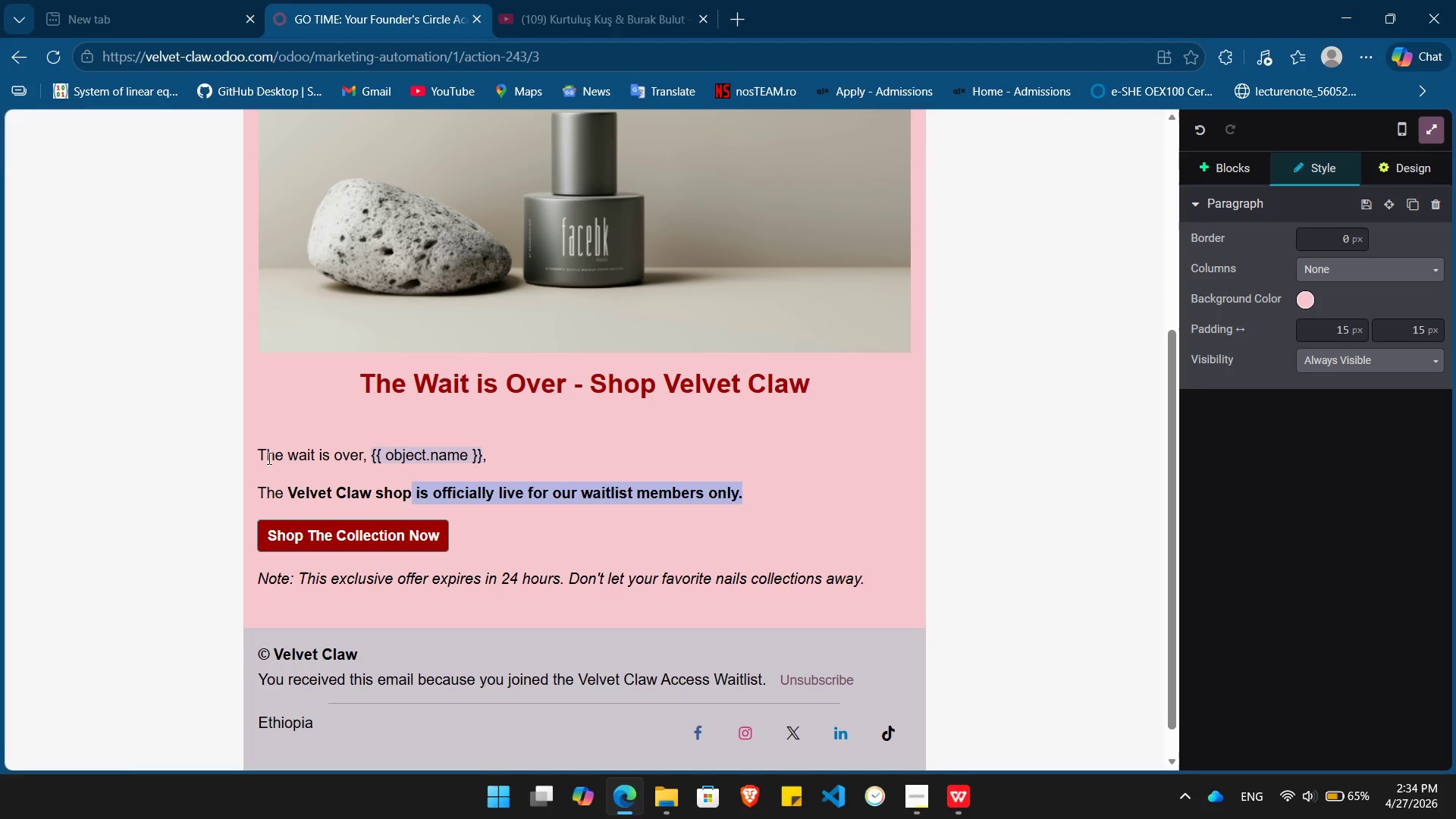 
key(Shift+ArrowLeft)
 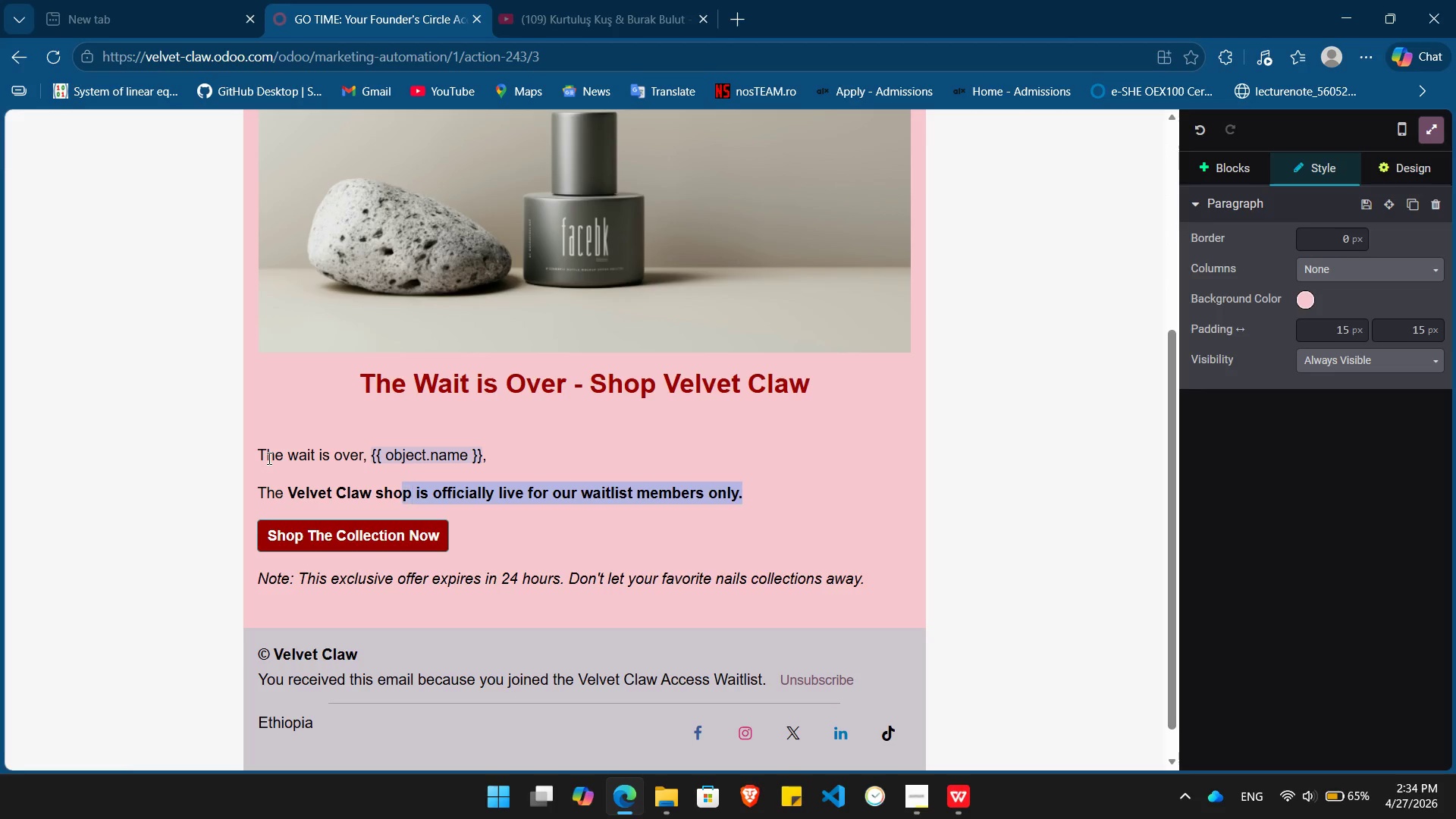 
key(Shift+ArrowLeft)
 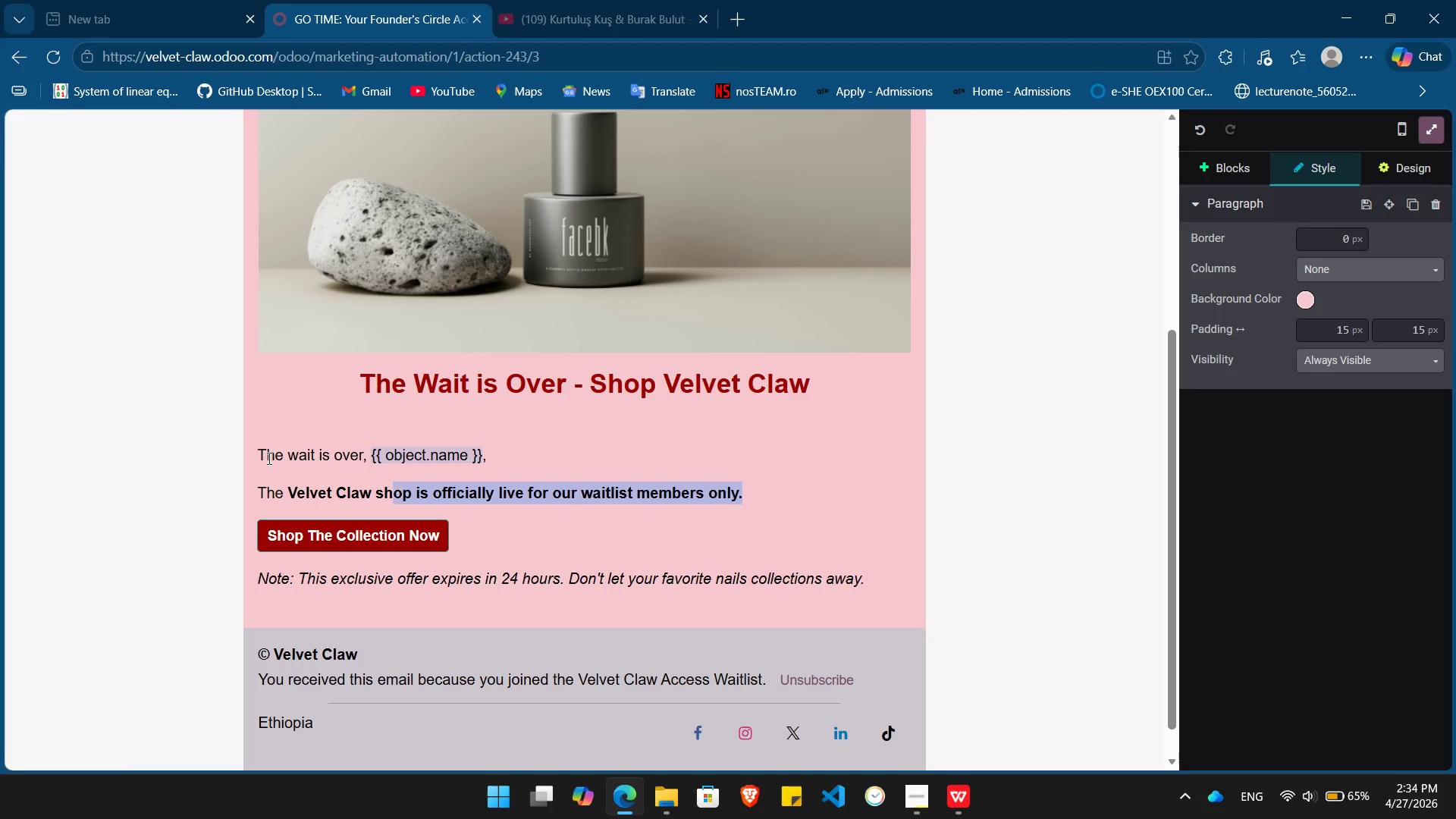 
key(Shift+ArrowLeft)
 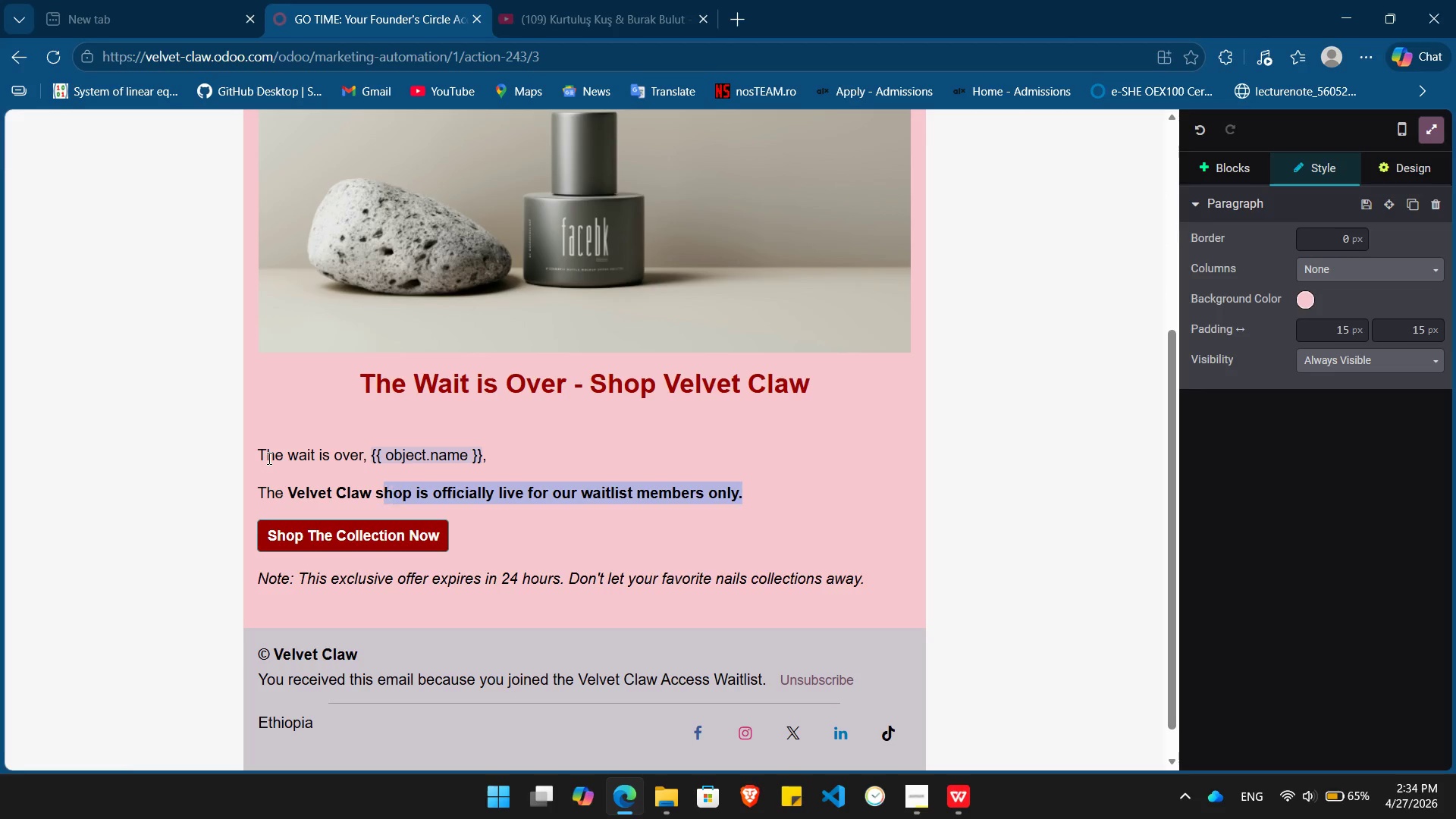 
key(Shift+ArrowLeft)
 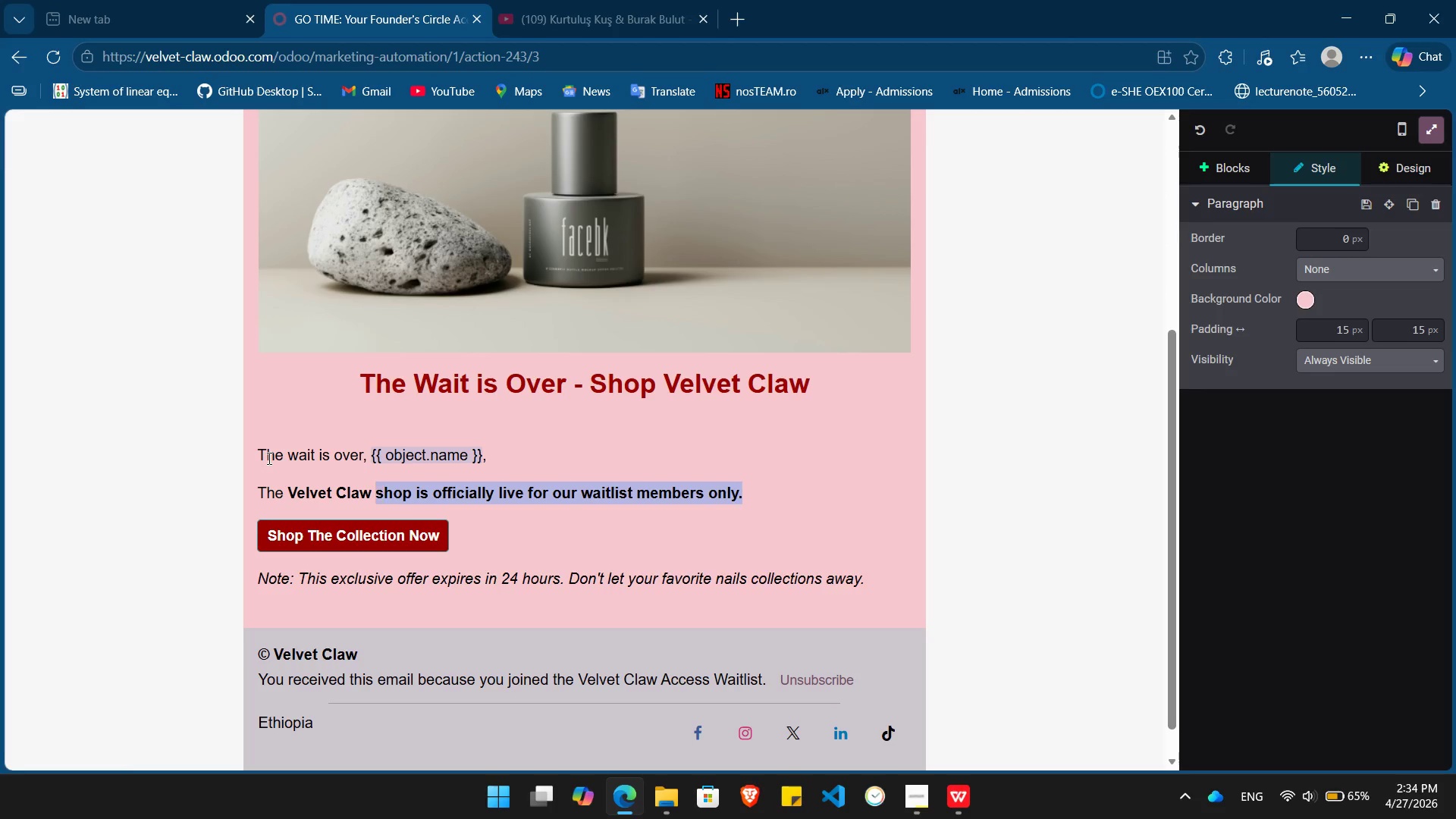 
key(Shift+ArrowLeft)
 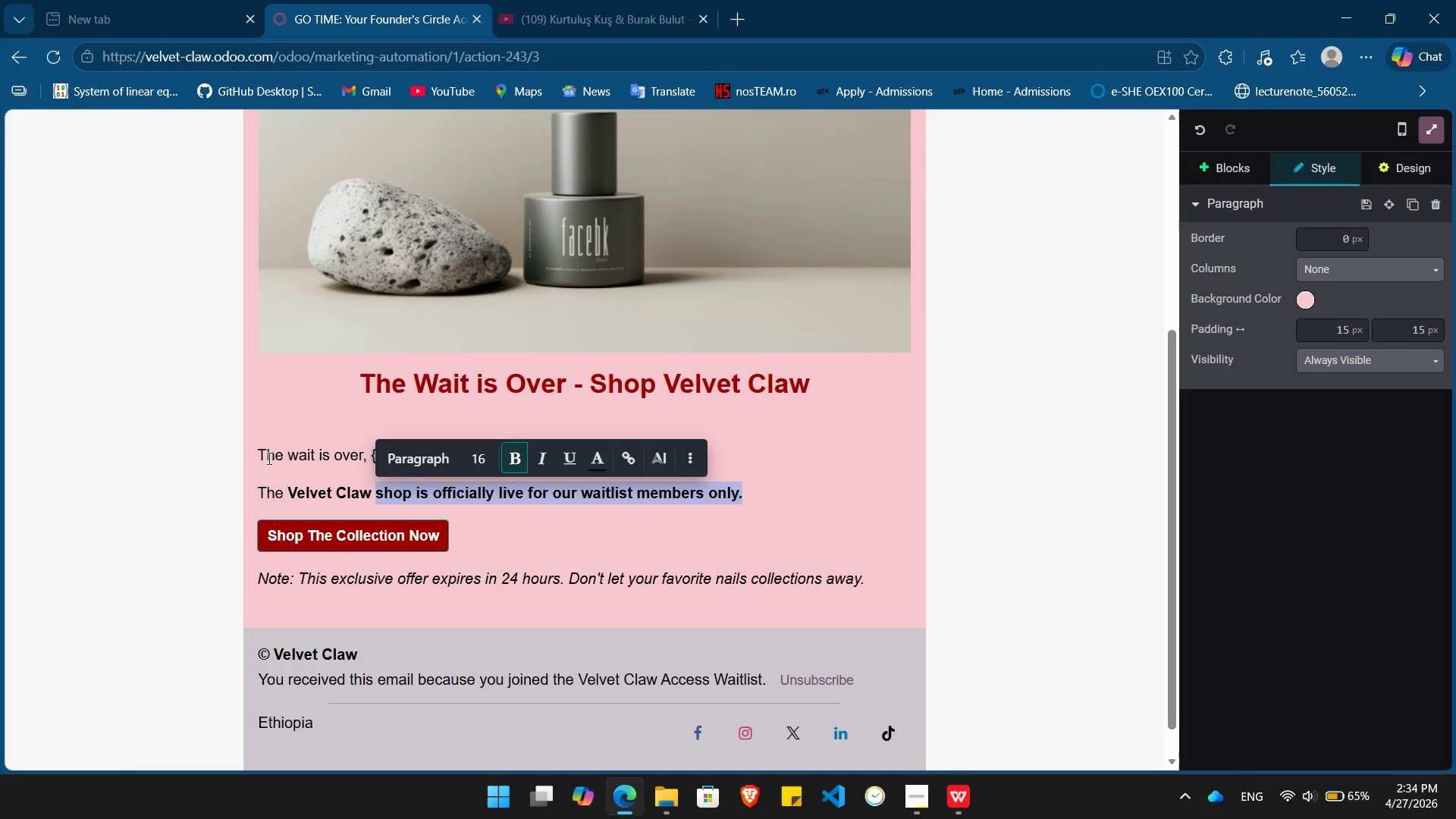 
key(Control+ControlLeft)
 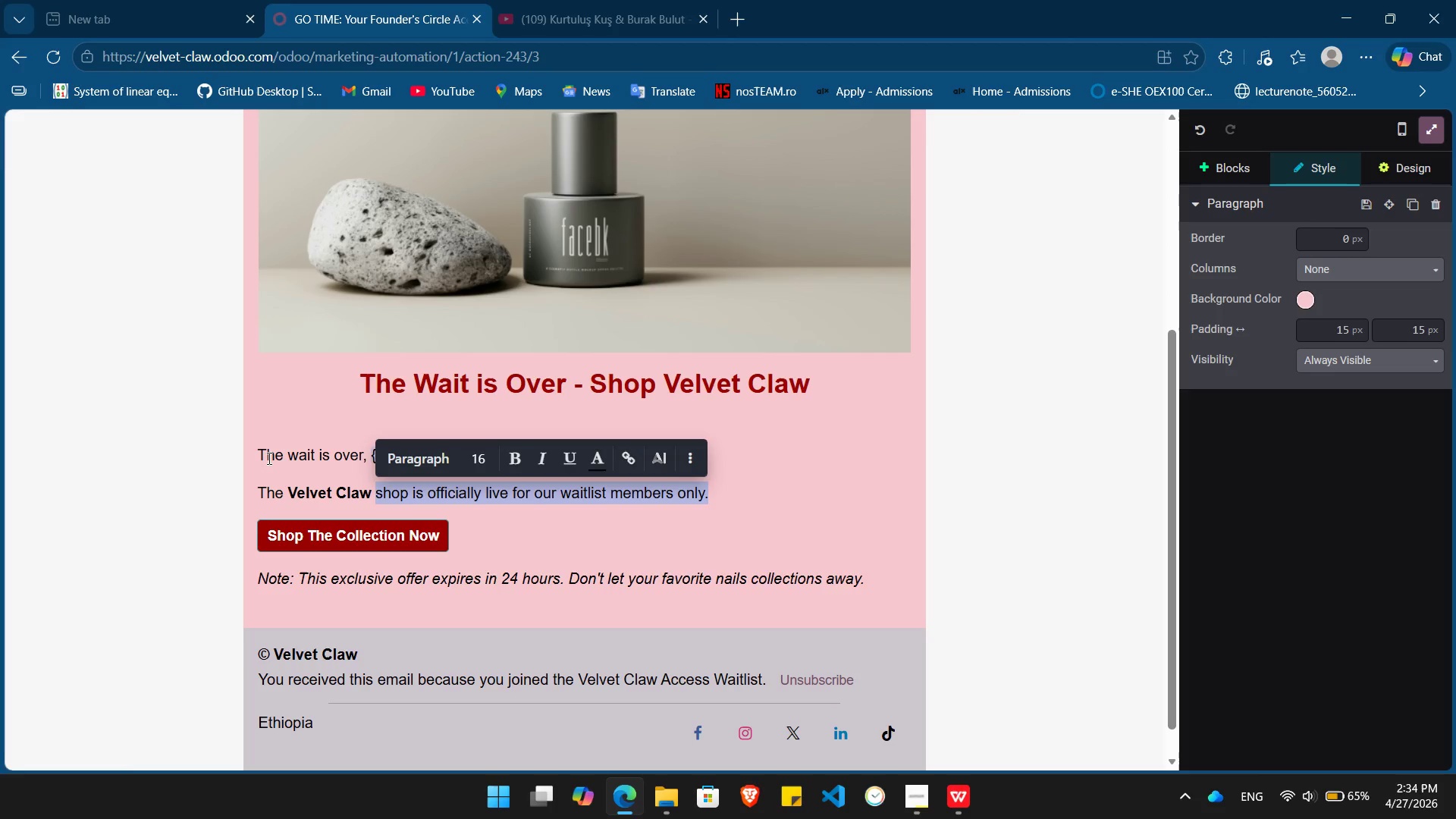 
key(Control+B)
 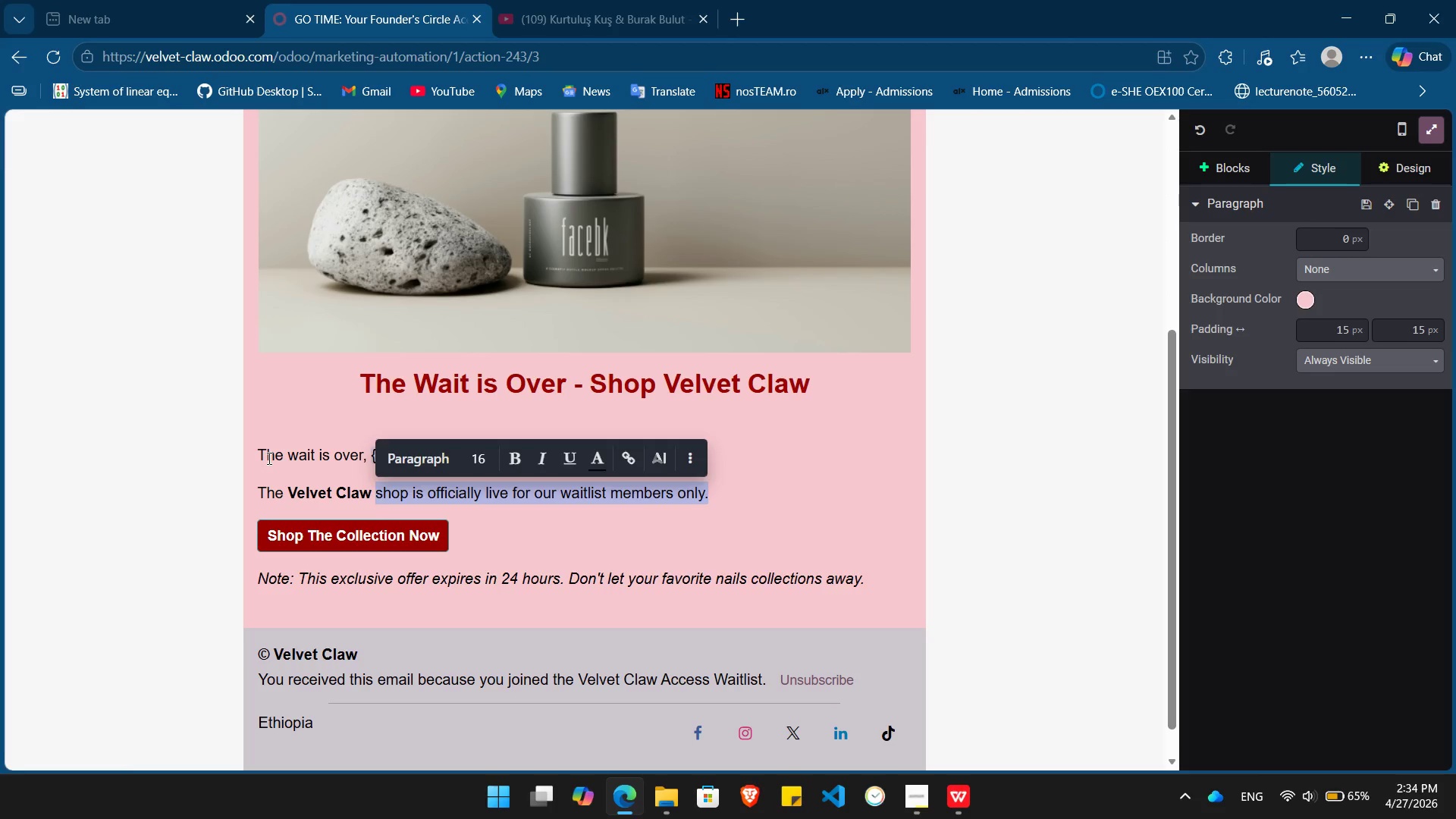 
key(End)
 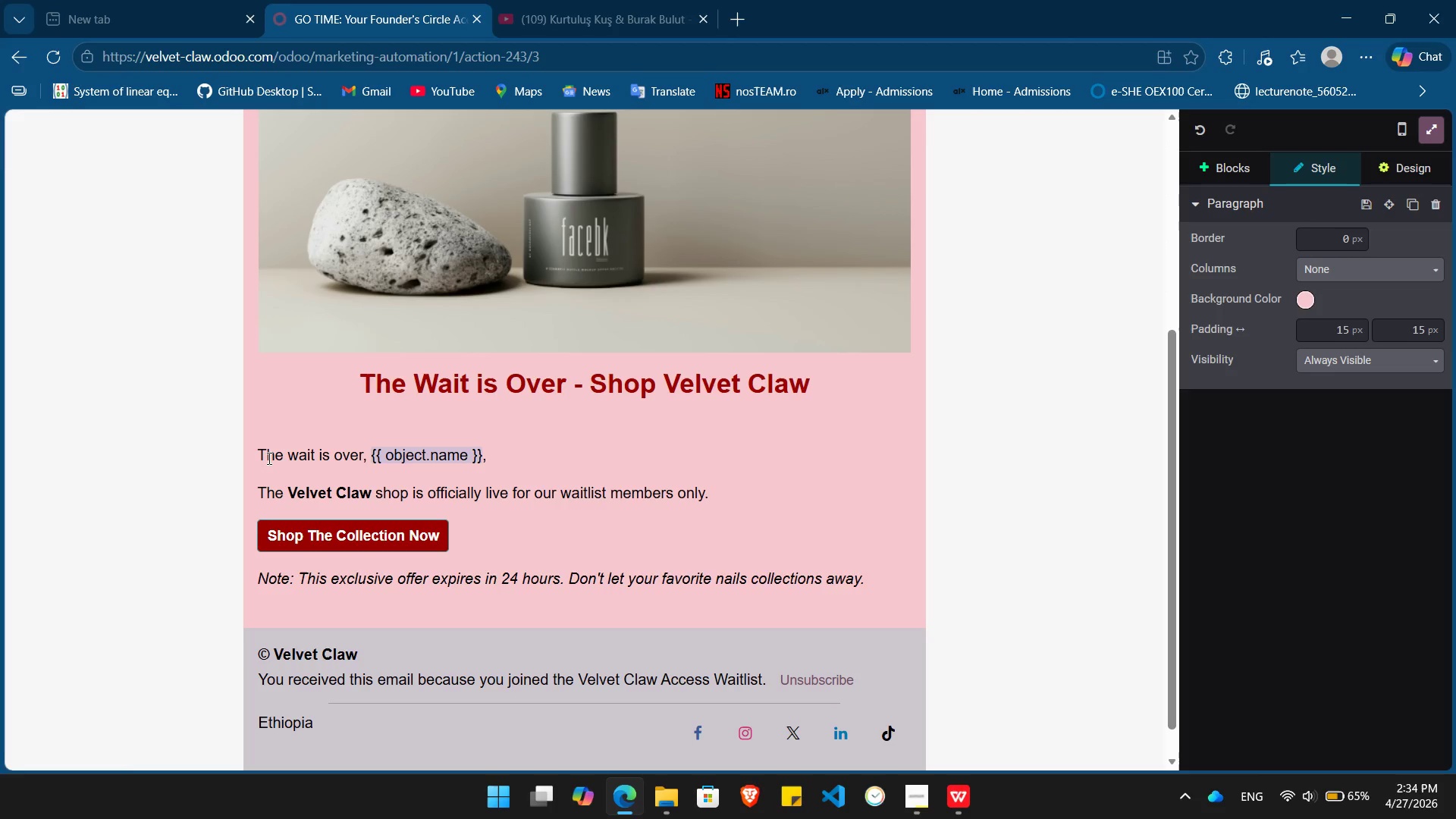 
type( It's time to grab those /)
 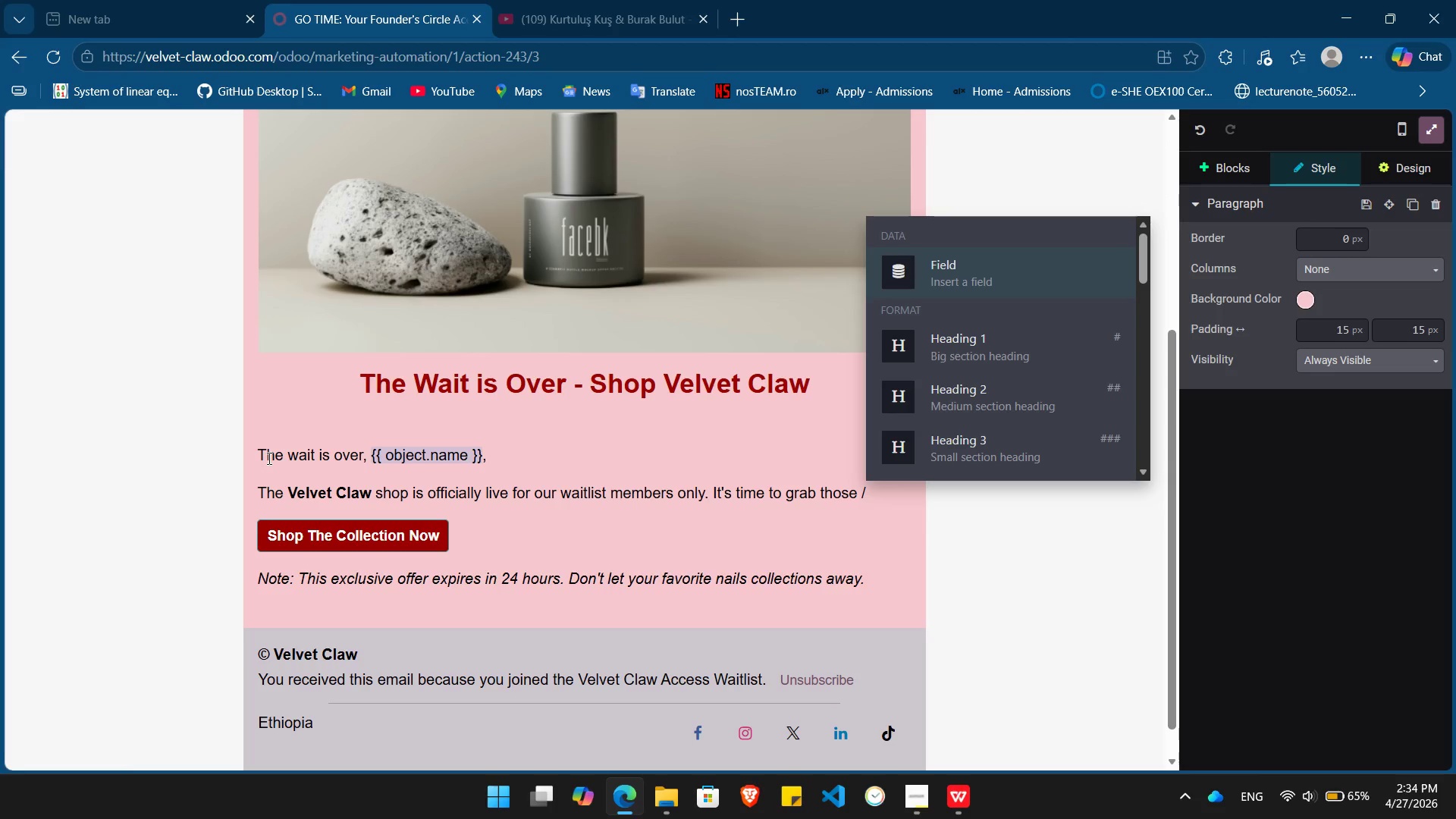 
key(Enter)
 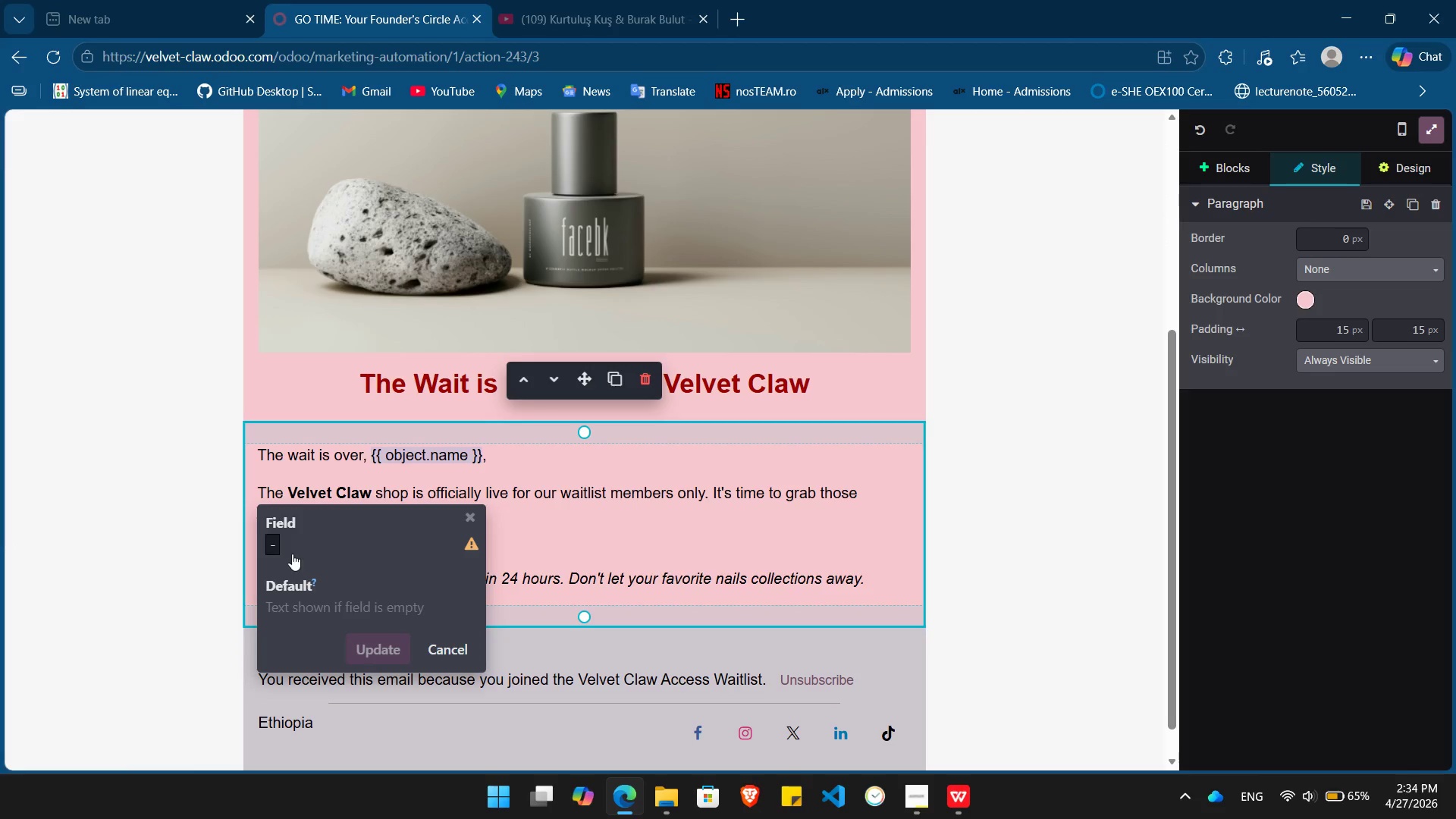 
left_click([278, 546])
 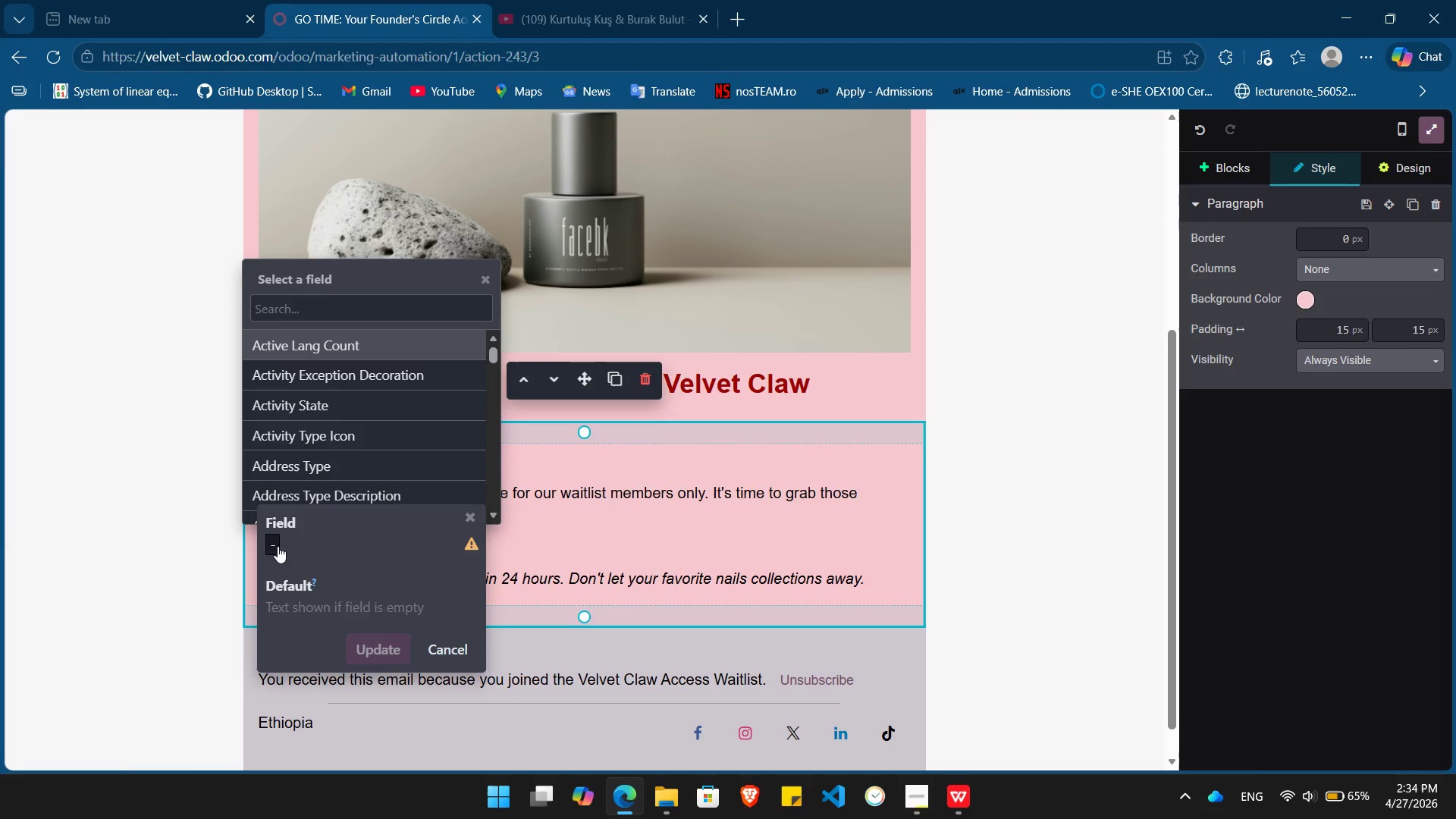 
type(pre)
 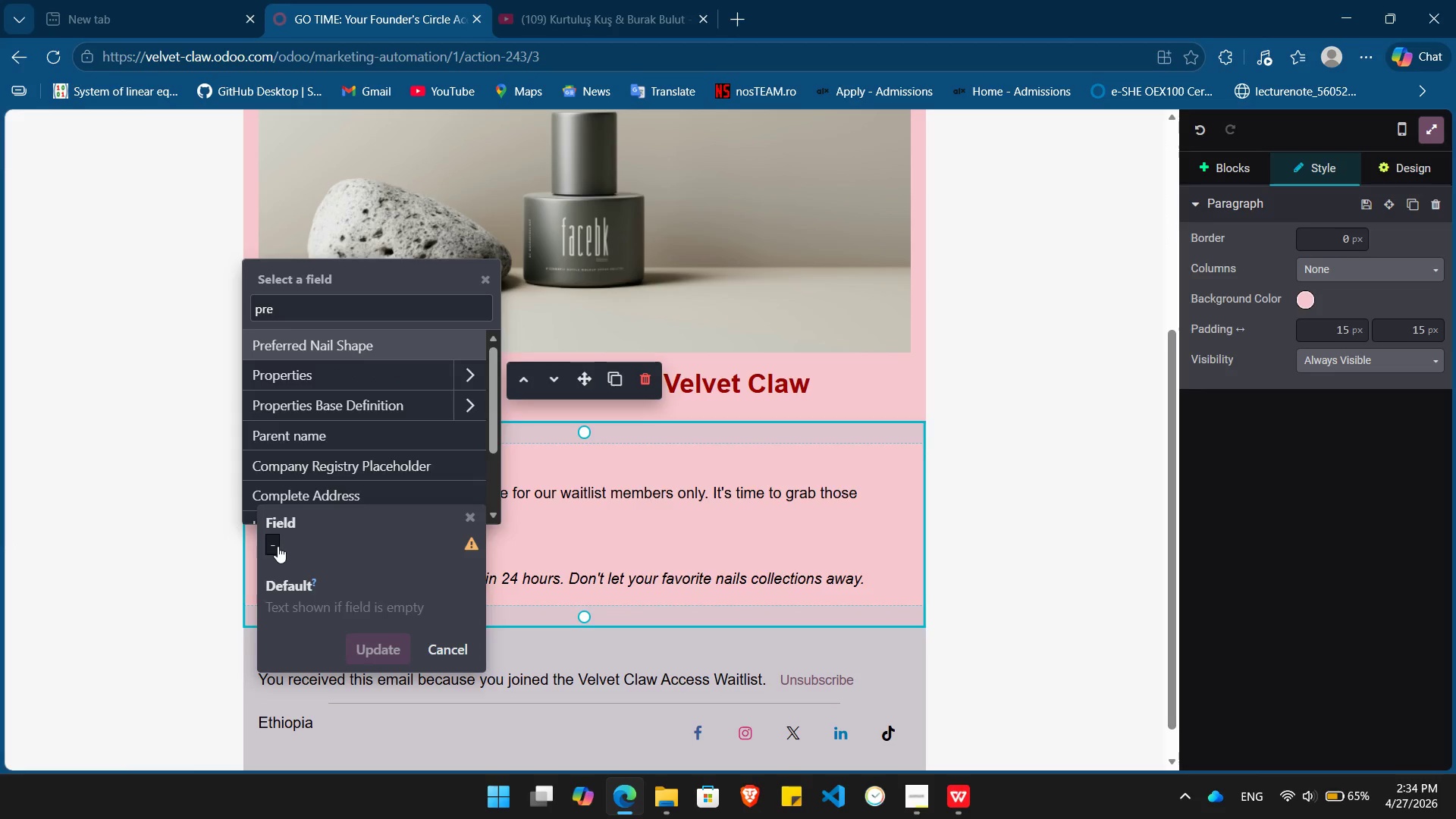 
key(Enter)
 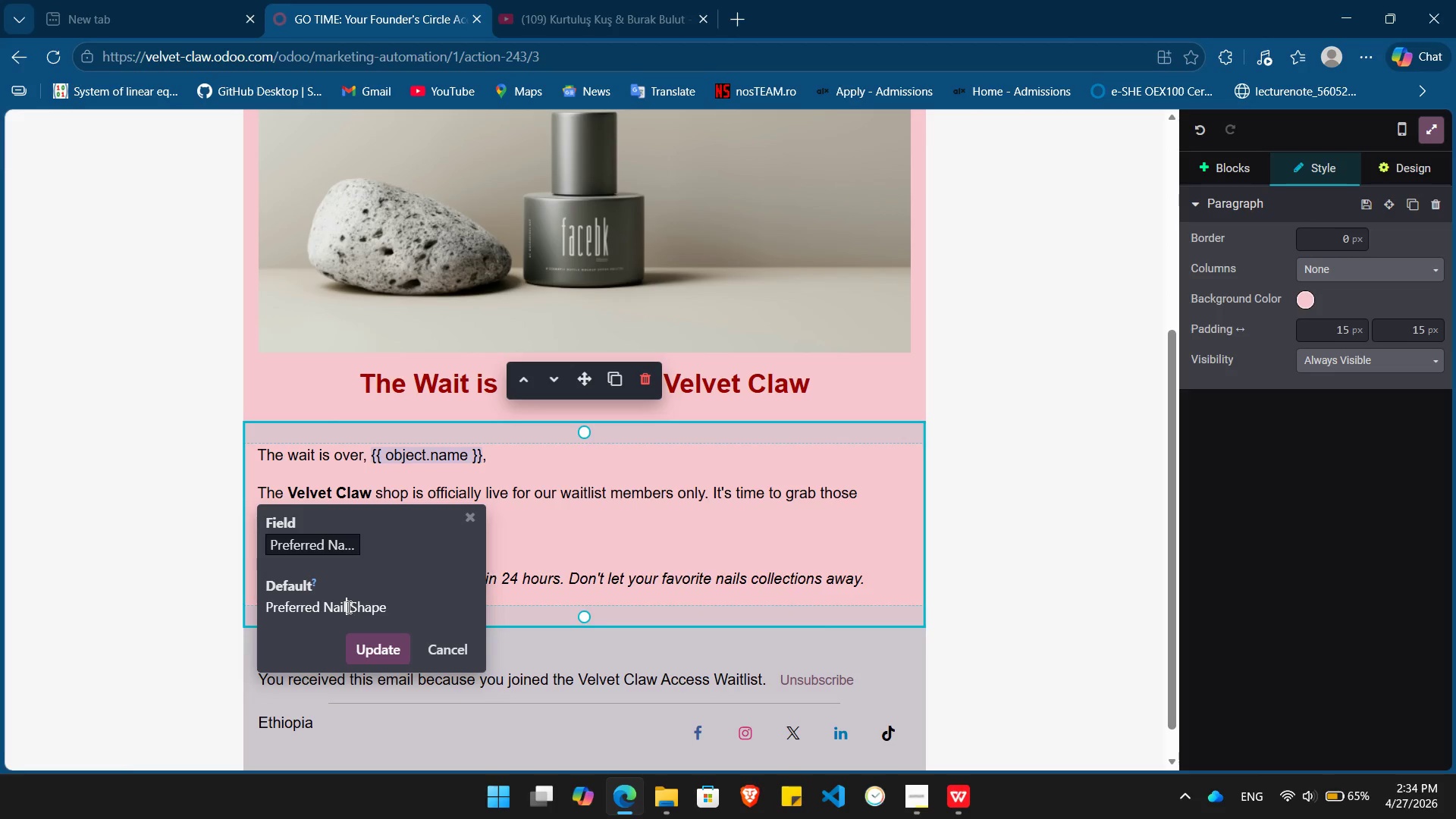 
double_click([347, 607])
 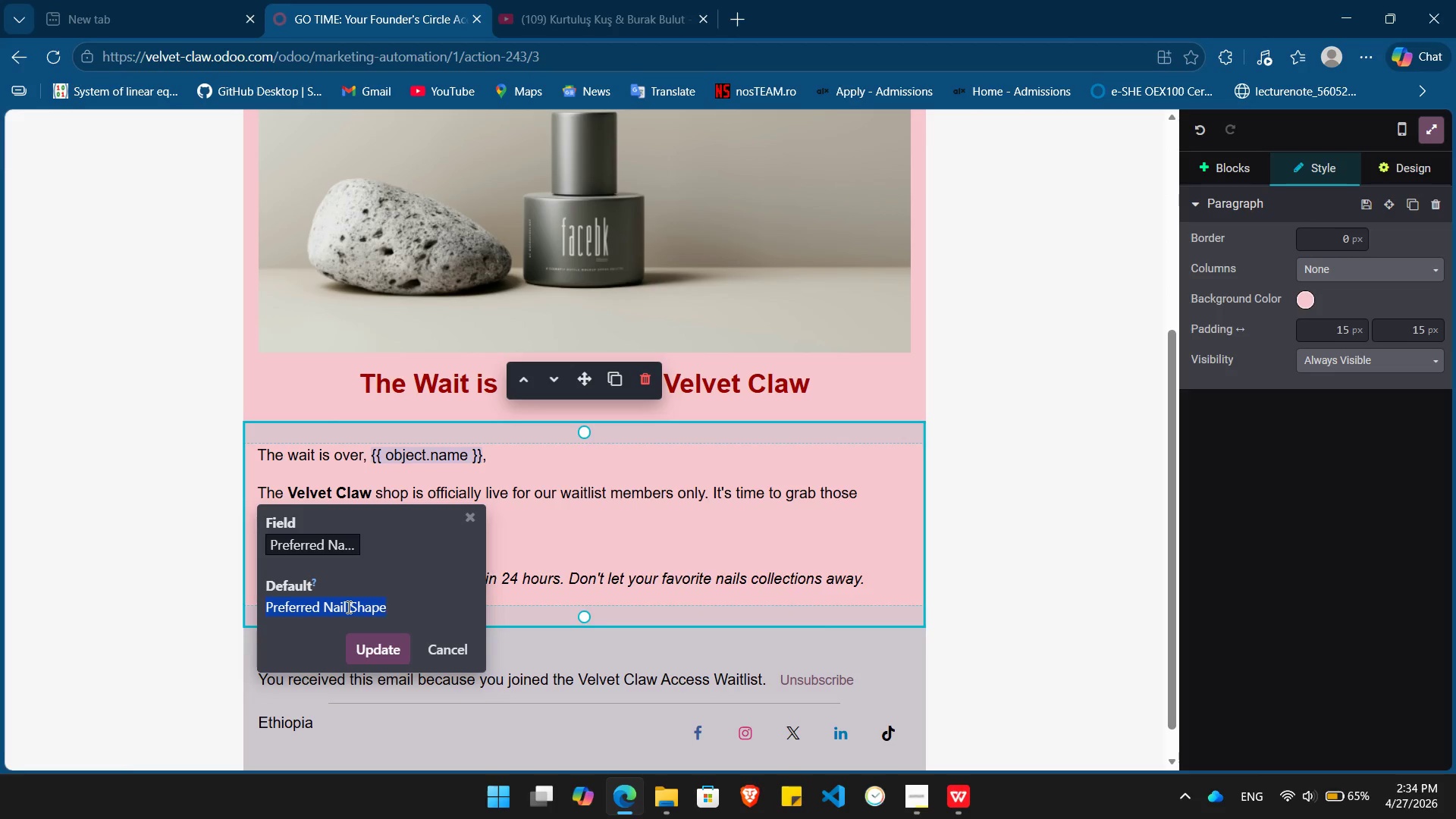 
triple_click([347, 607])
 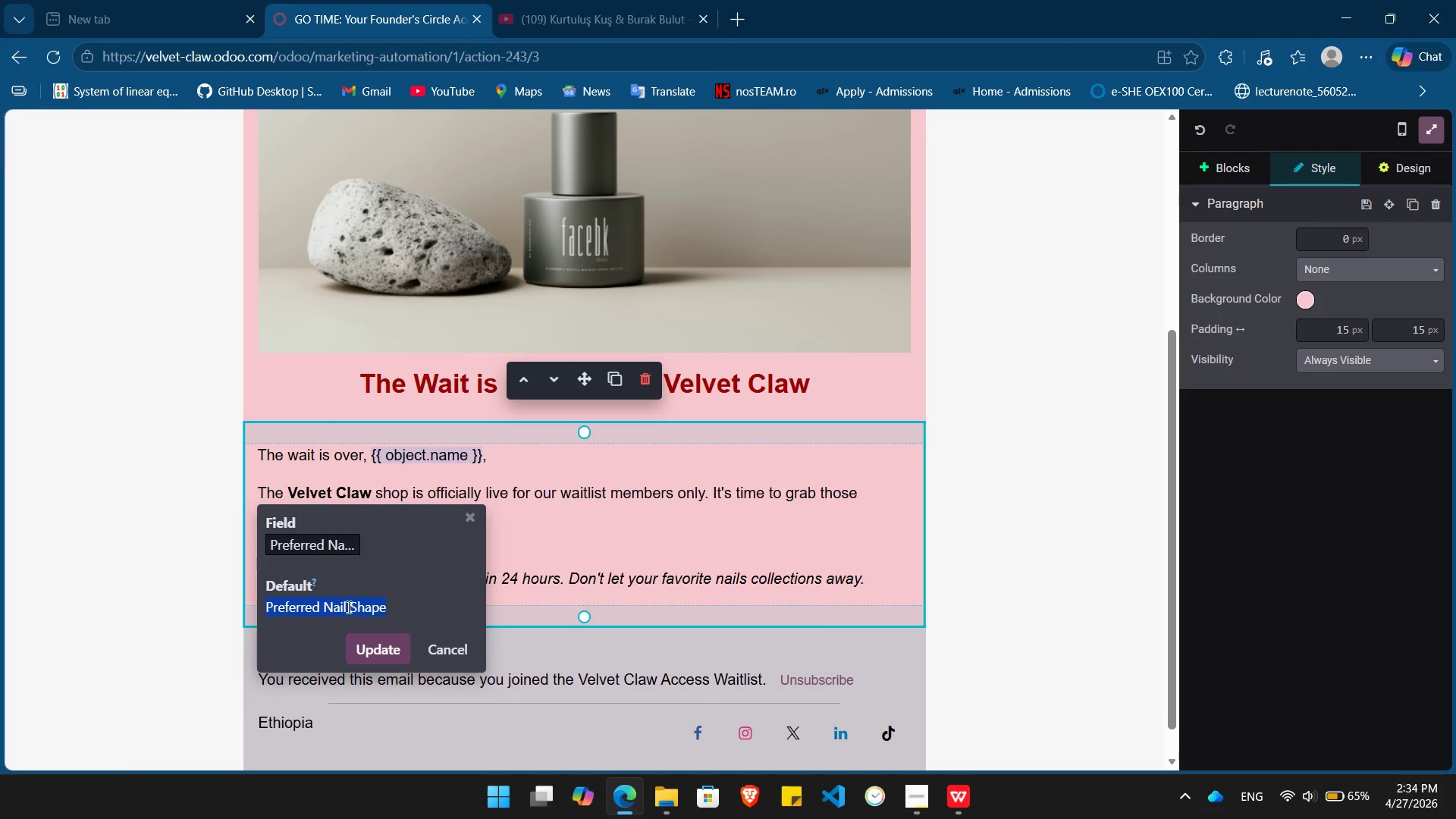 
key(Shift+BracketLeft)
 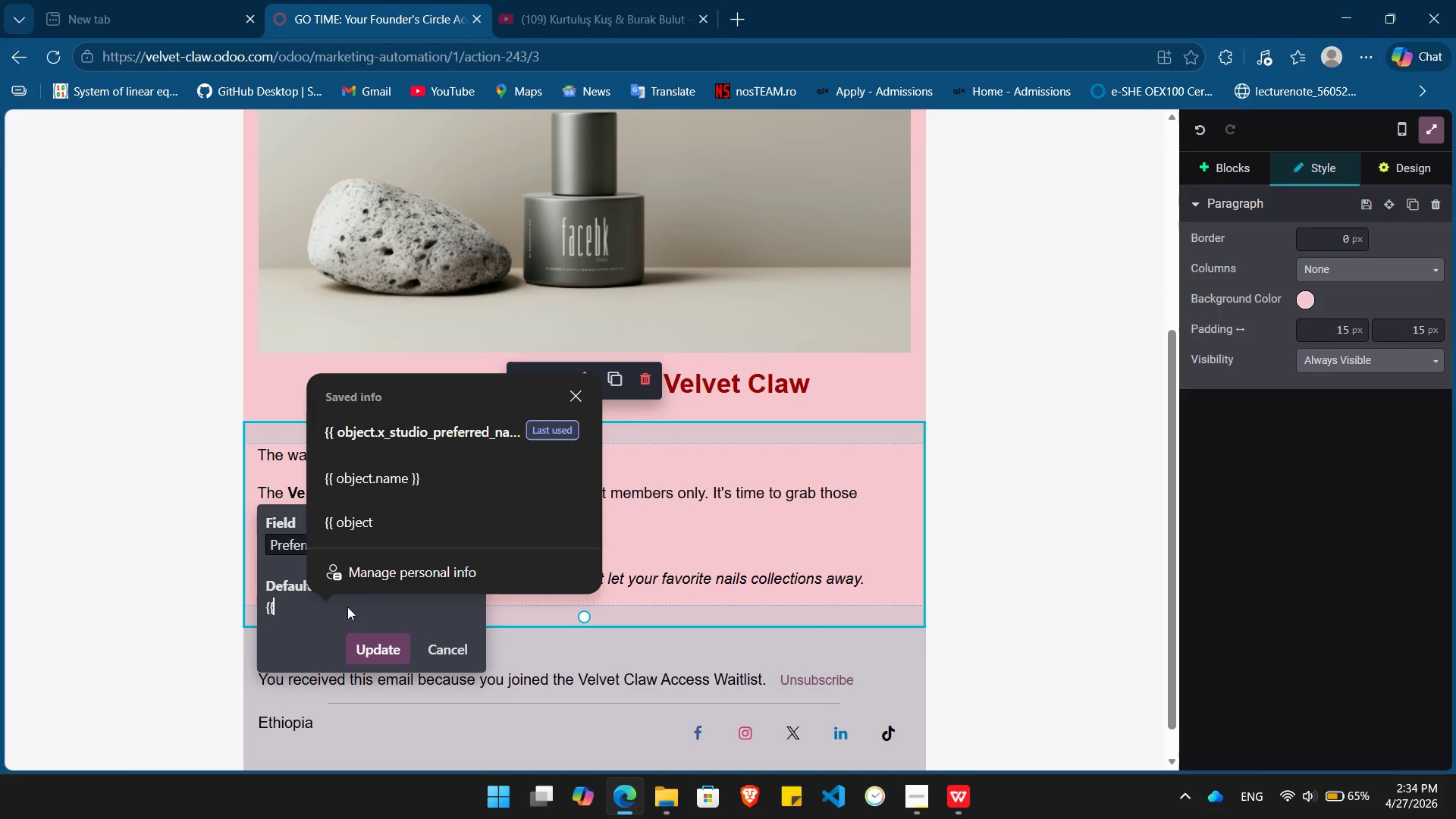 
key(Shift+BracketLeft)
 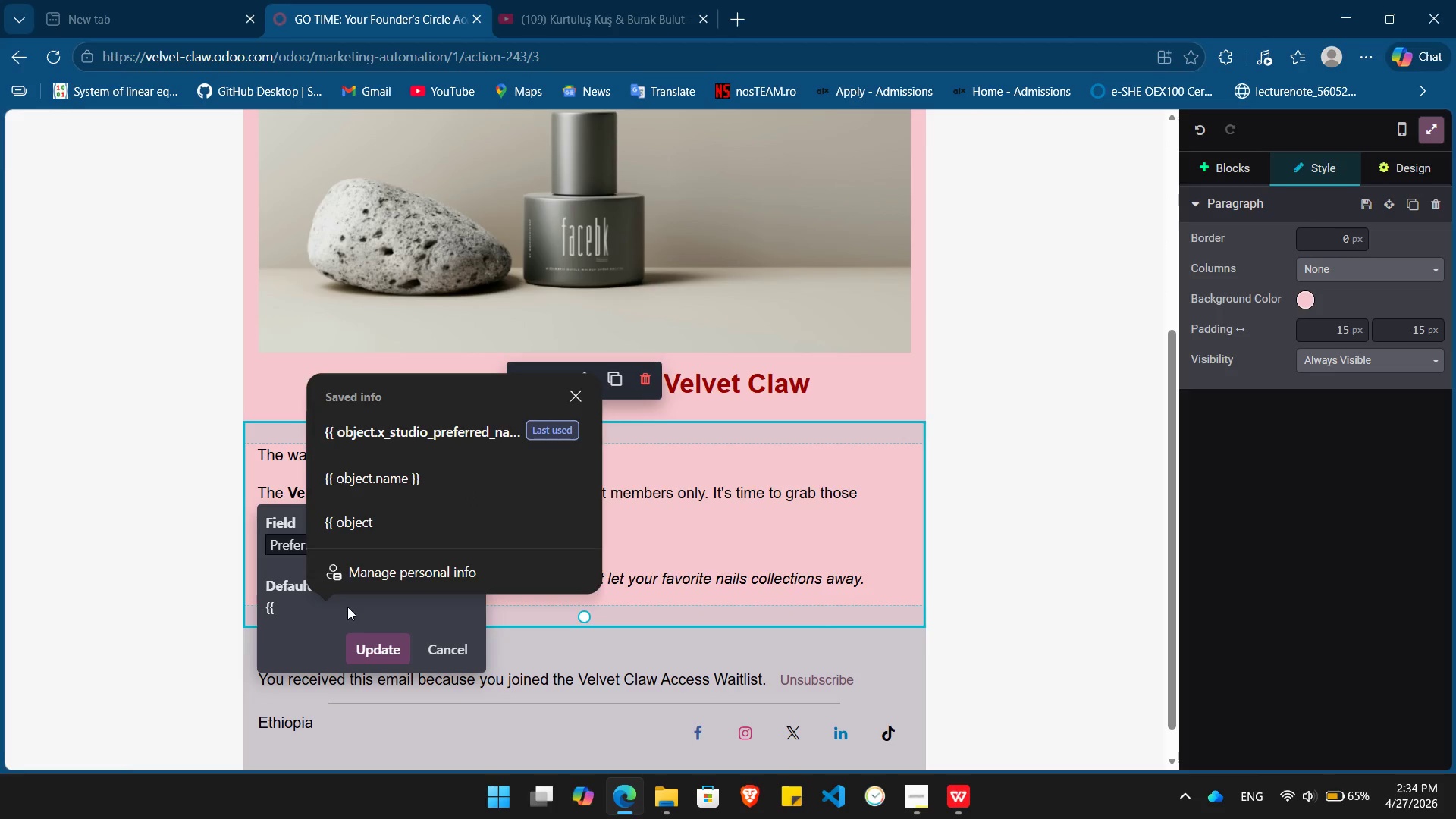 
key(ArrowDown)
 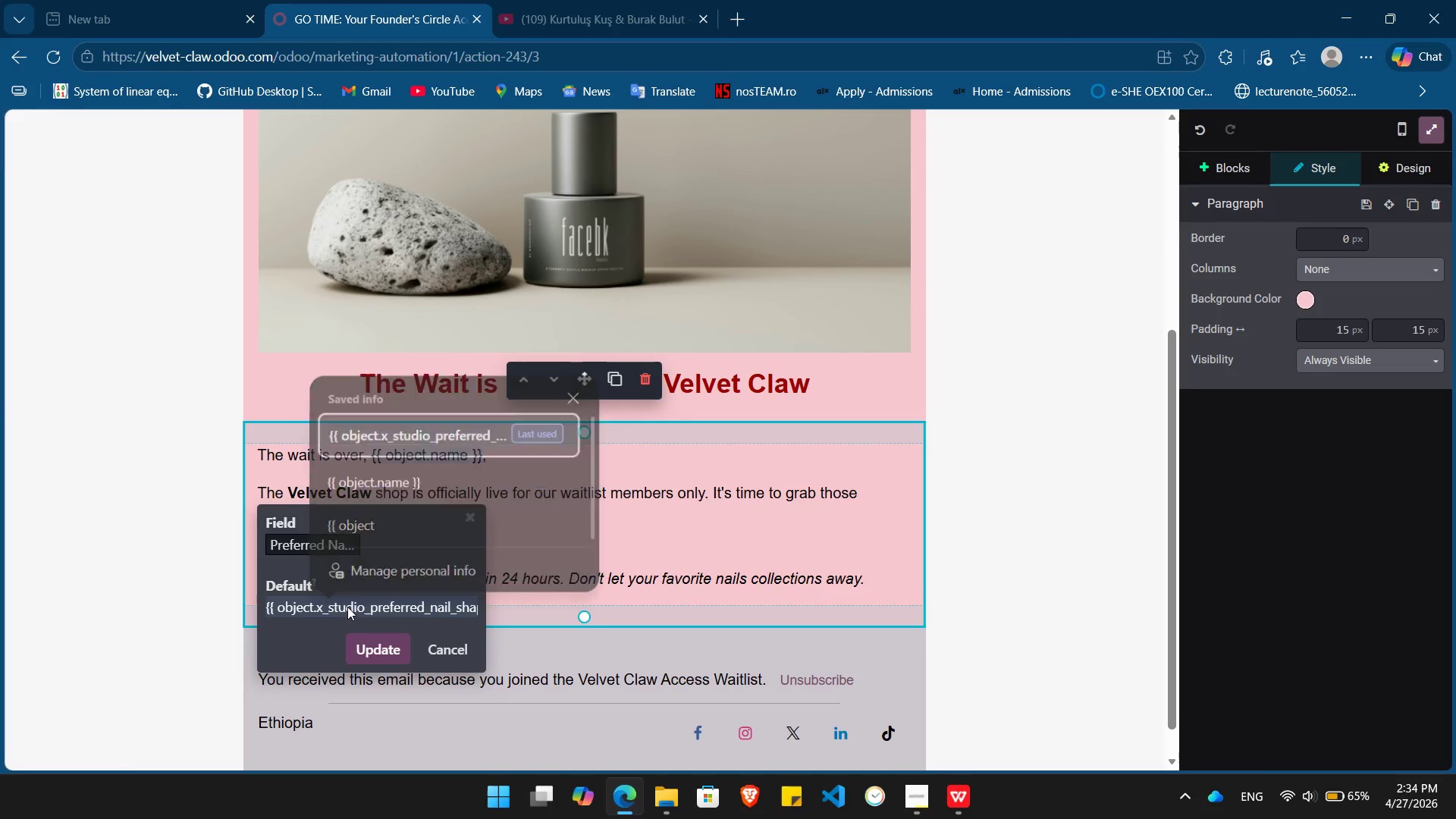 
key(Enter)
 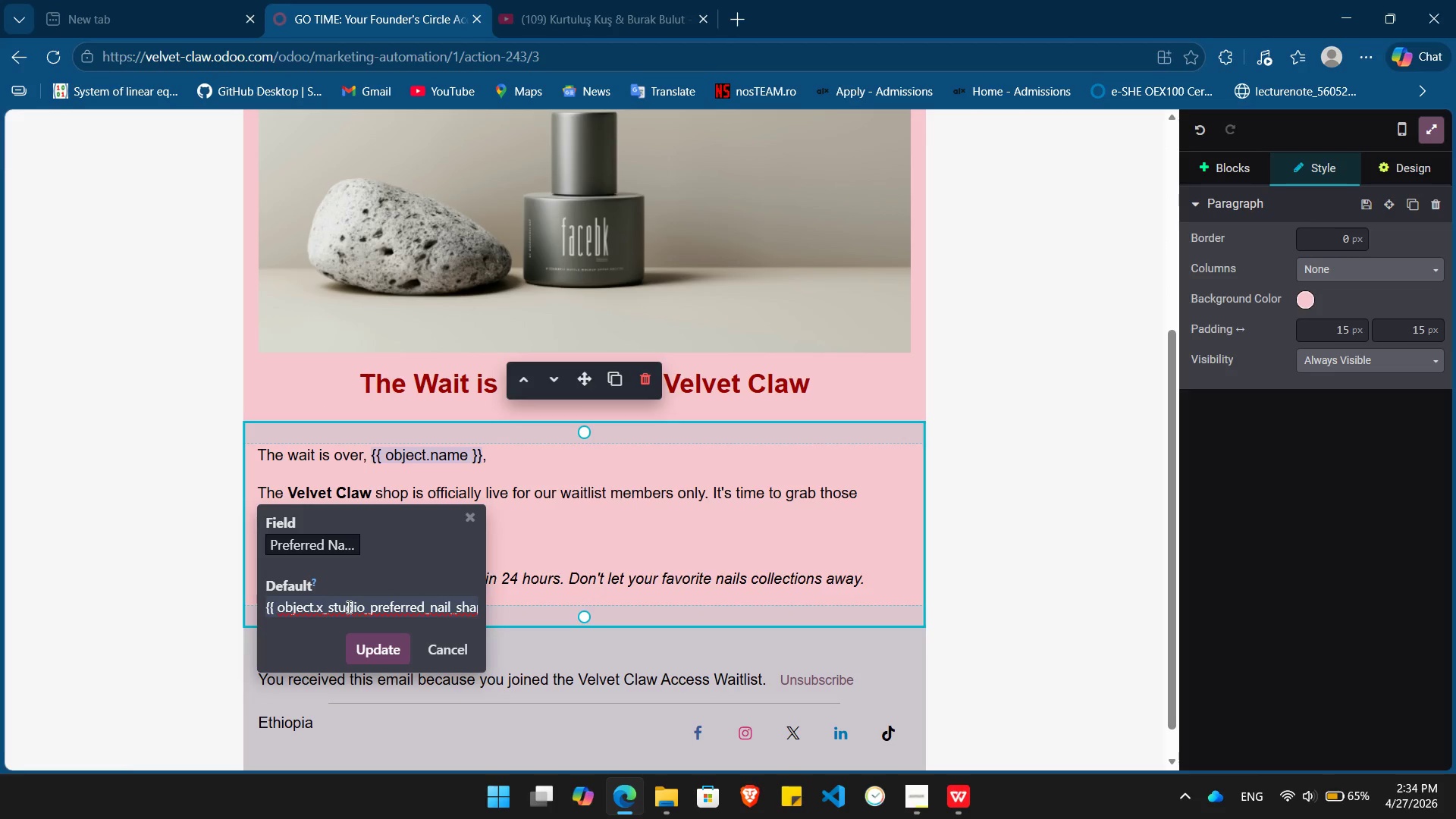 
key(Enter)
 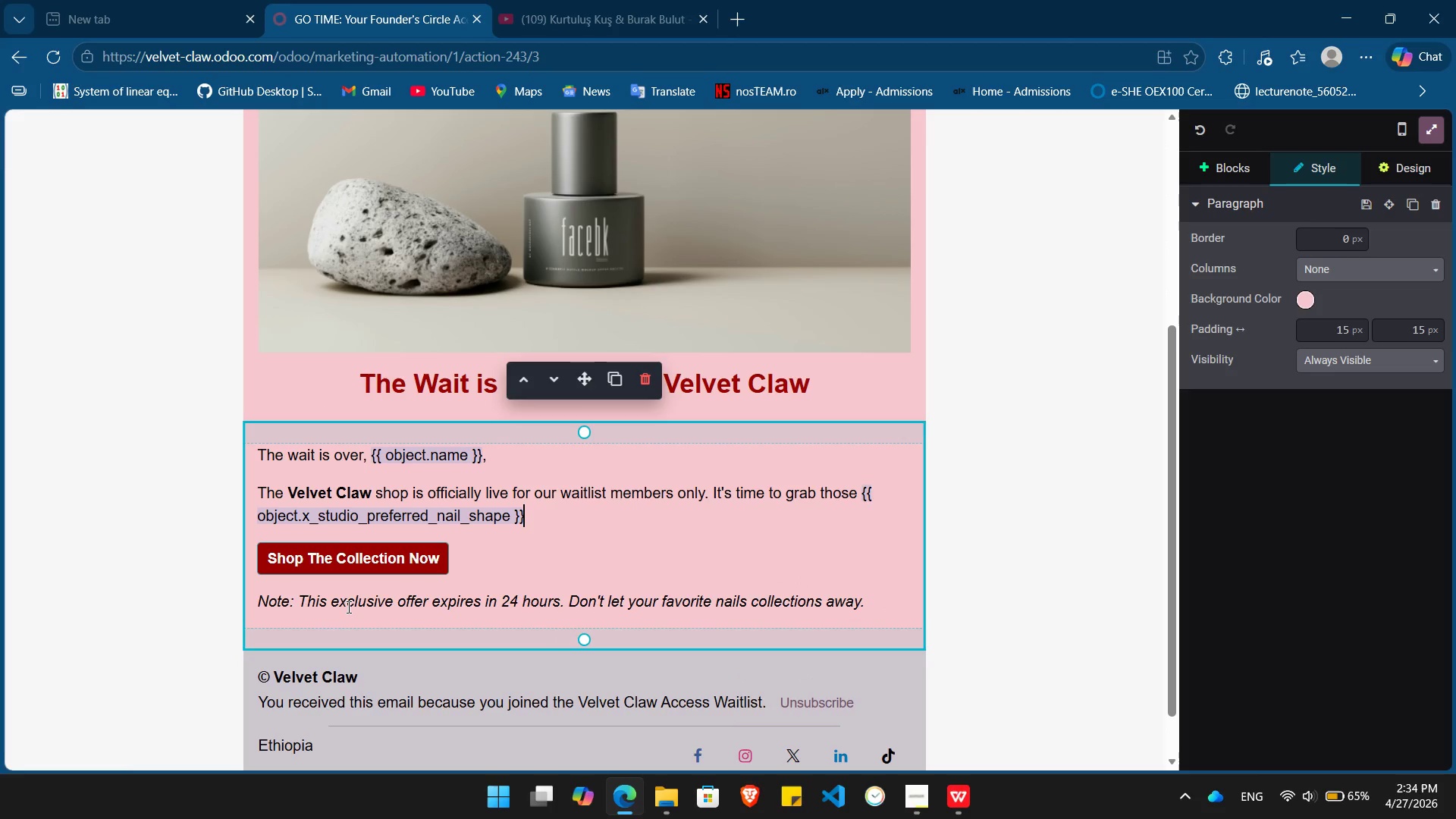 
type( nails before the gen)
key(Backspace)
key(Backspace)
type(eneral public get )
key(Backspace)
type(s access.)
 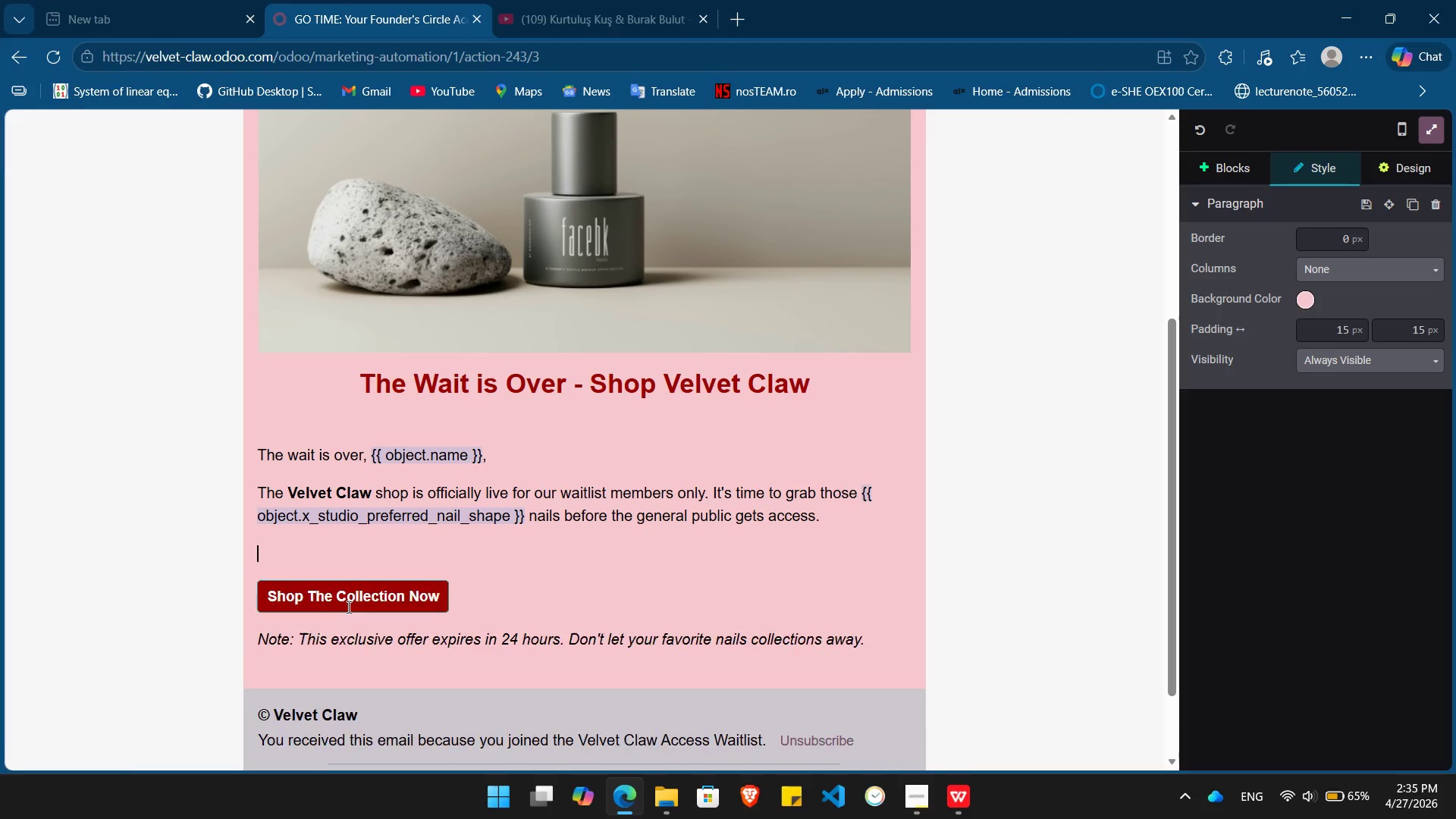 
key(Enter)
 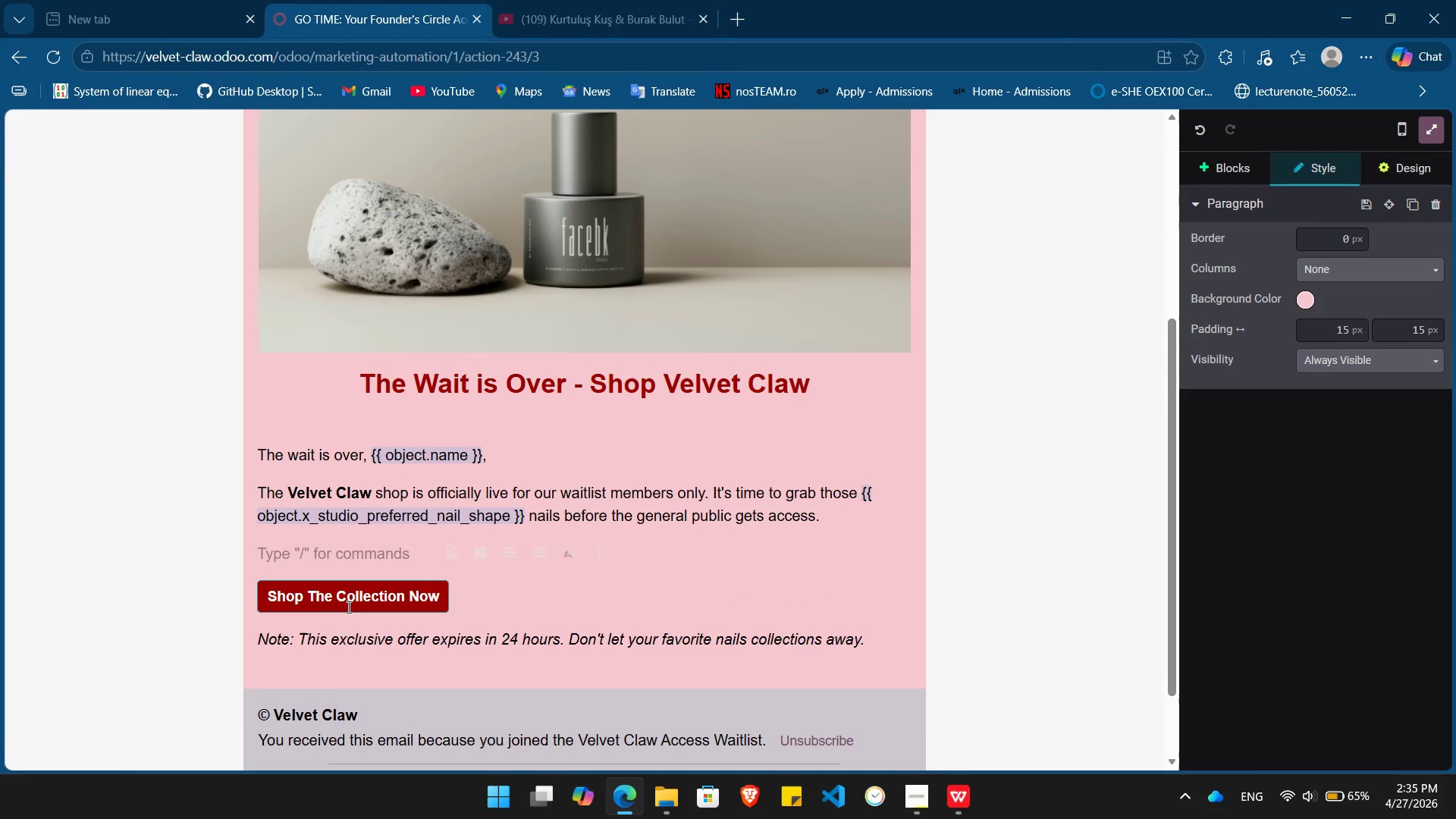 
type(As a thank you for joining our founder)
key(Backspace)
key(Backspace)
key(Backspace)
key(Backspace)
key(Backspace)
key(Backspace)
key(Backspace)
type("Founder )
key(Backspace)
type('s Circle," use code )
 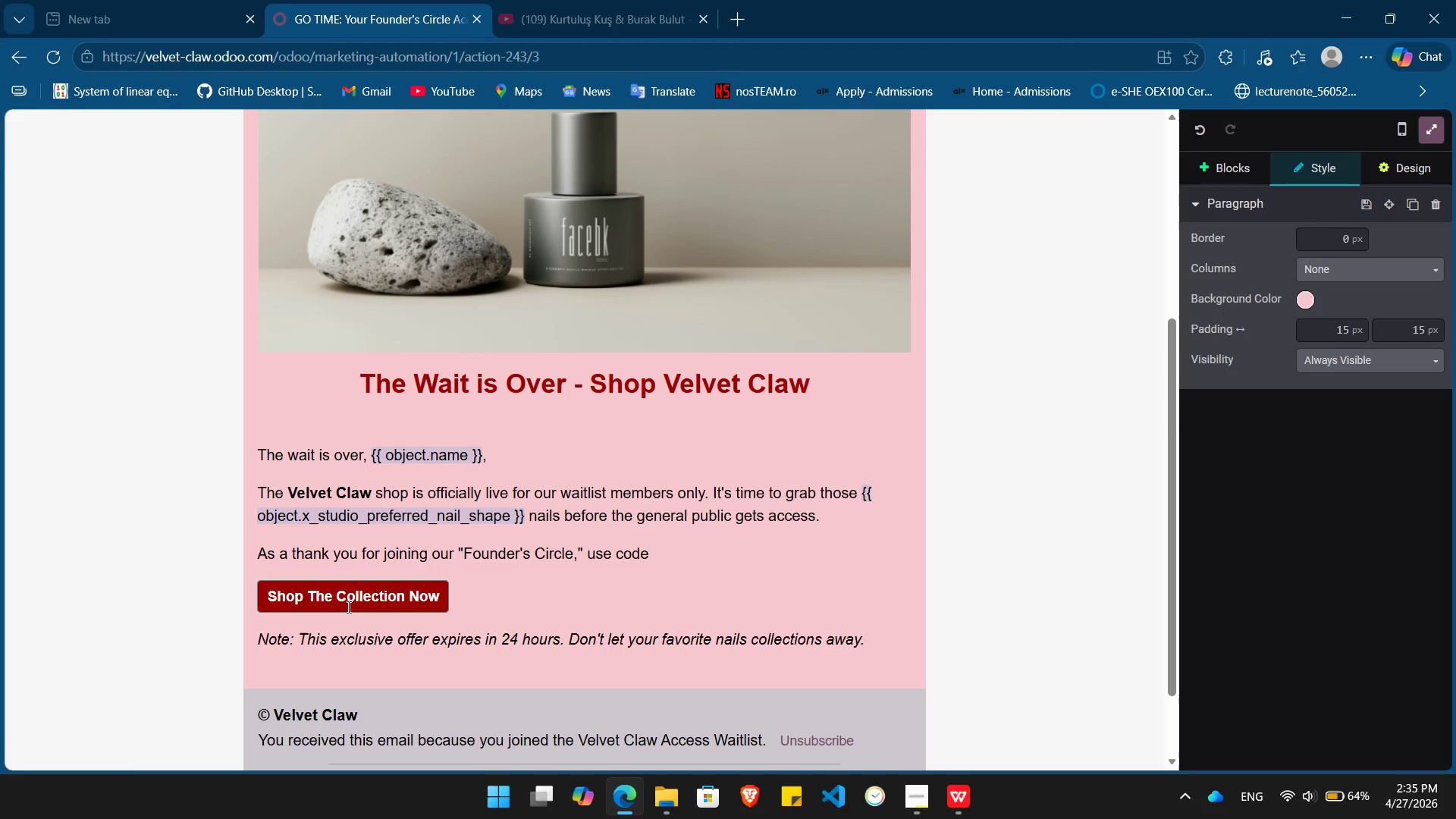 
type(FOUNDER20 at checkout for 20% off your first order)
 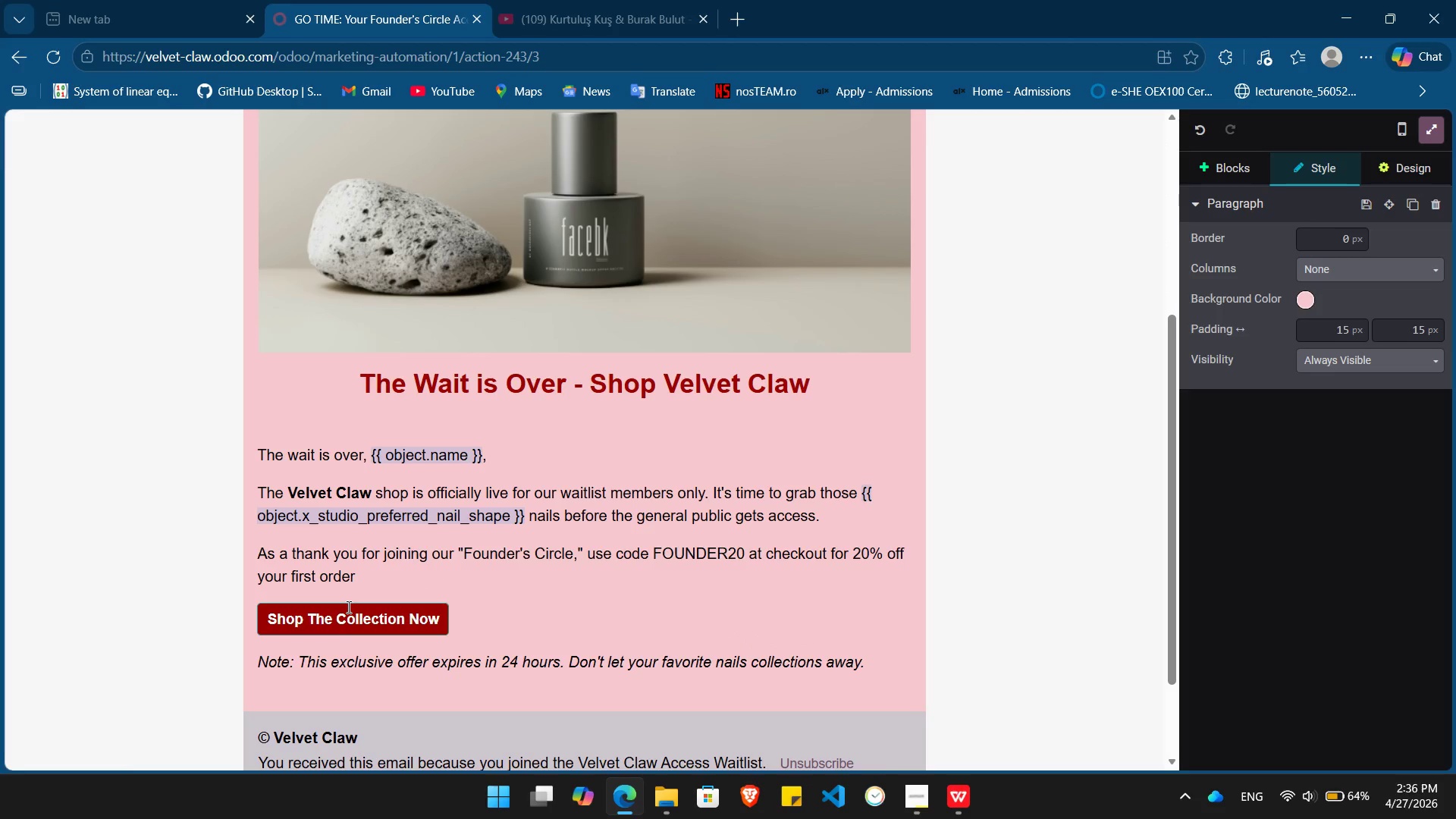 
left_click([871, 668])
 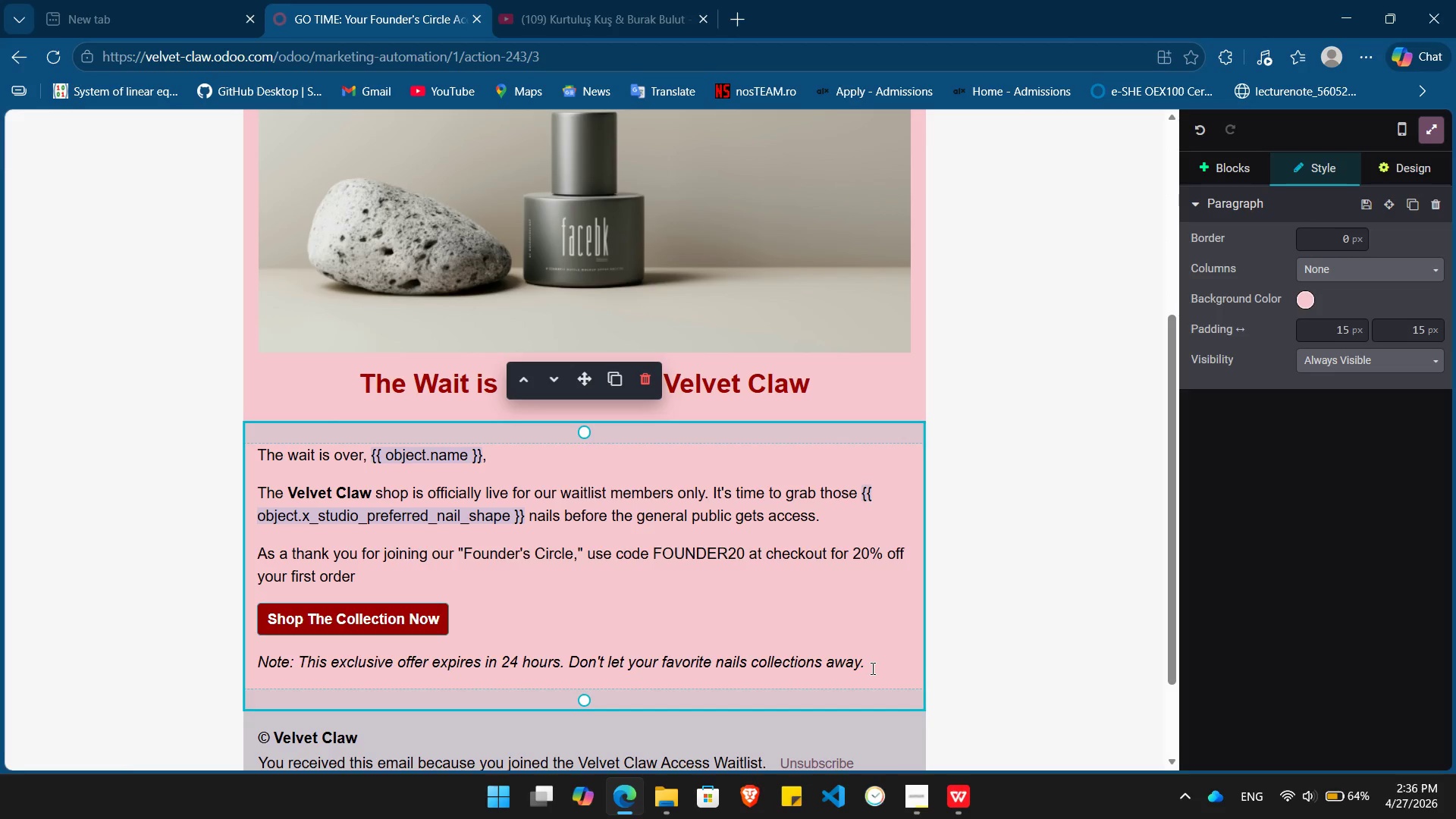 
key(Enter)
 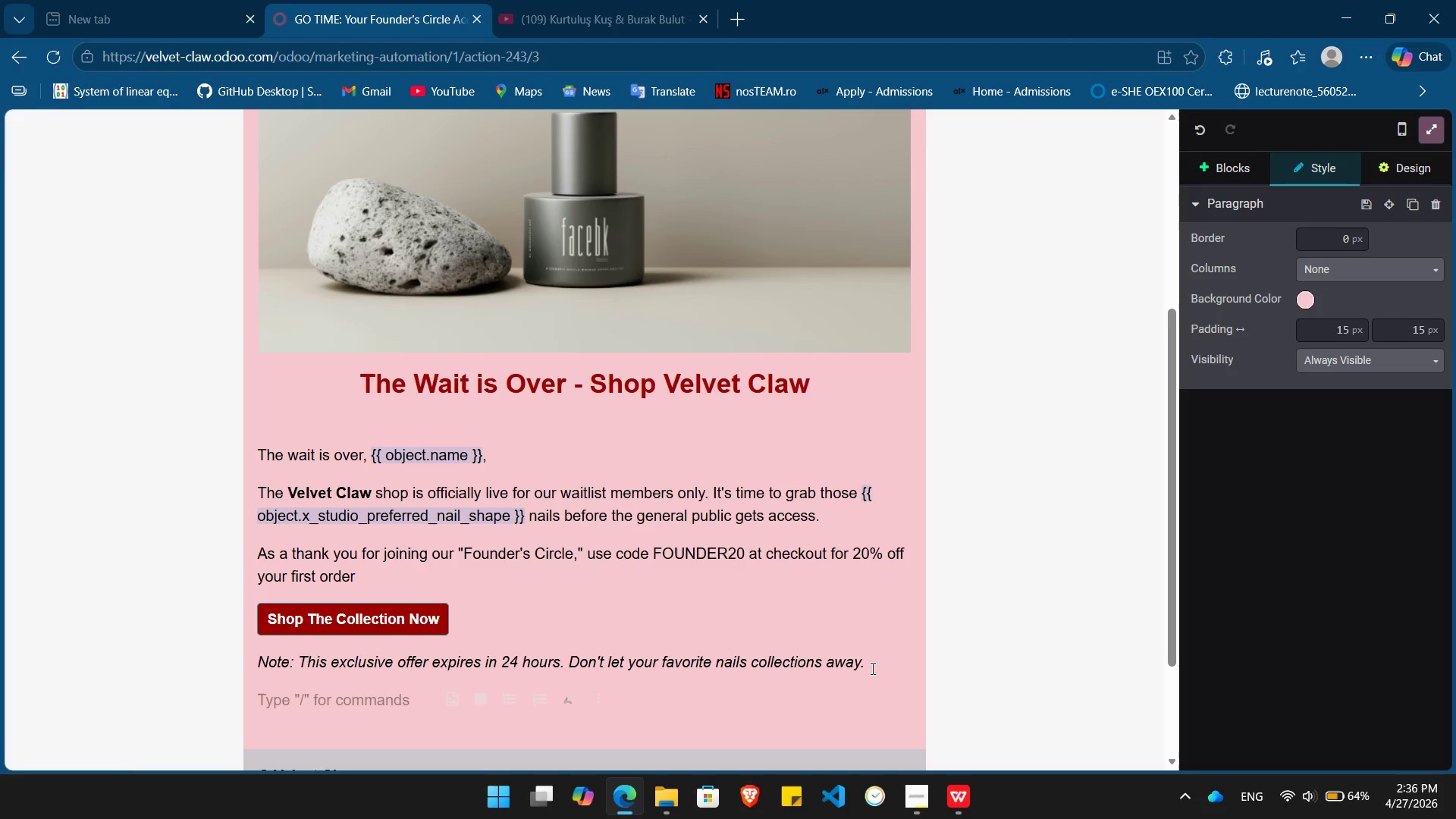 
key(Control+I)
 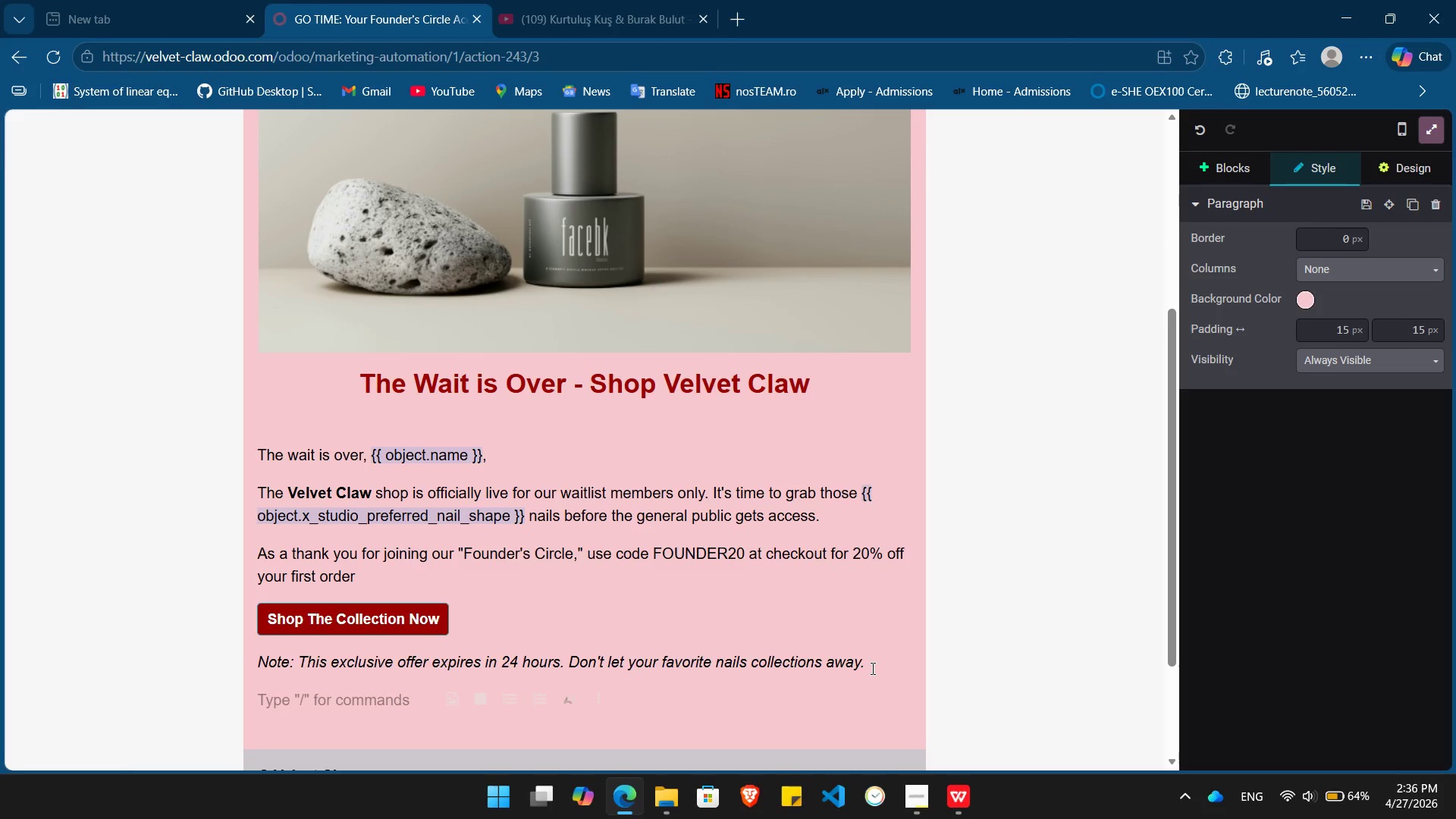 
type( )
key(Backspace)
type(See you at the top,)
 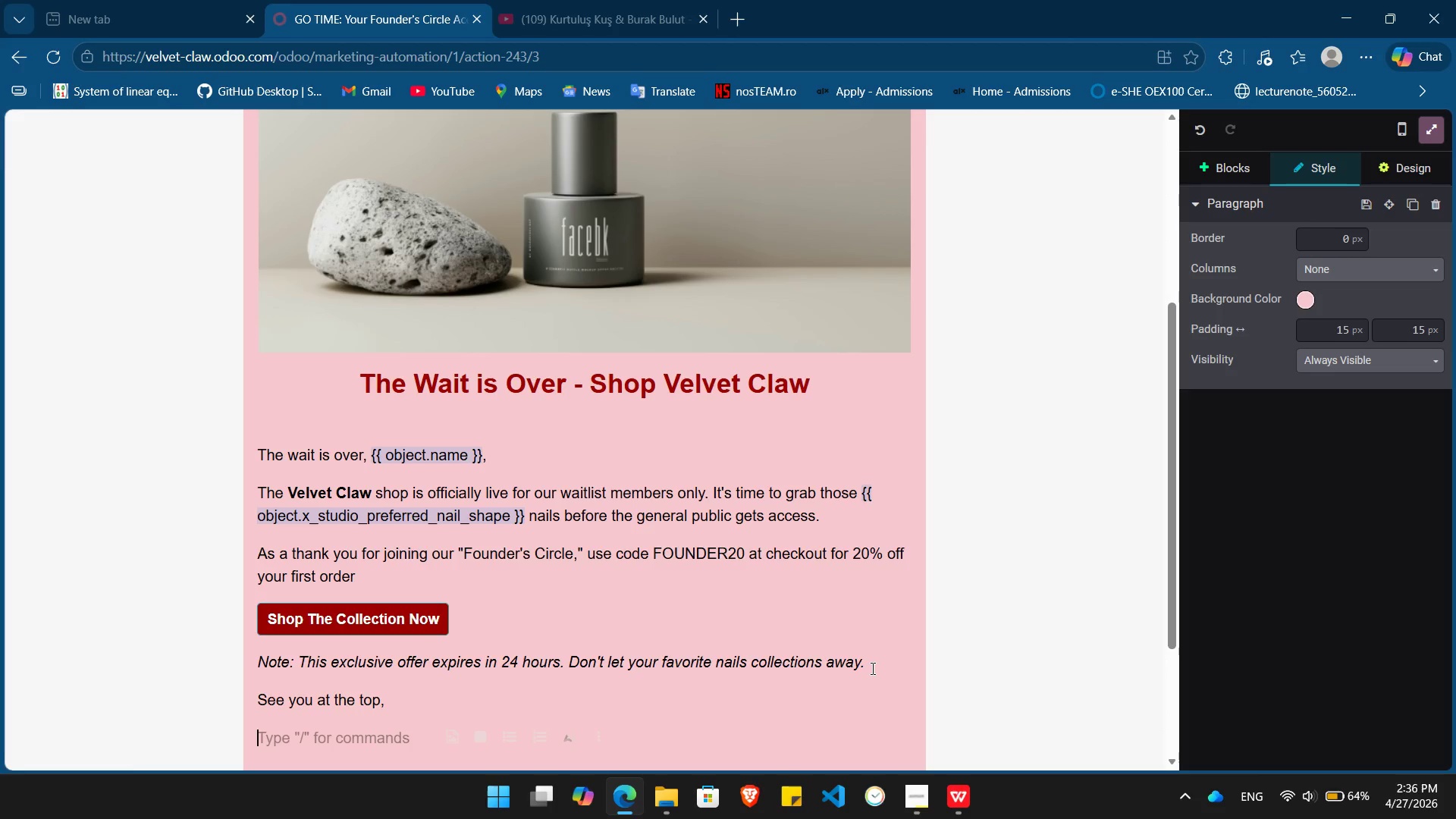 
 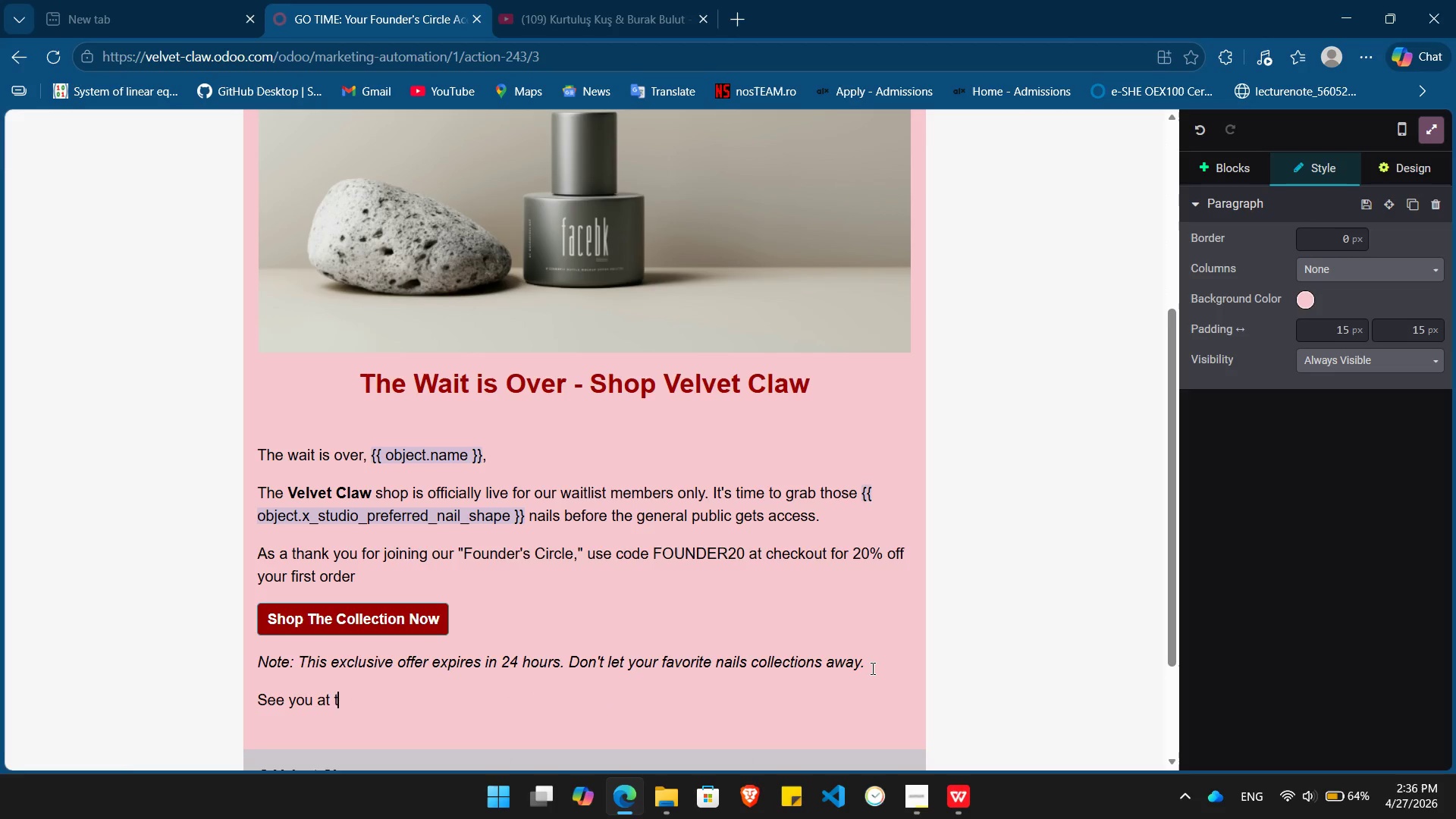 
key(Enter)
 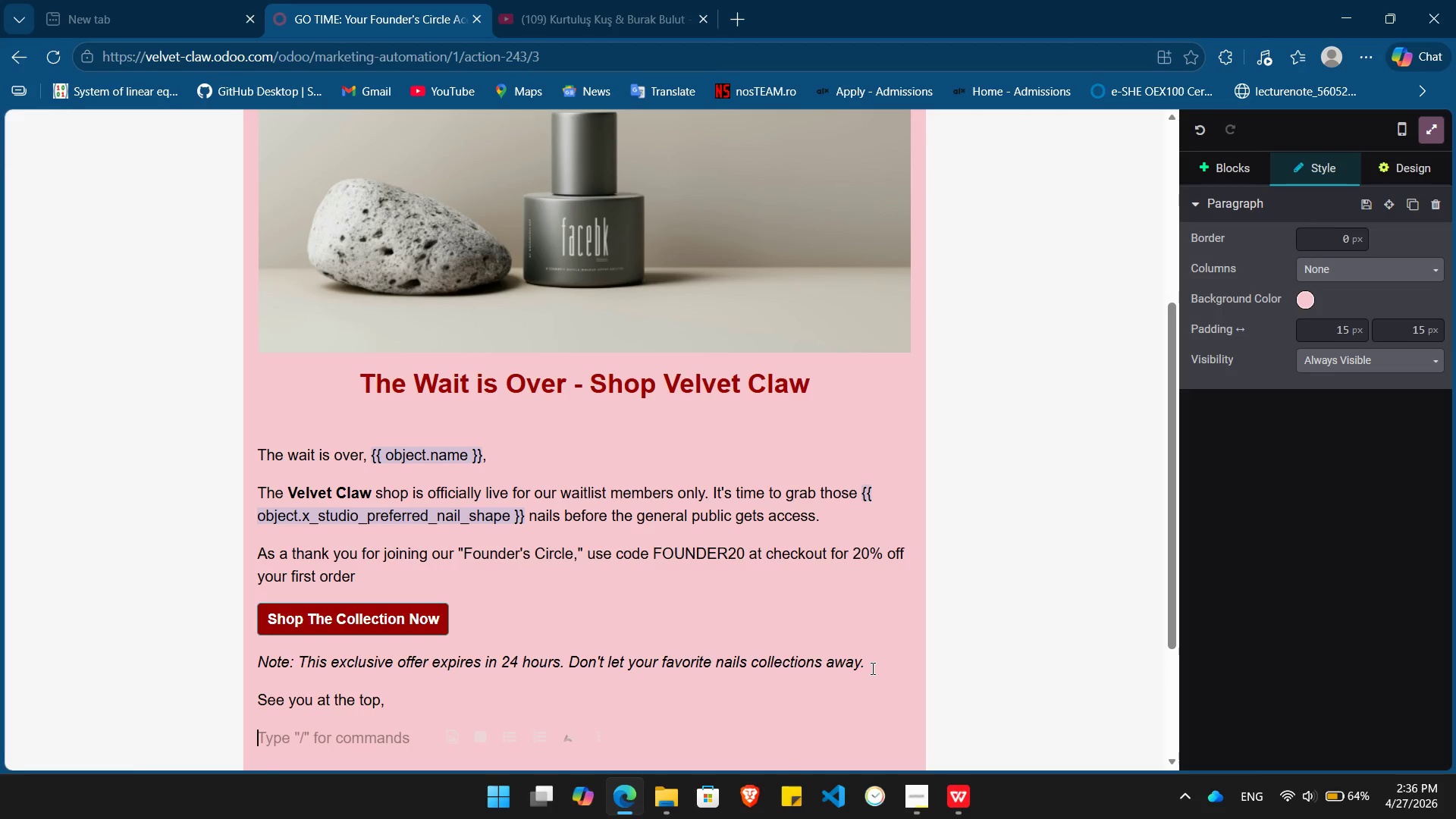 
key(Control+ControlLeft)
 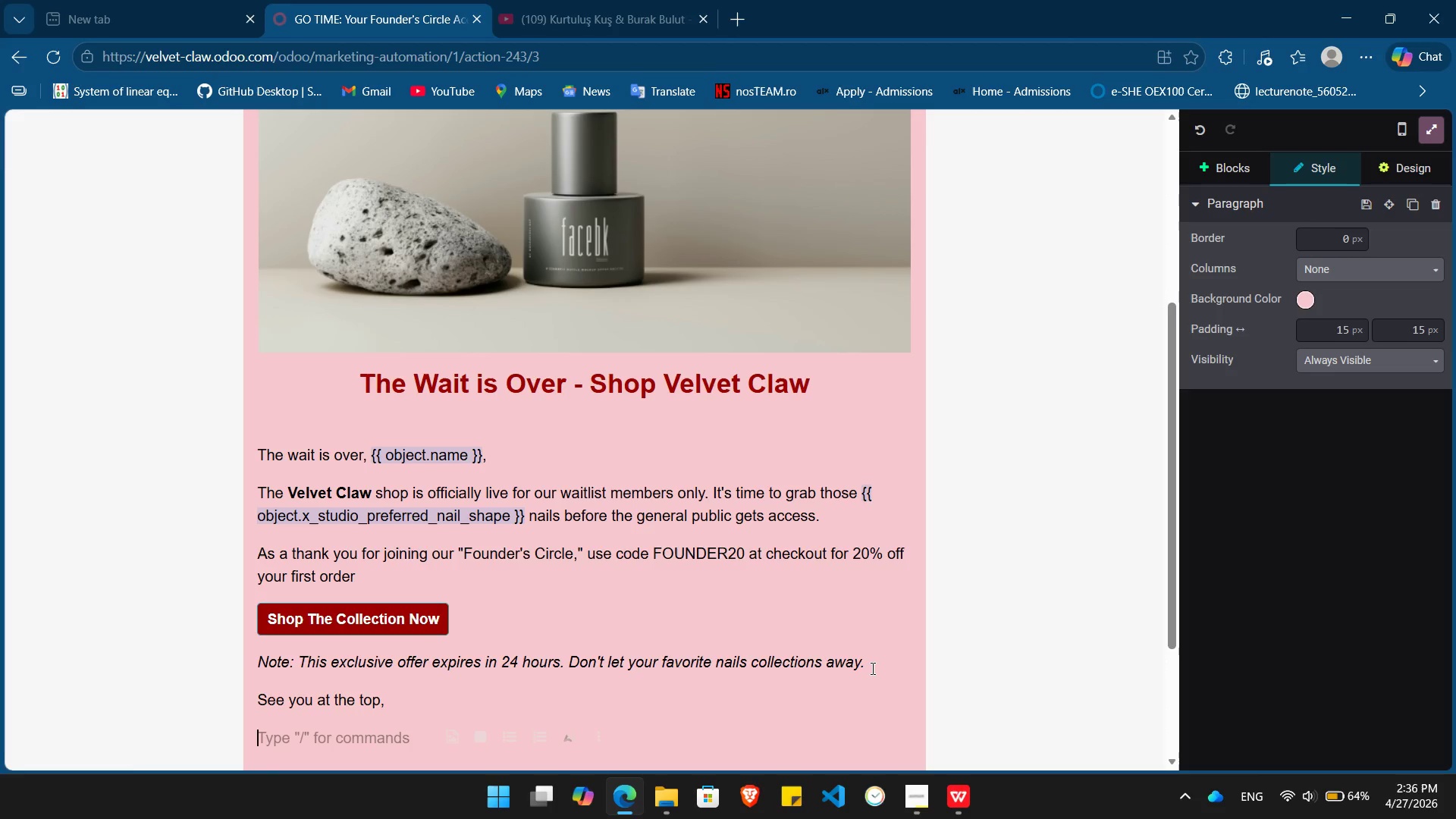 
key(Control+B)
 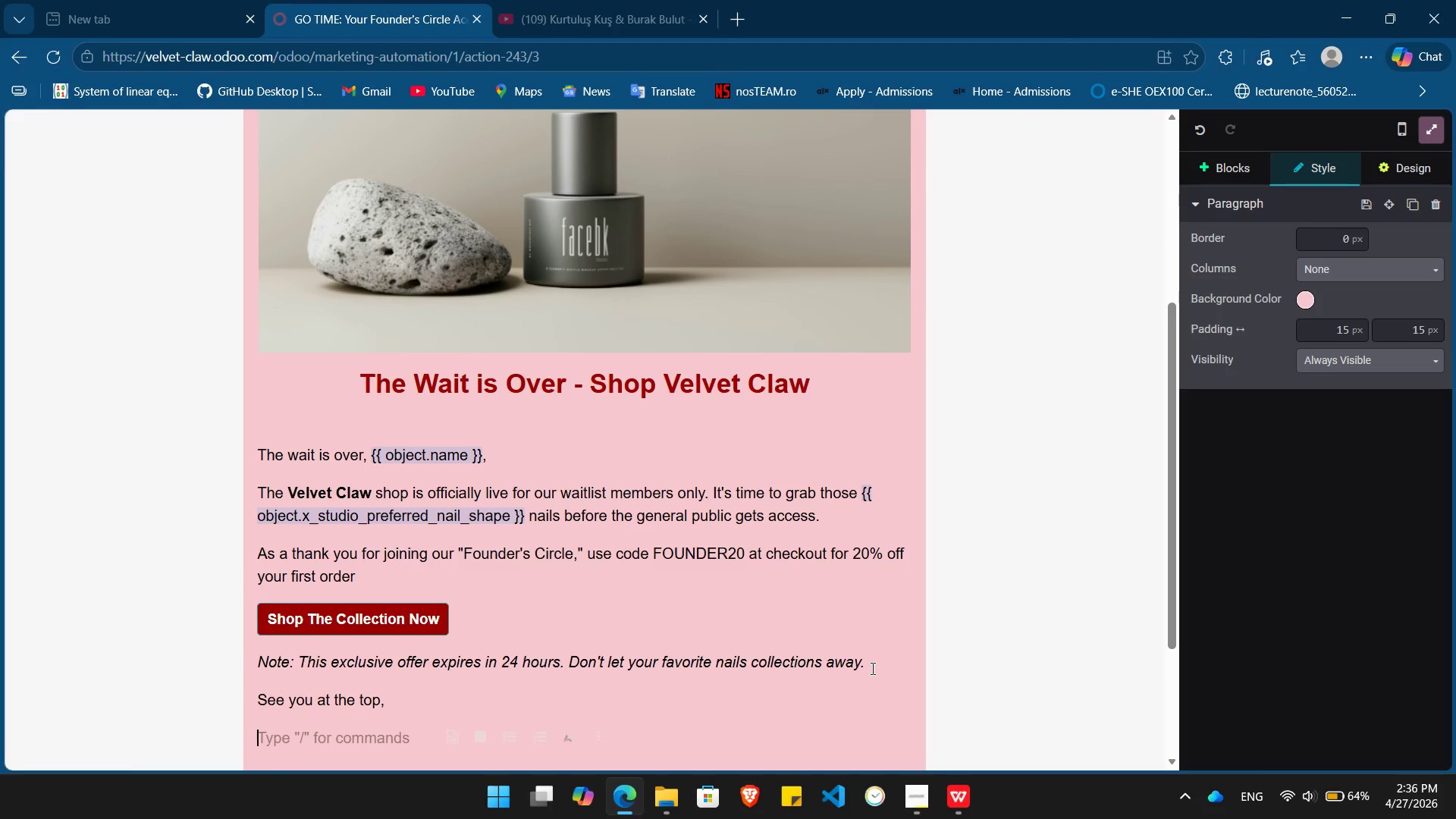 
type(Velvet Claw)
 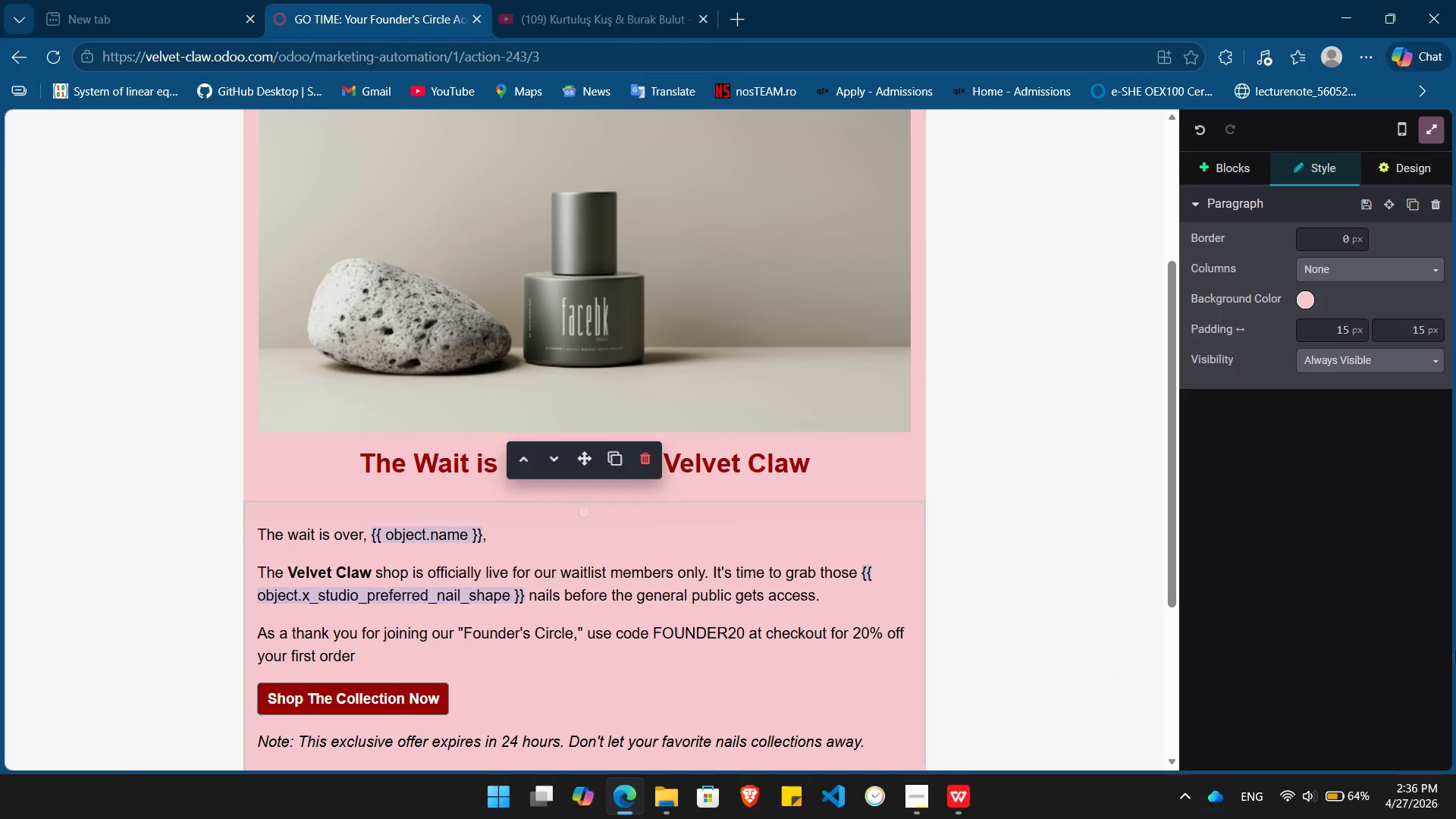 
wait(5.5)
 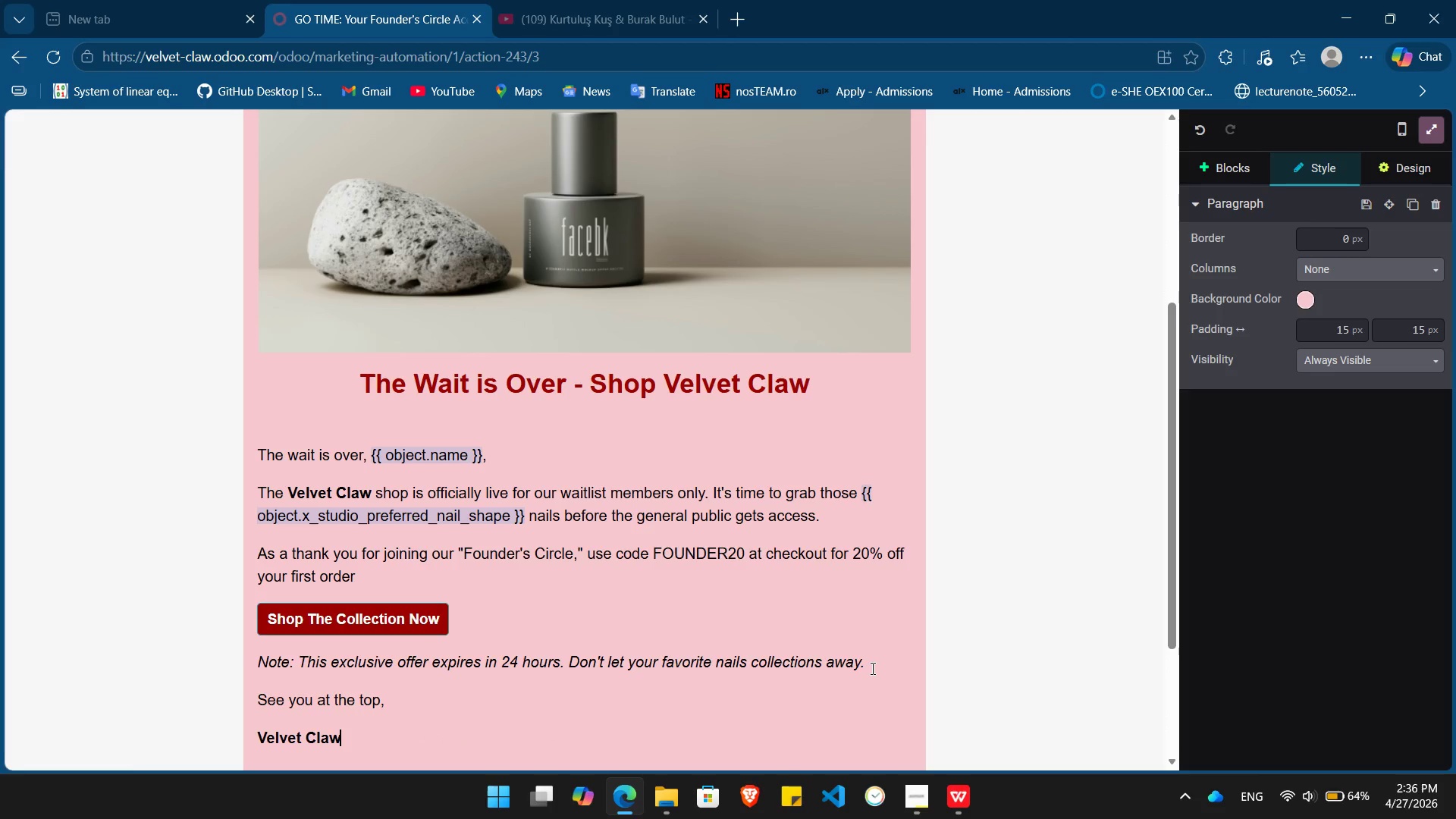 
left_click([1223, 166])
 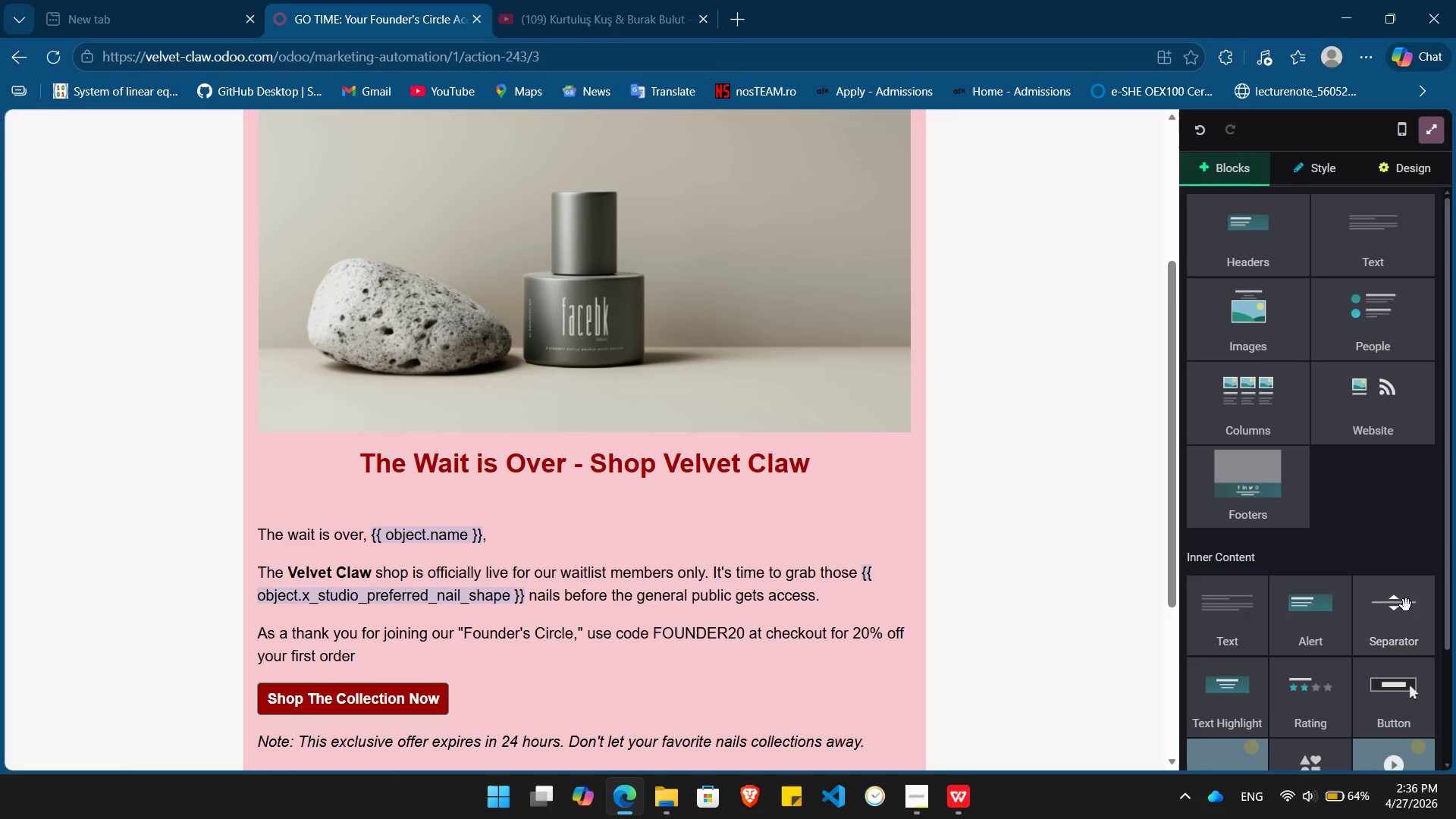 
left_click_drag(start_coordinate=[1406, 607], to_coordinate=[467, 524])
 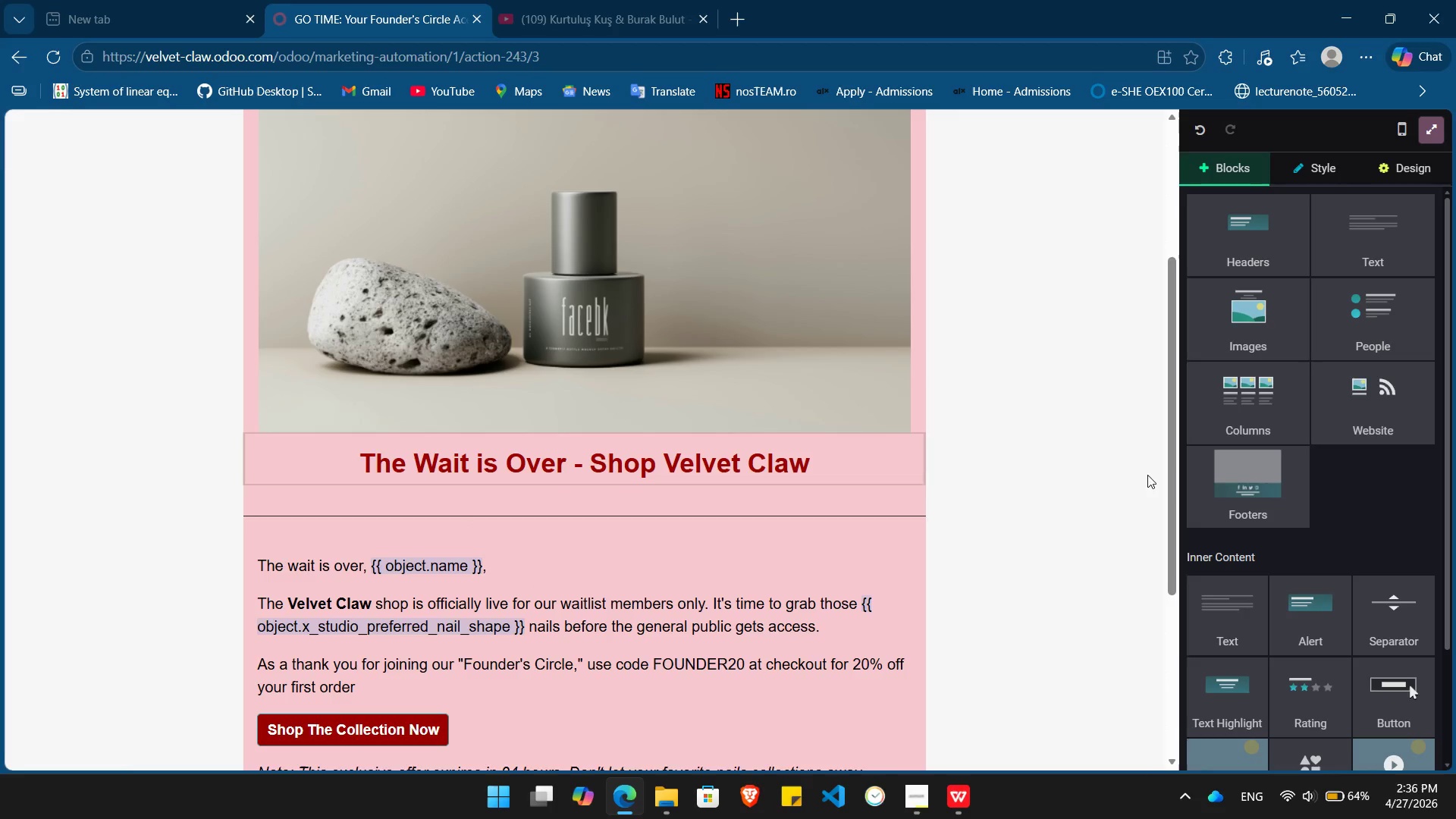 
mouse_move([1183, 510])
 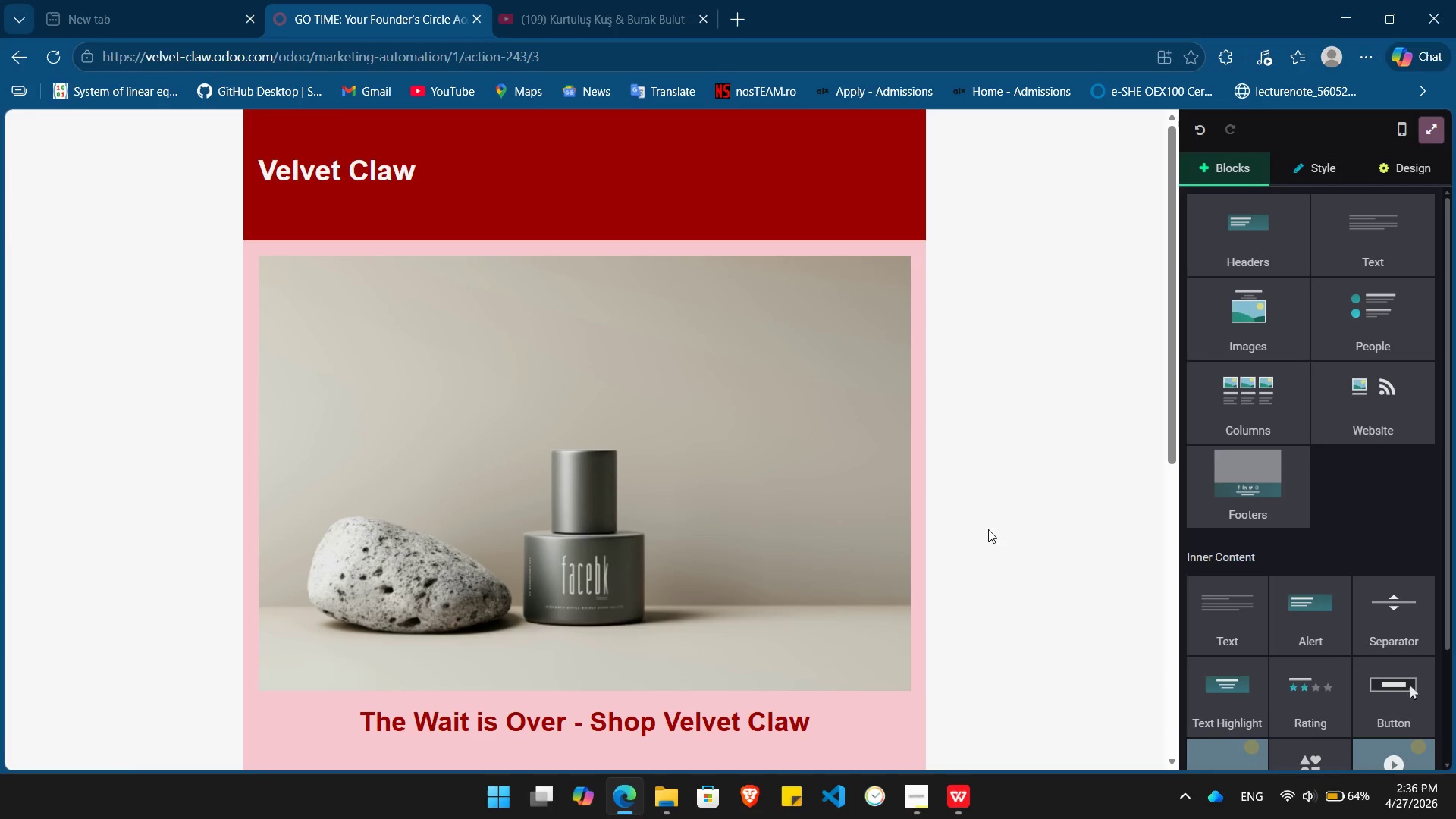 
key(PrintScreen)
 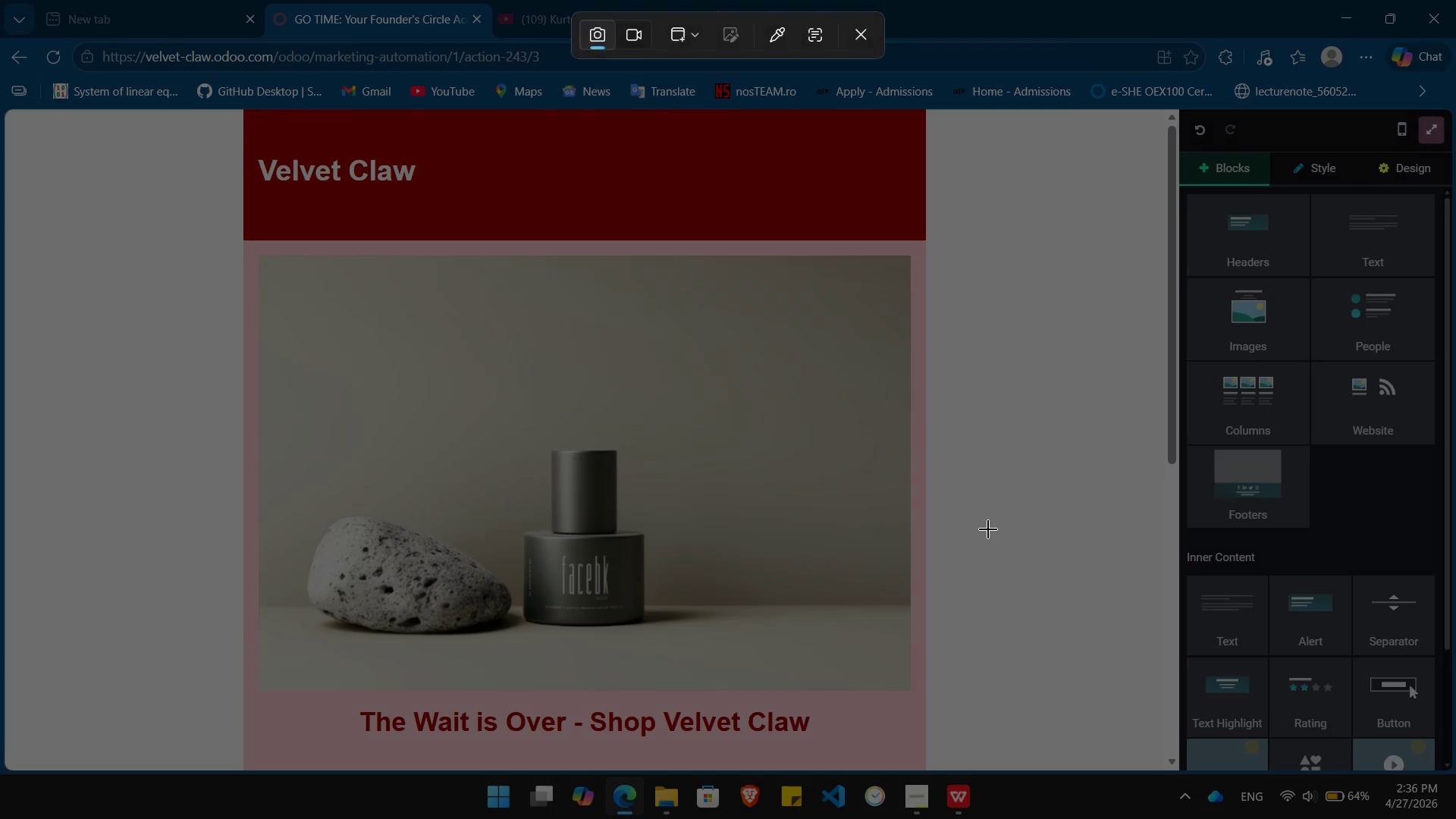 
left_click([988, 529])
 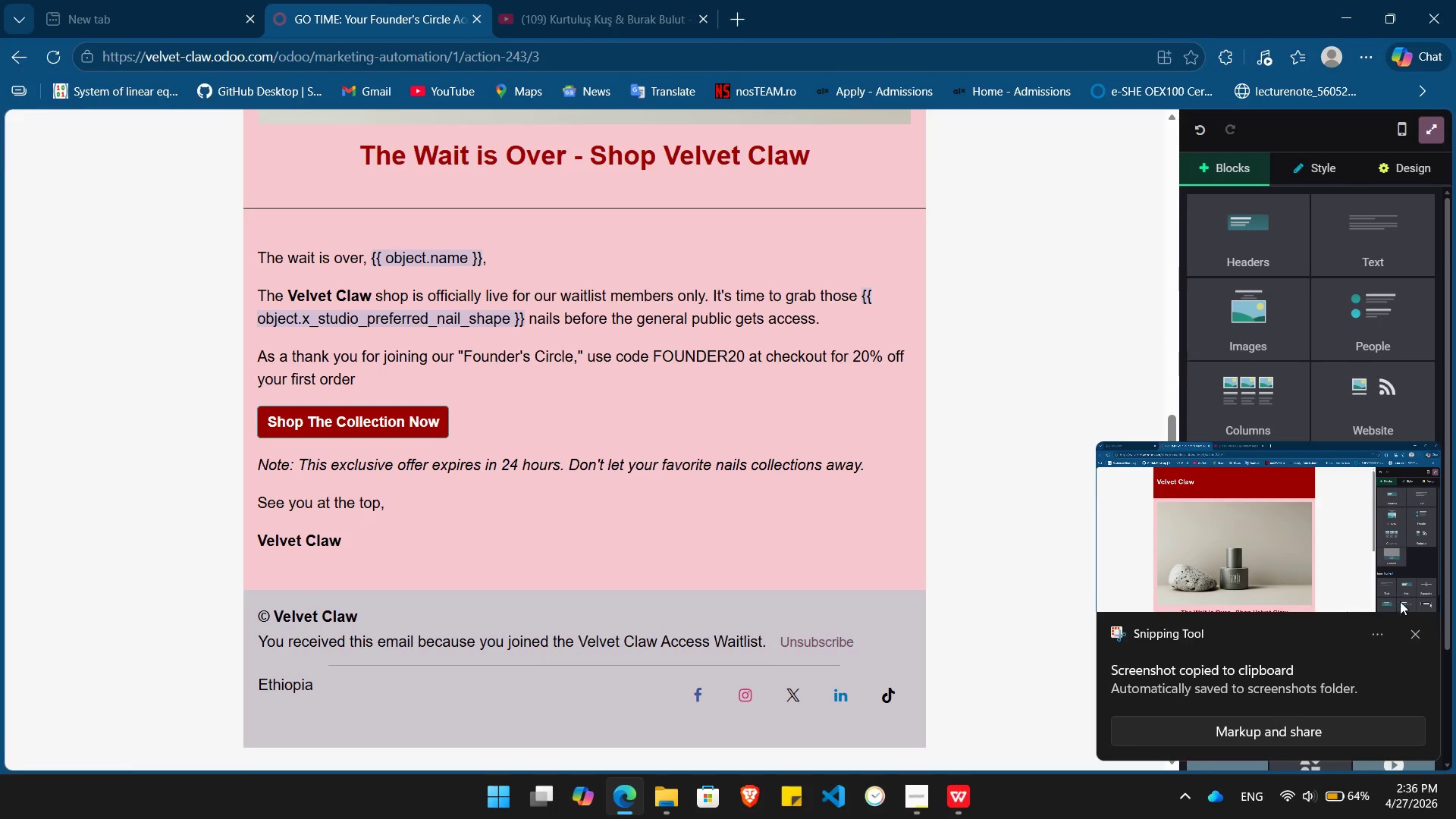 
wait(5.78)
 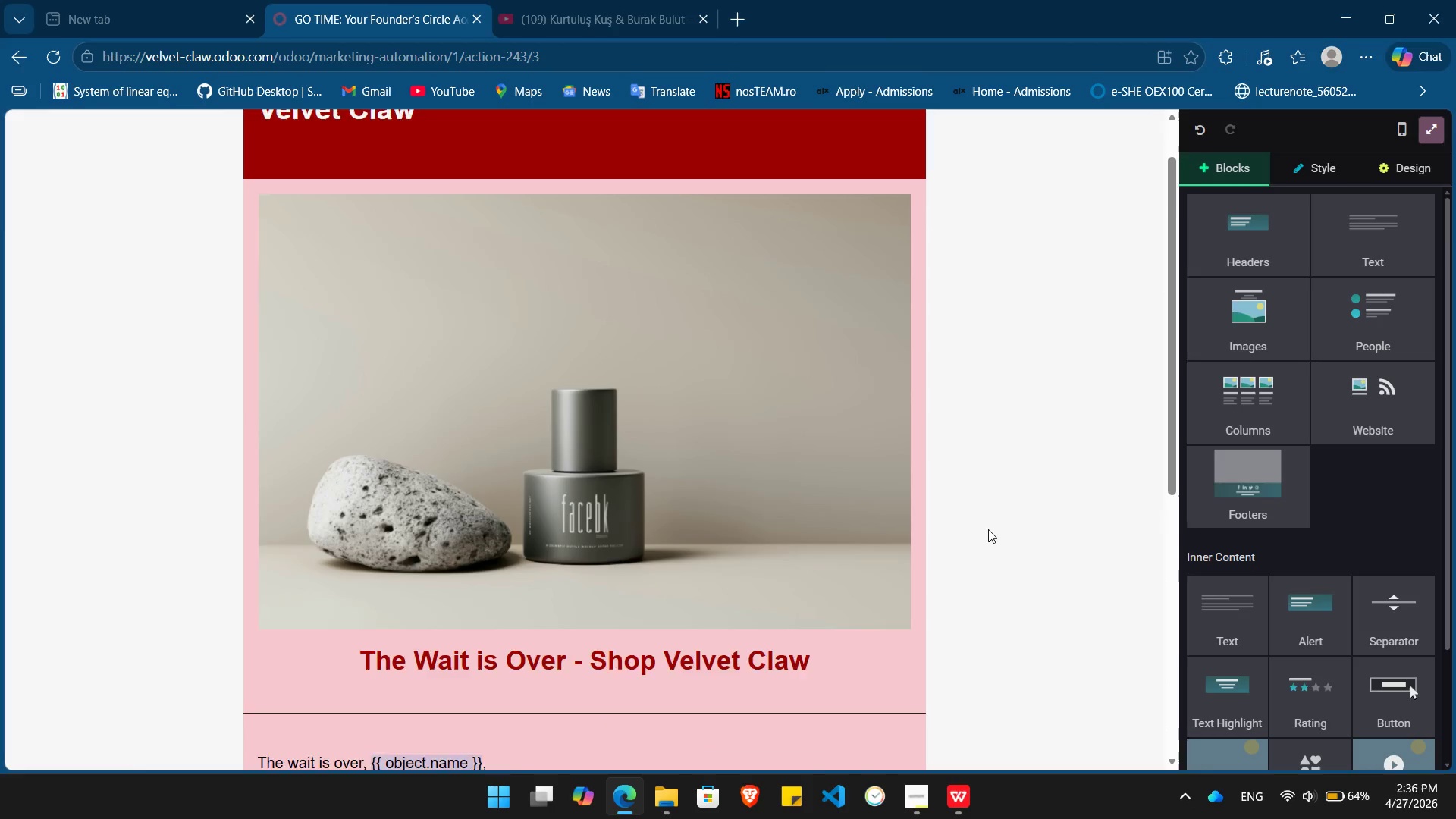 
left_click([1410, 632])
 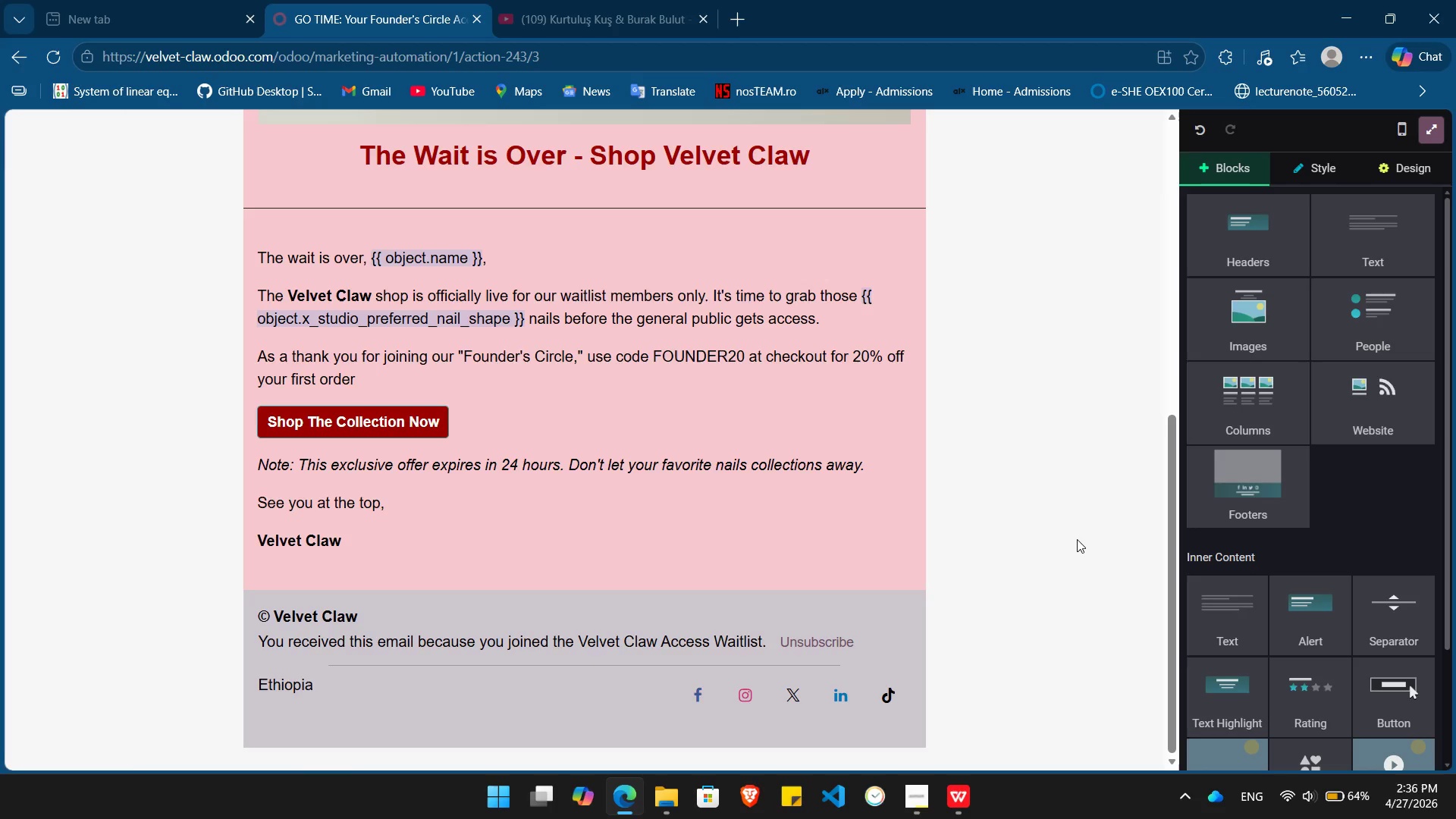 
key(PrintScreen)
 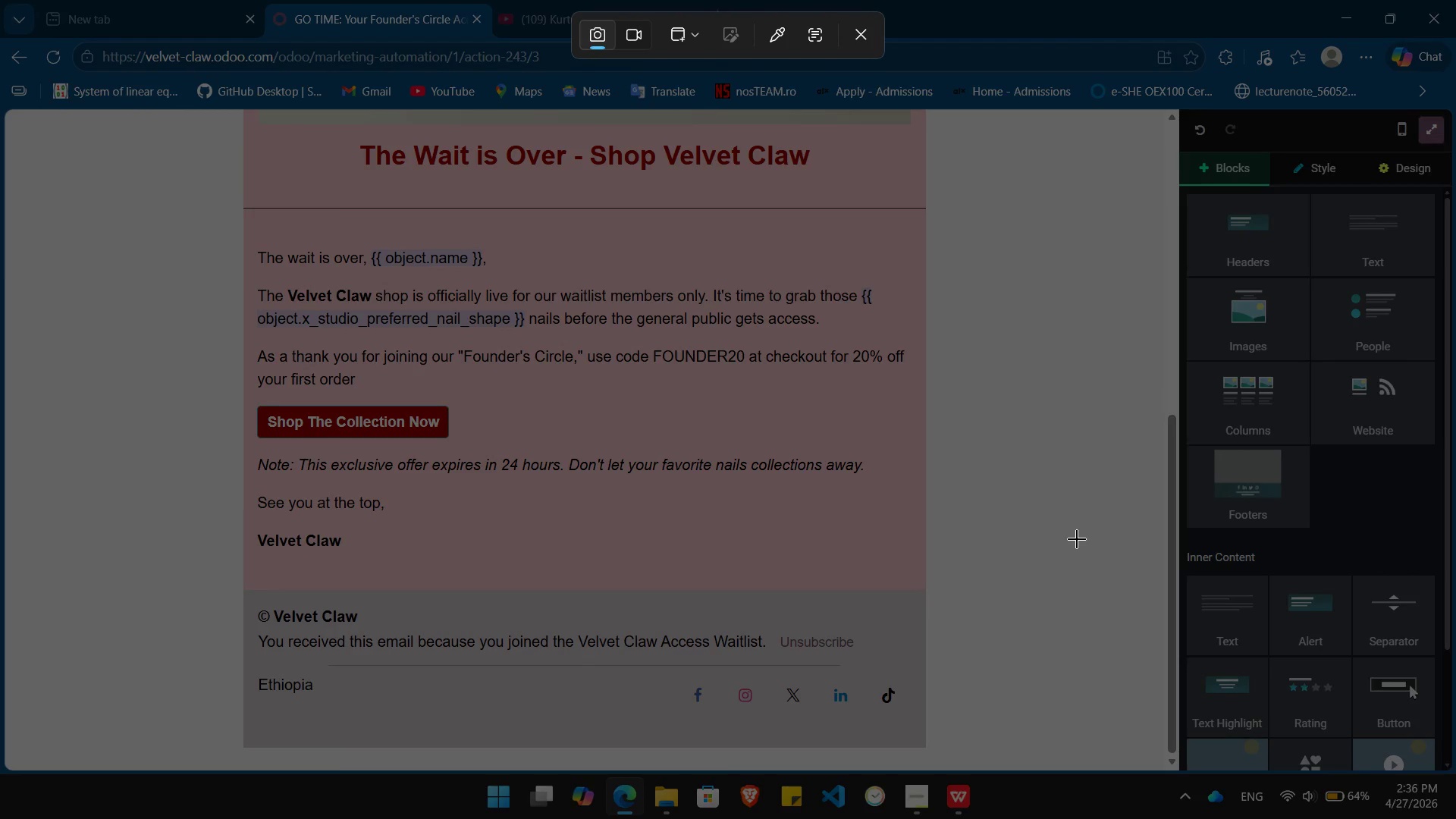 
left_click([1077, 539])
 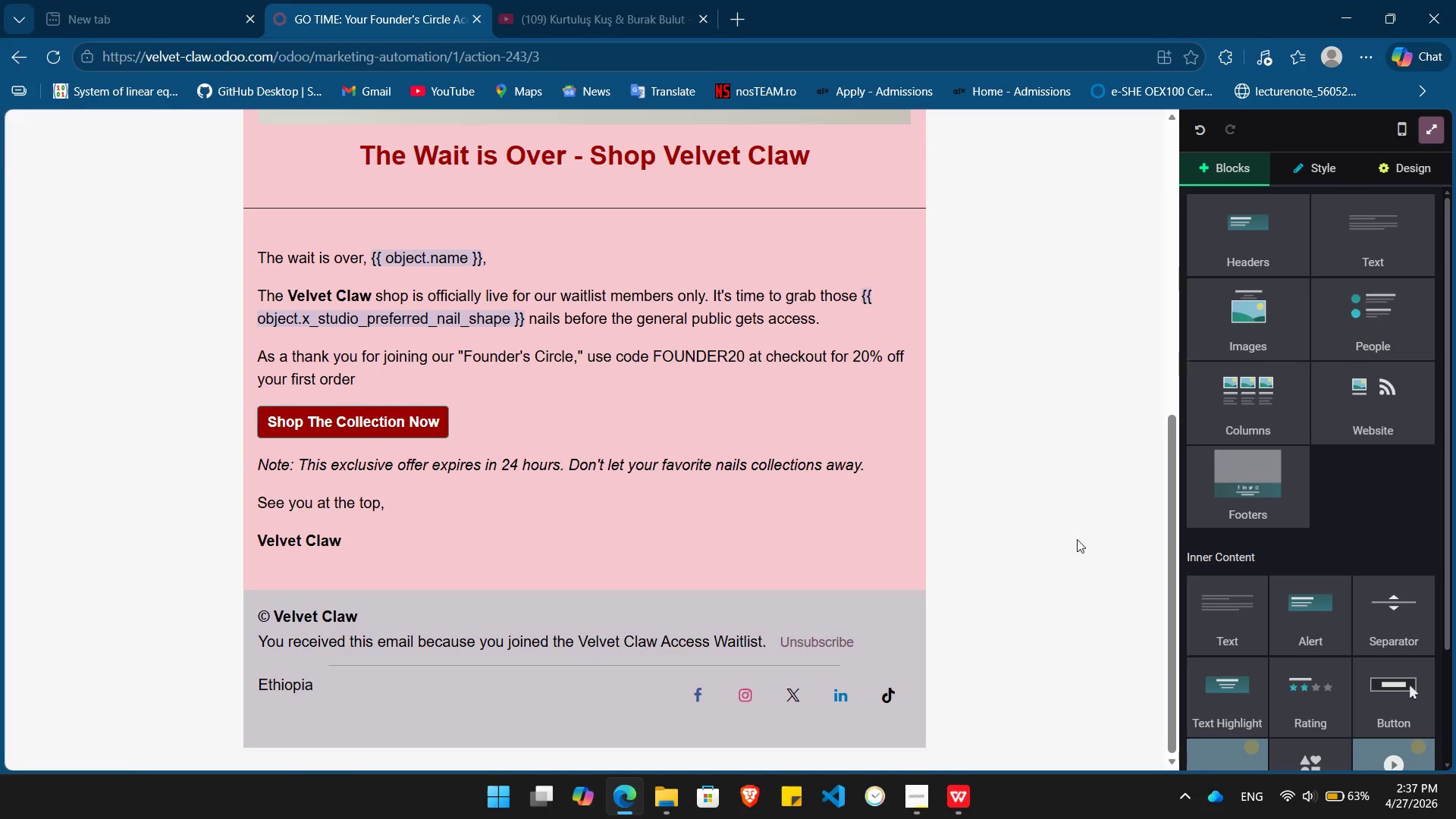 
wait(27.33)
 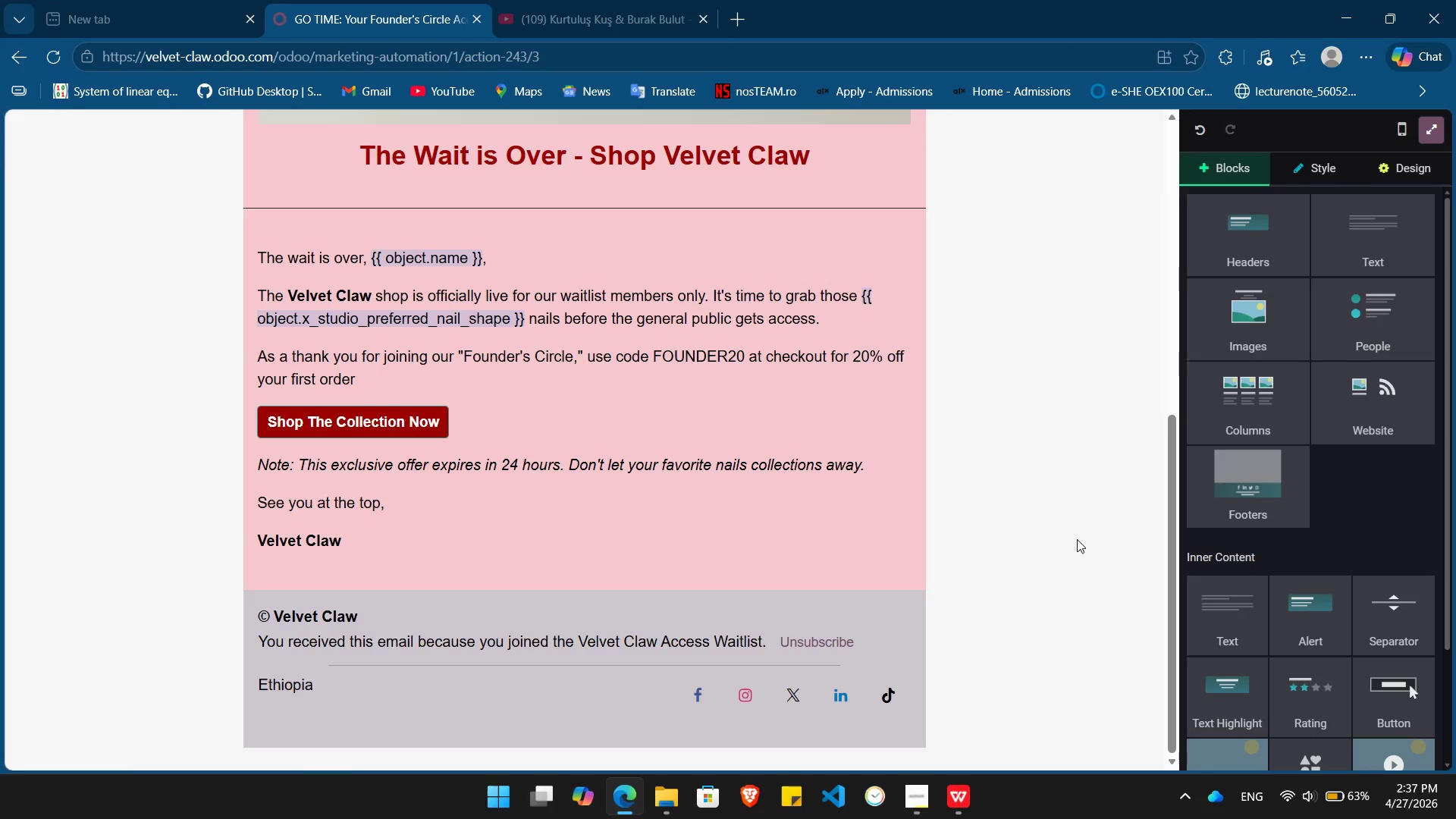 
left_click([1430, 126])
 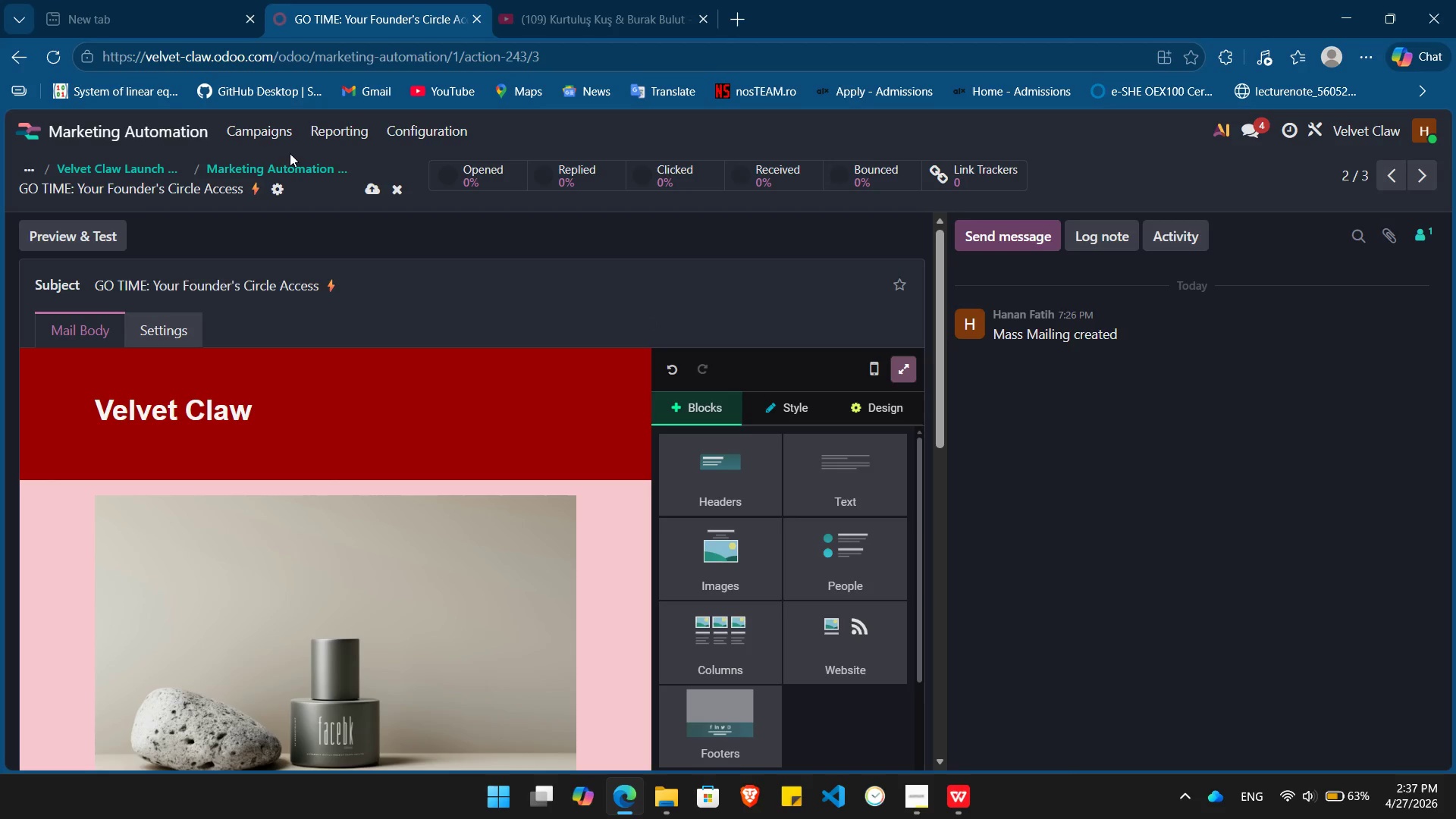 
left_click([286, 166])
 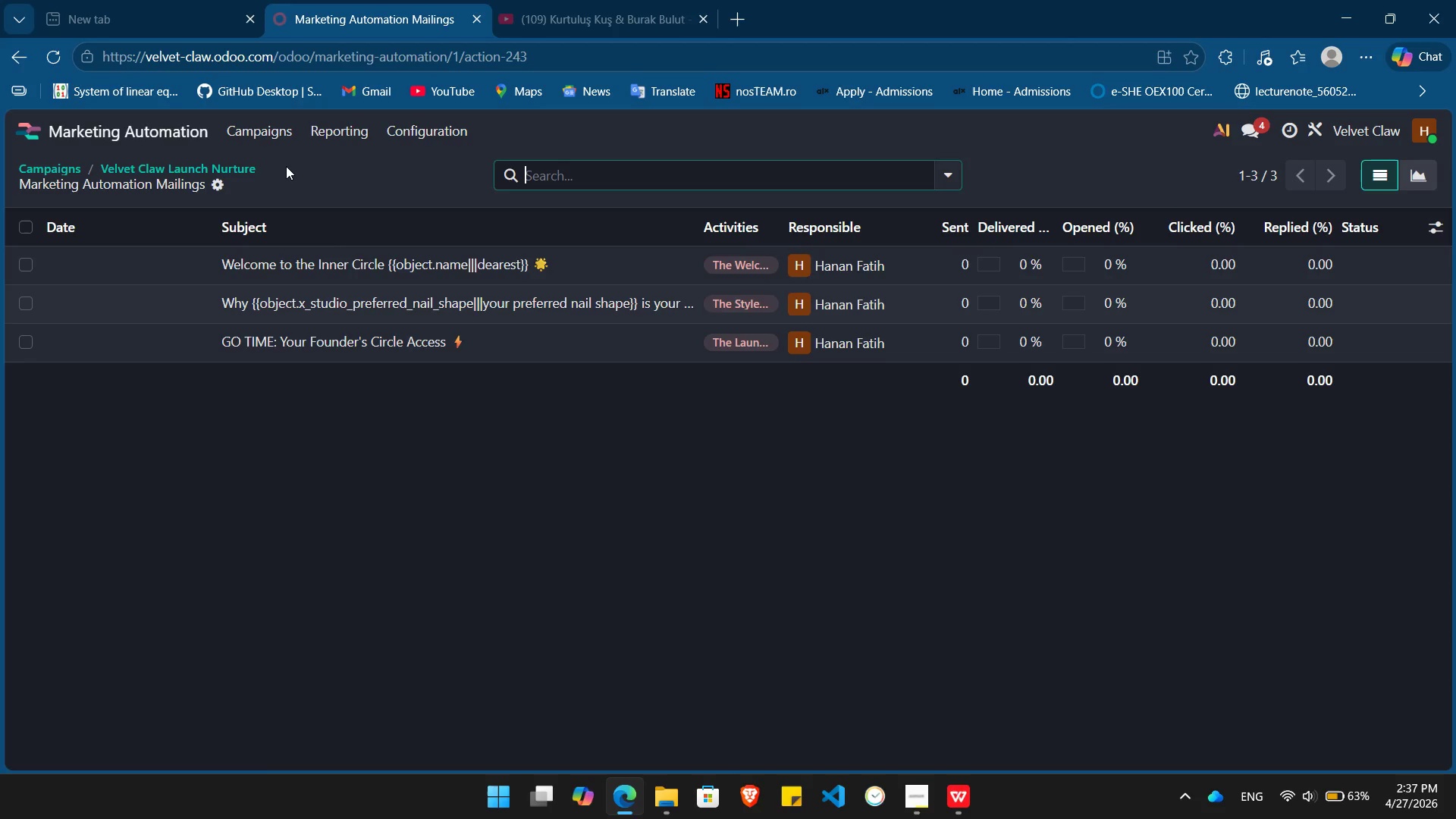 
wait(29.92)
 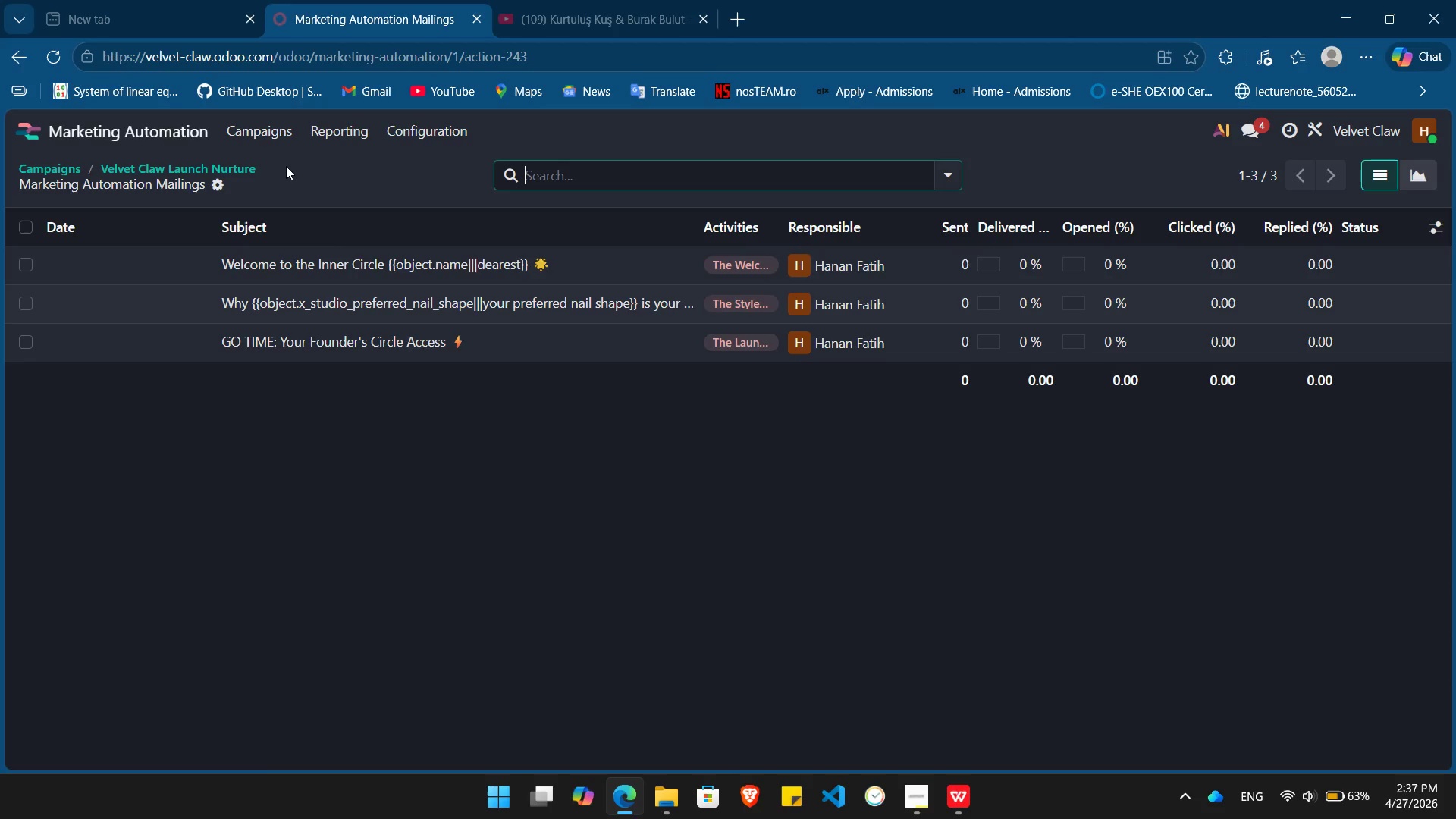 
left_click([918, 805])